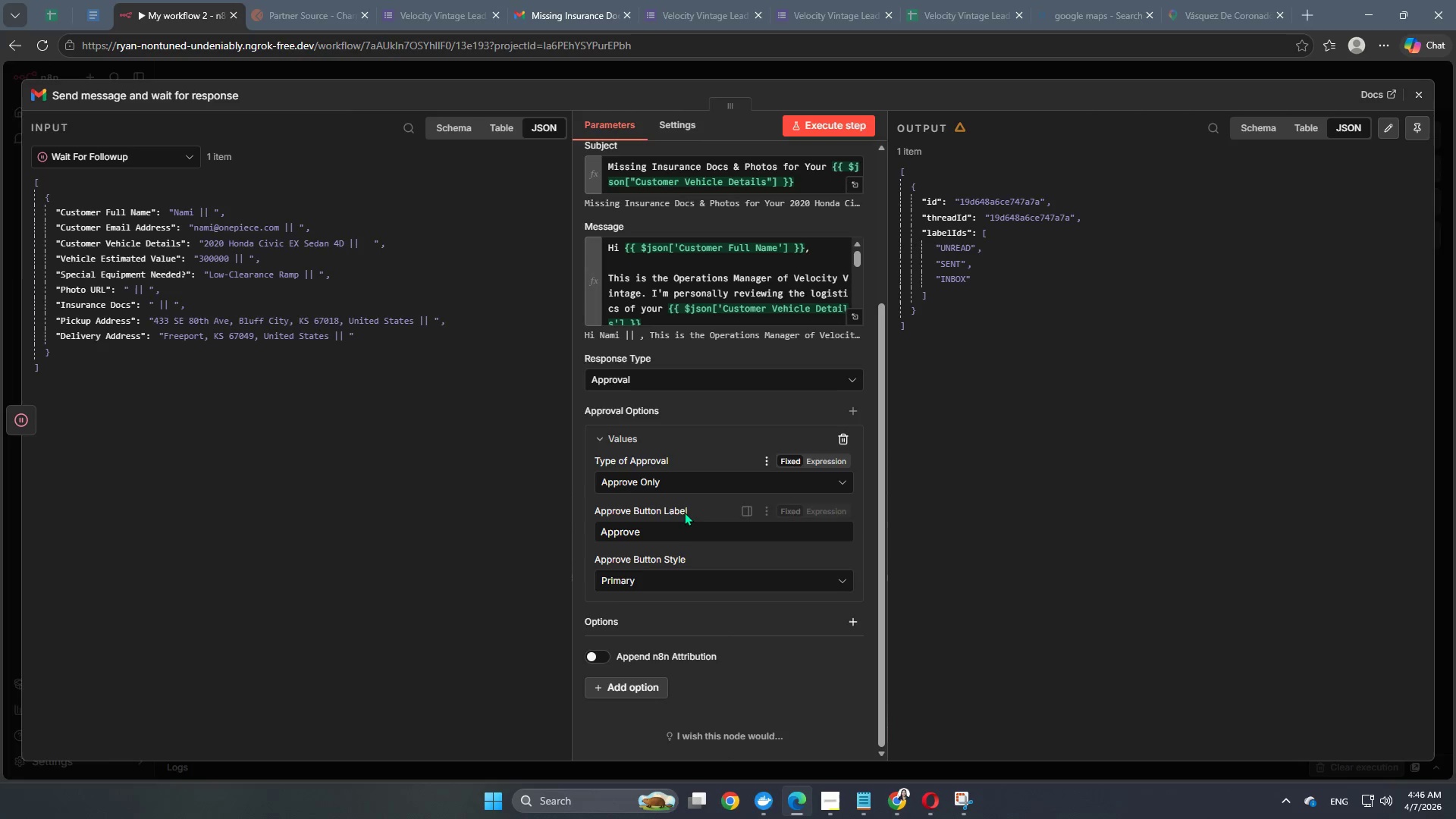 
left_click([678, 526])
 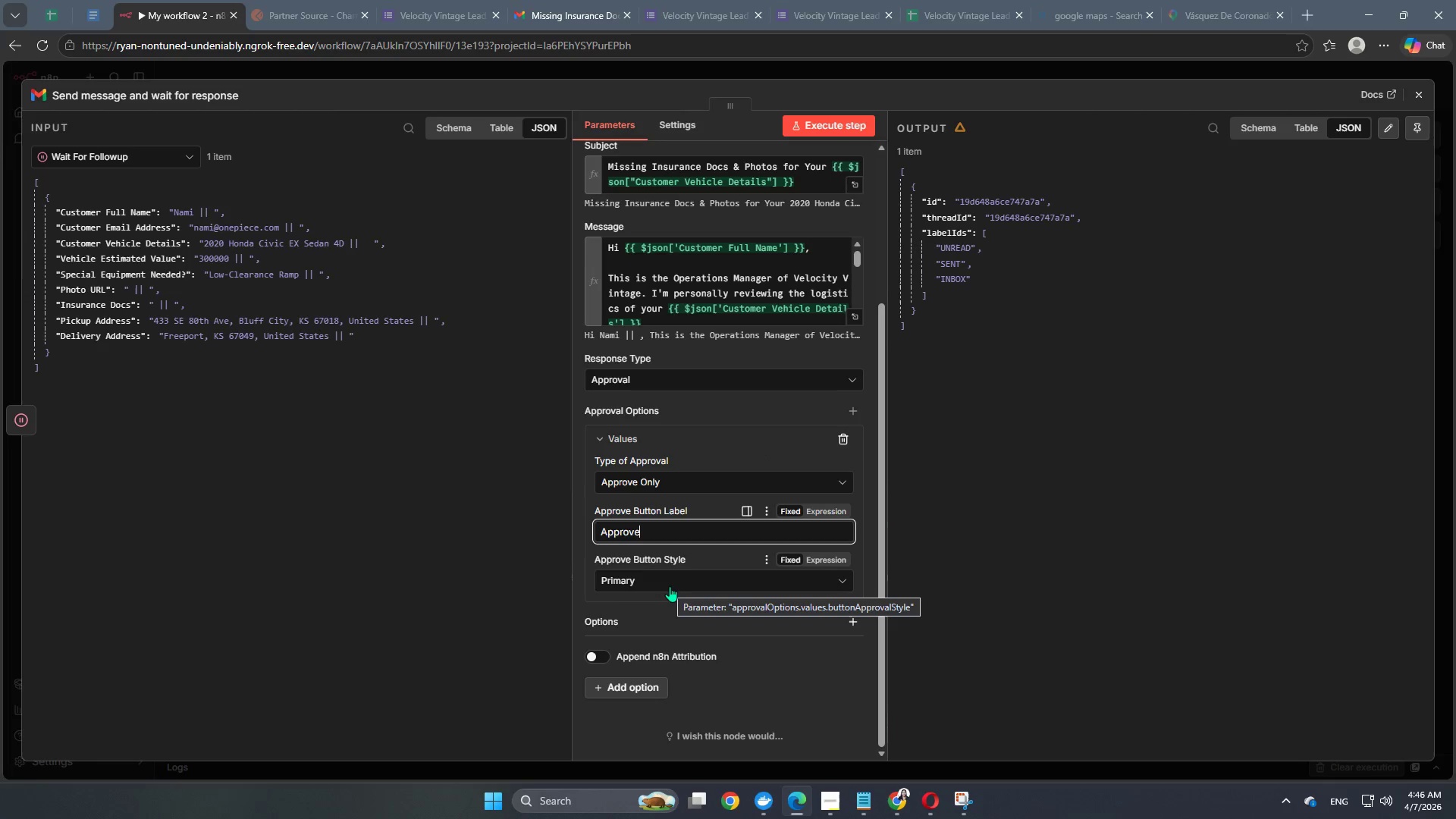 
left_click([657, 388])
 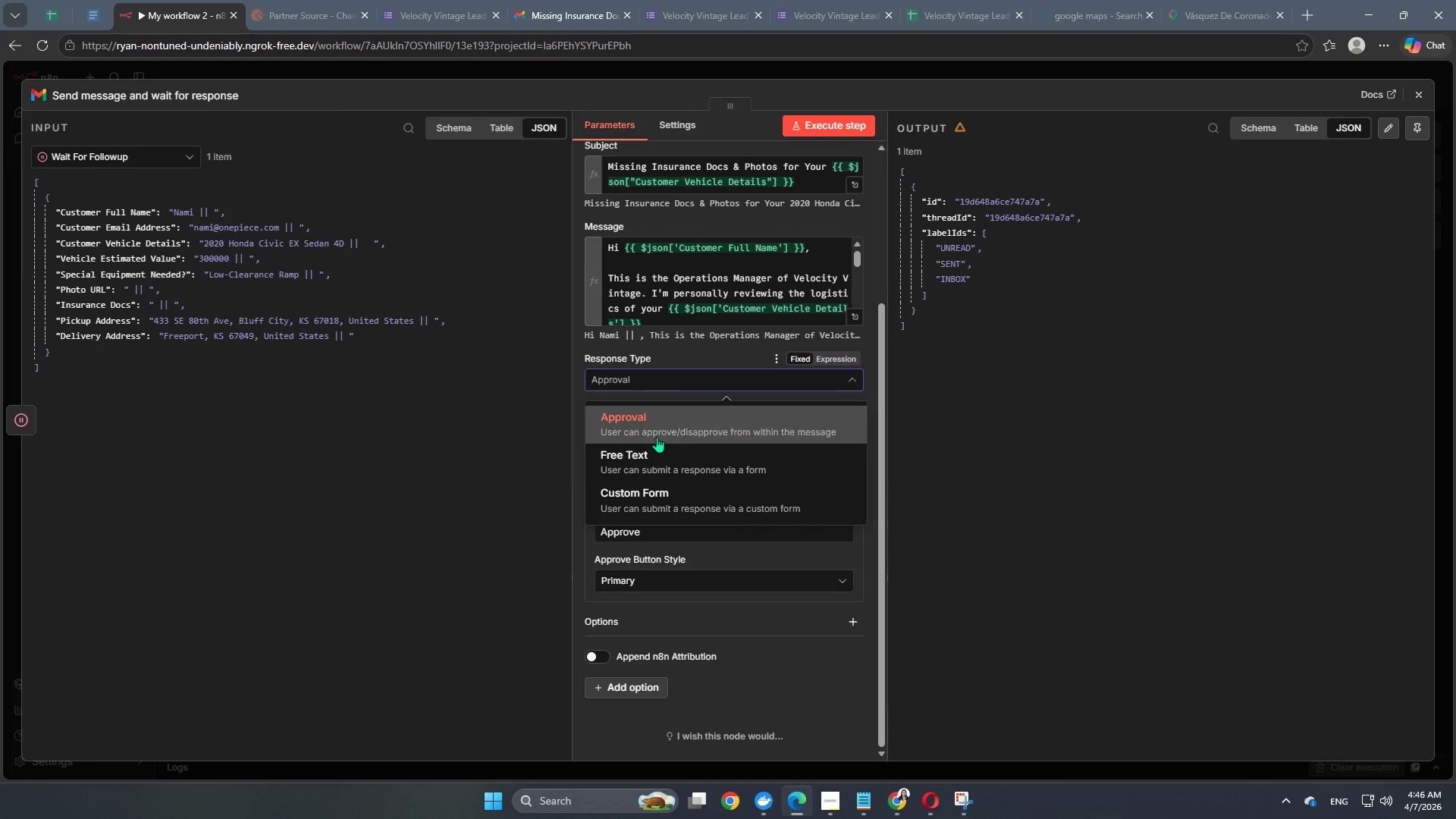 
left_click([654, 457])
 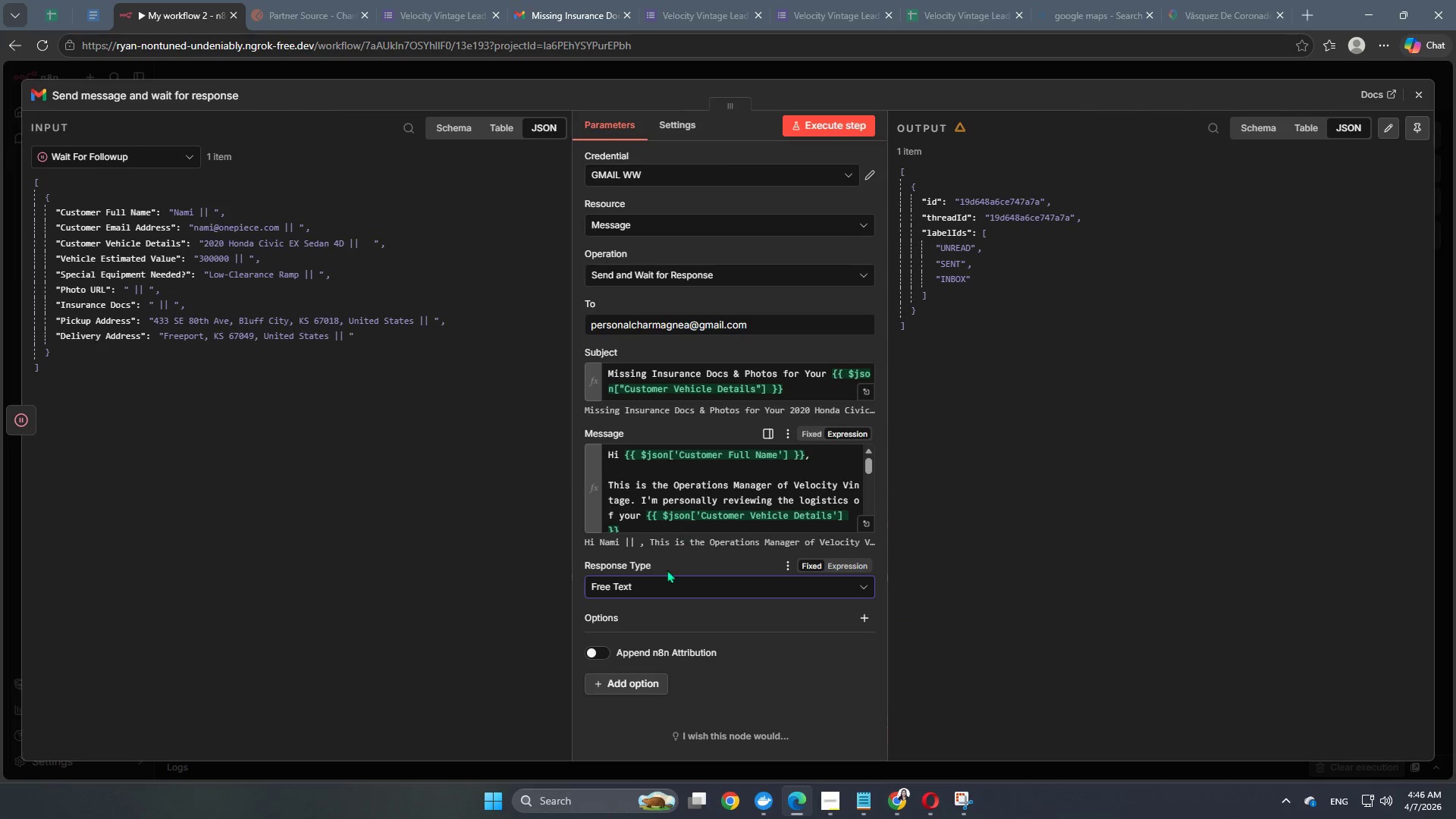 
scroll: coordinate [652, 607], scroll_direction: down, amount: 2.0
 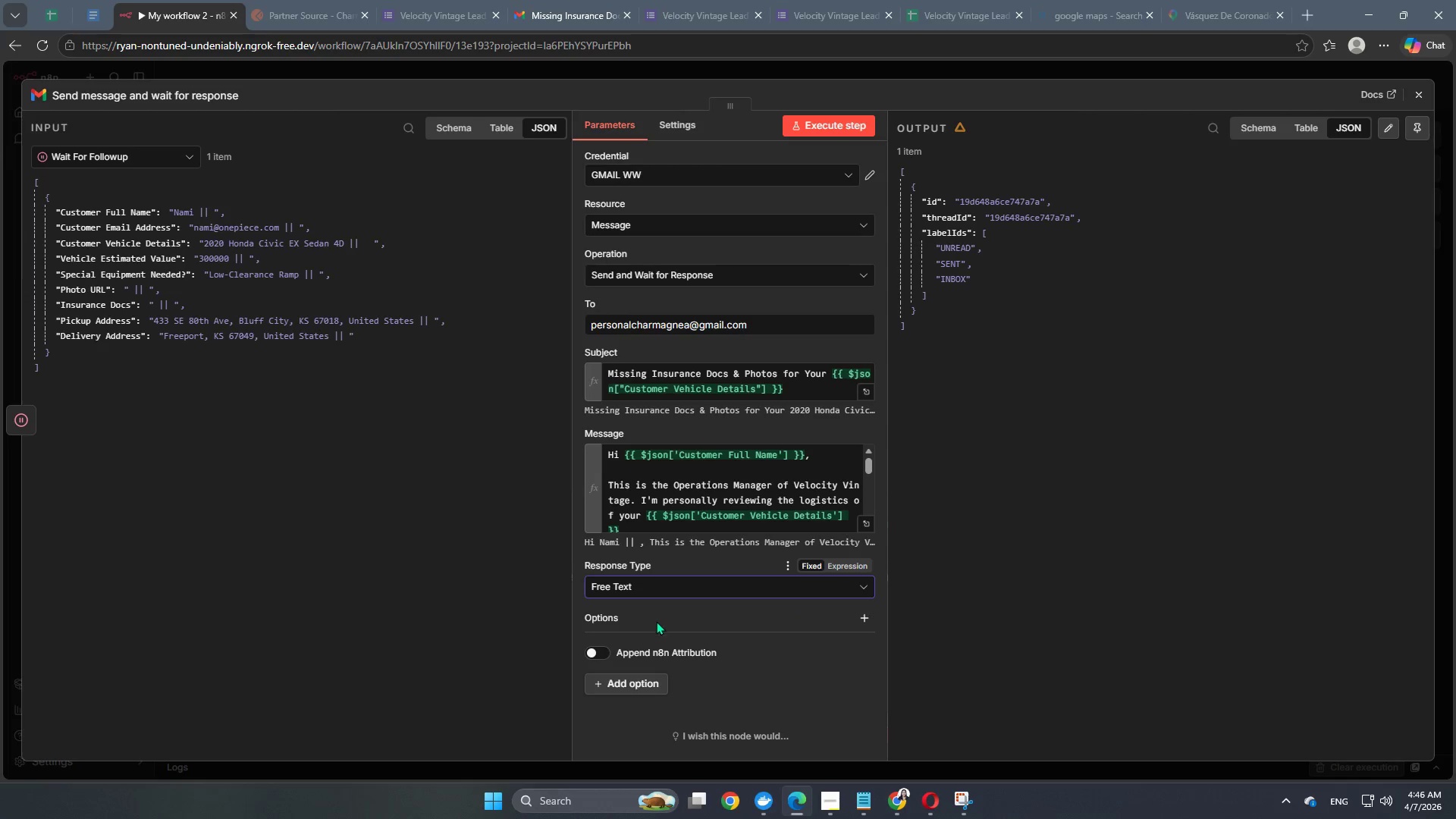 
left_click([622, 684])
 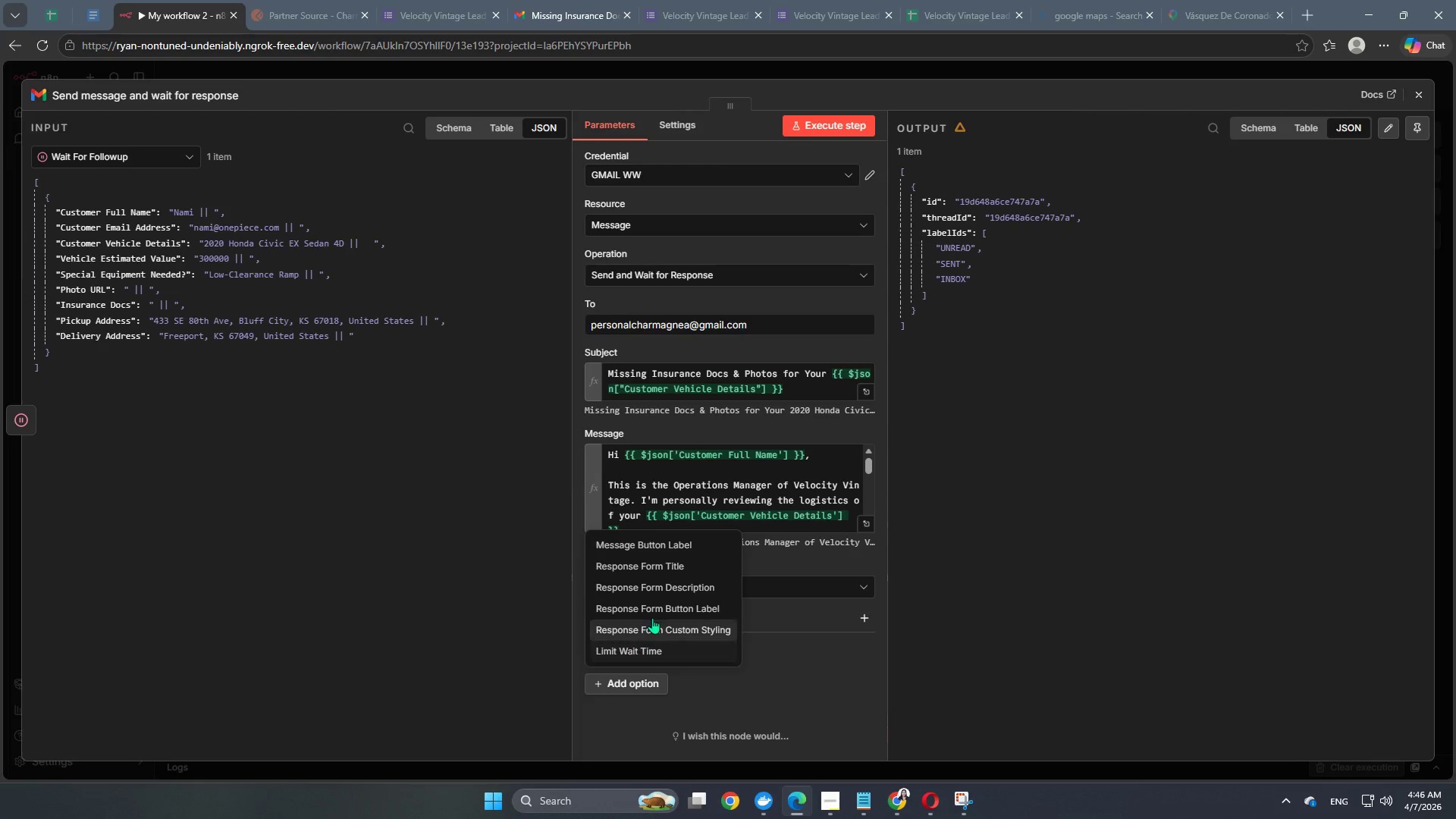 
scroll: coordinate [656, 610], scroll_direction: down, amount: 2.0
 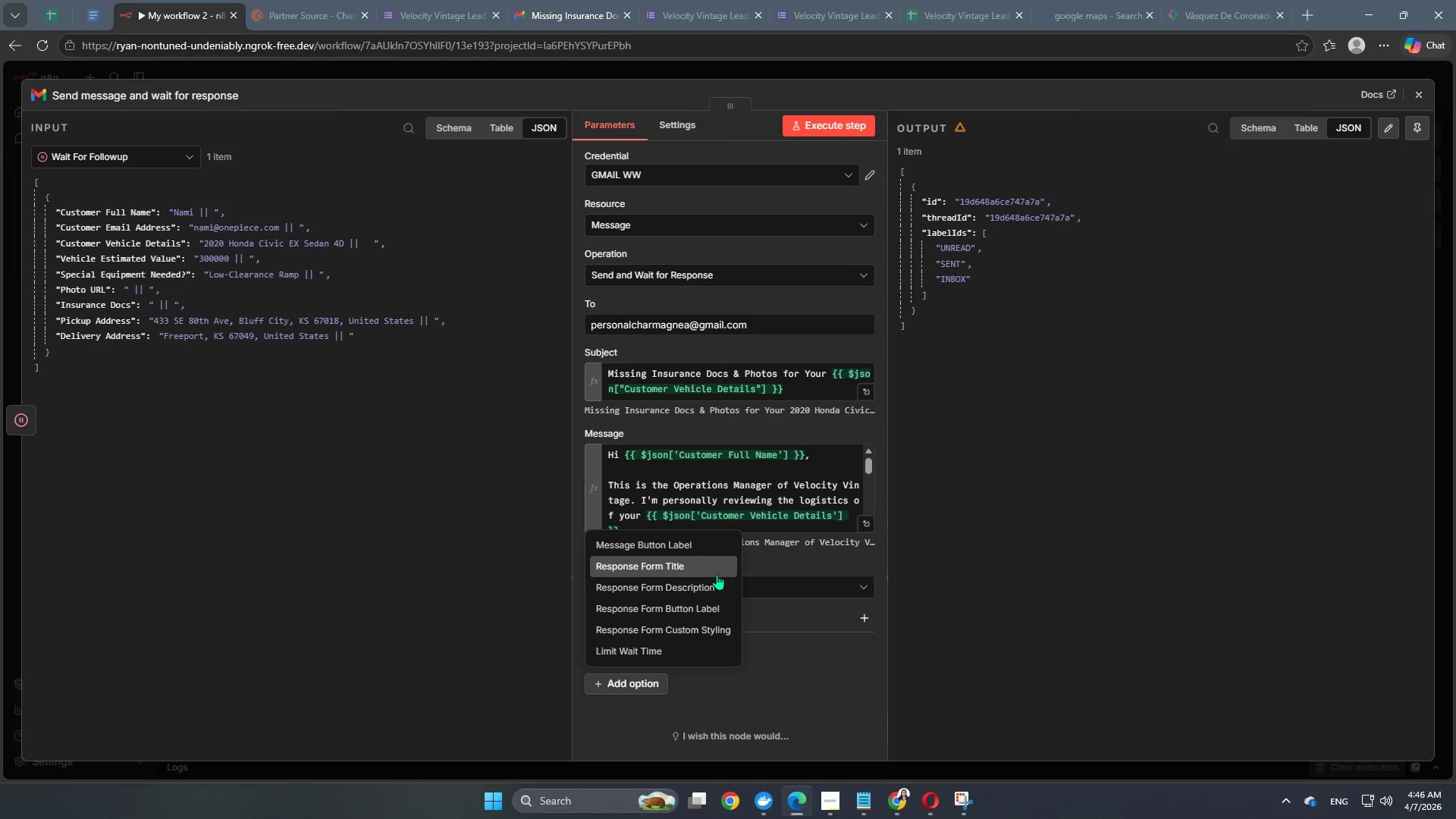 
wait(7.15)
 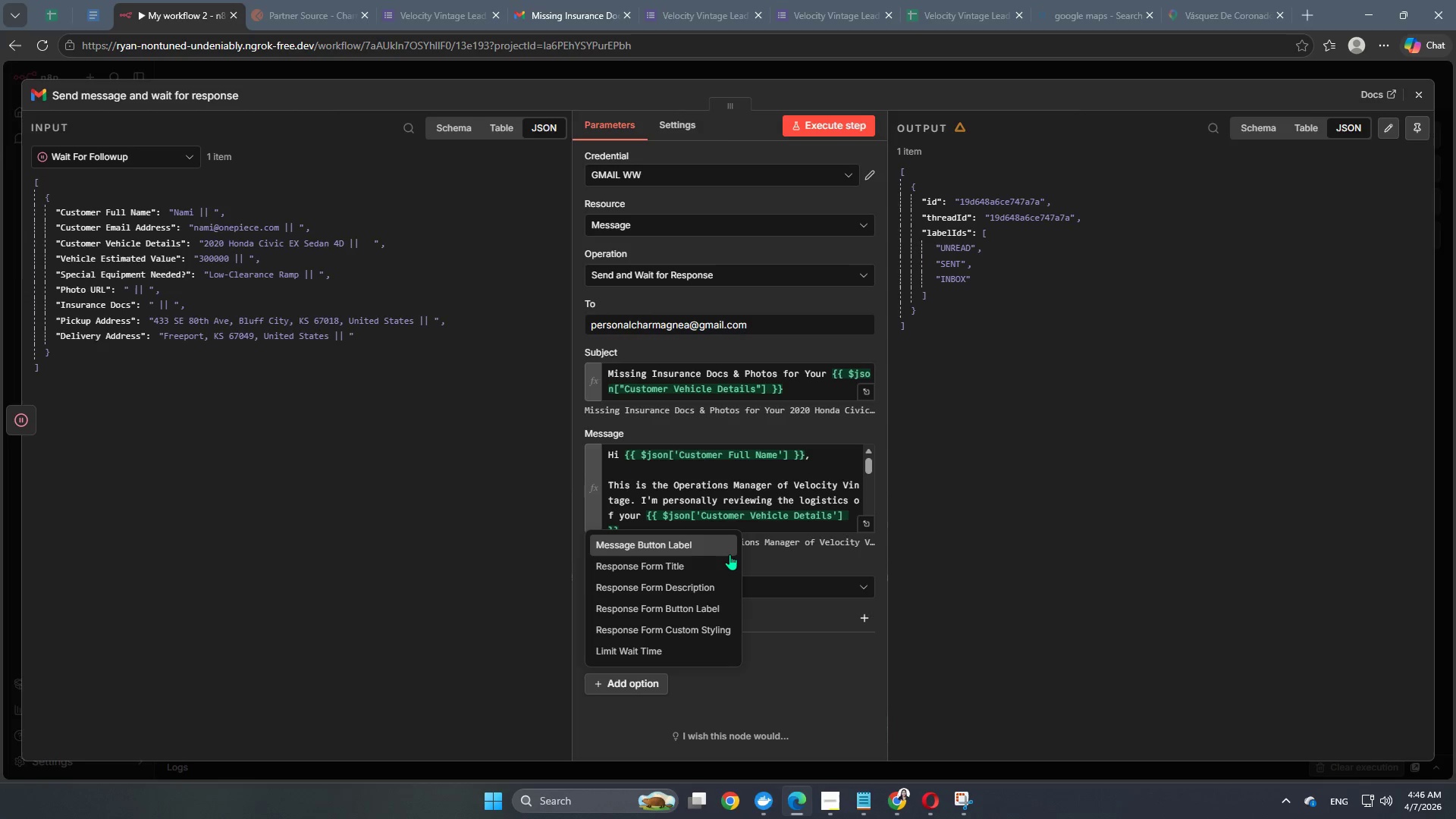 
left_click([698, 594])
 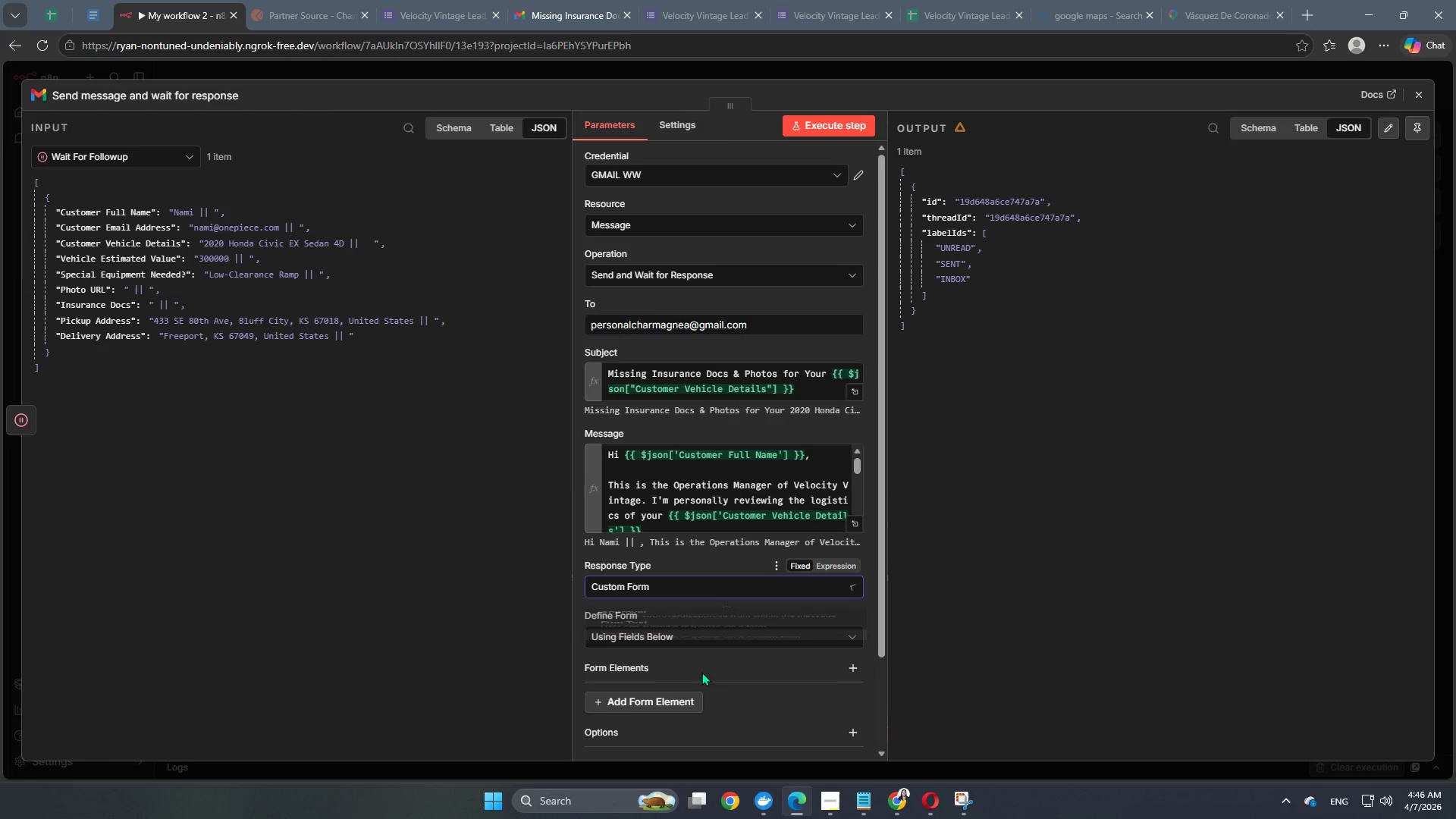 
scroll: coordinate [717, 666], scroll_direction: down, amount: 2.0
 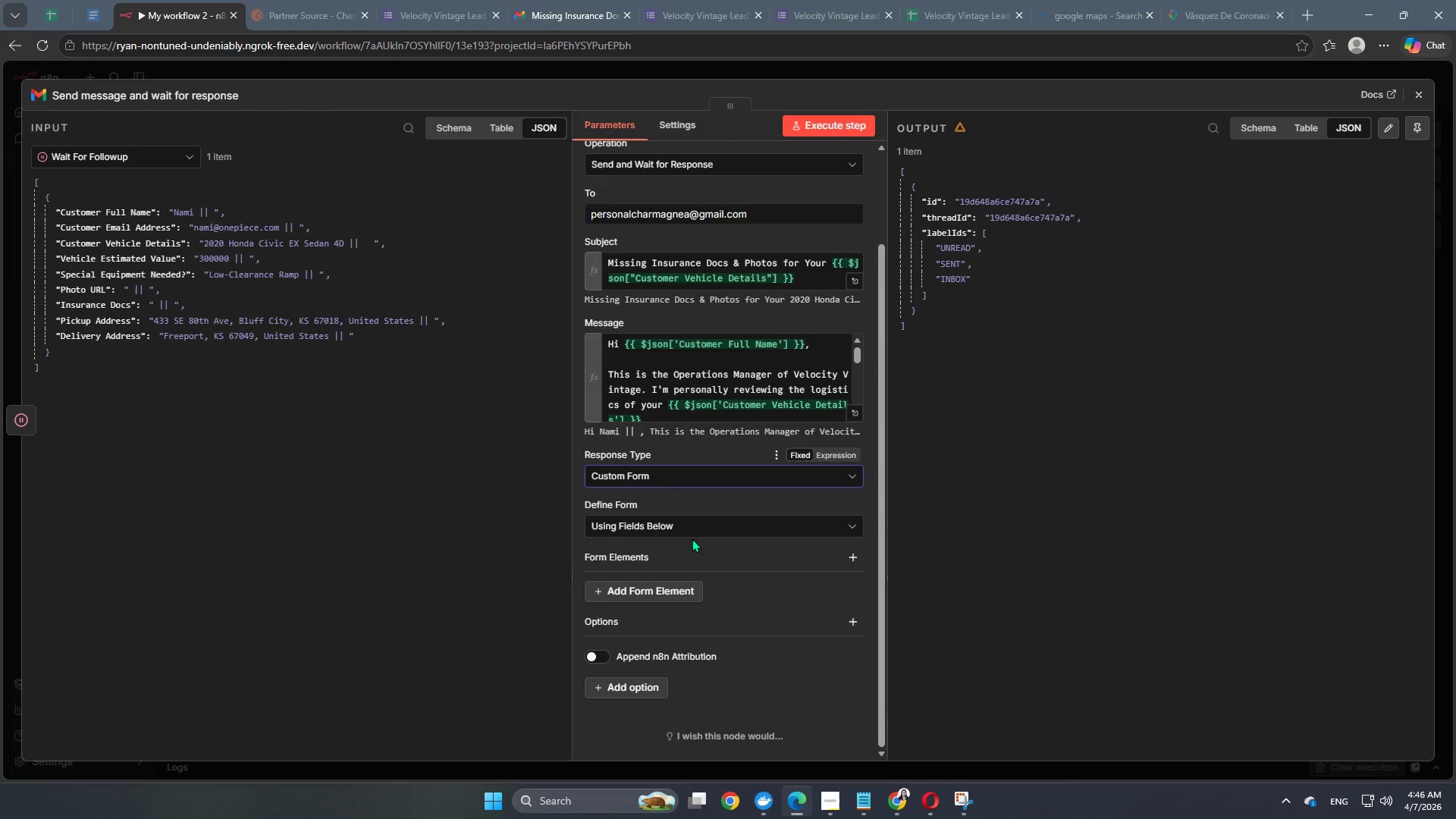 
left_click([693, 533])
 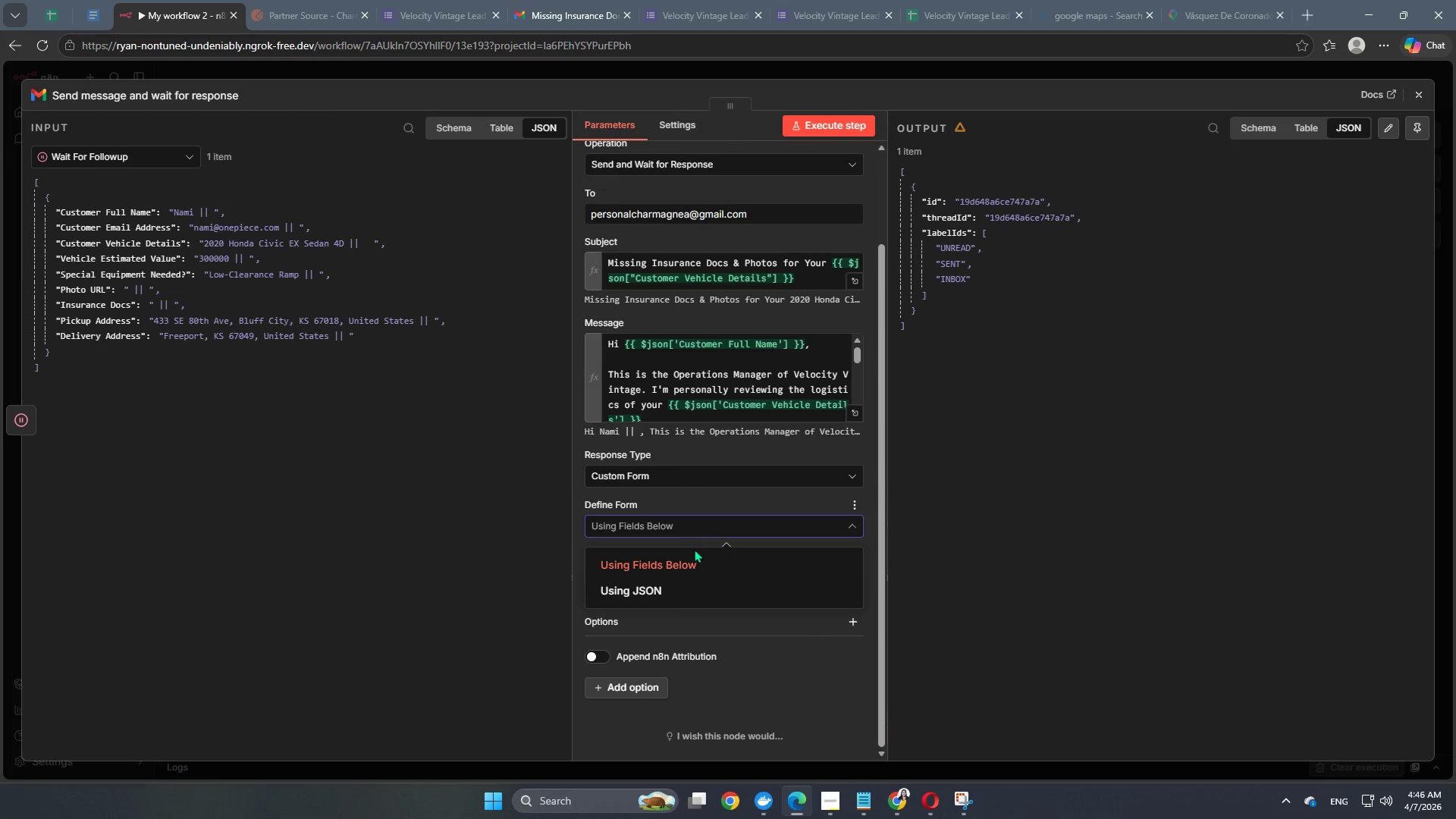 
left_click([690, 567])
 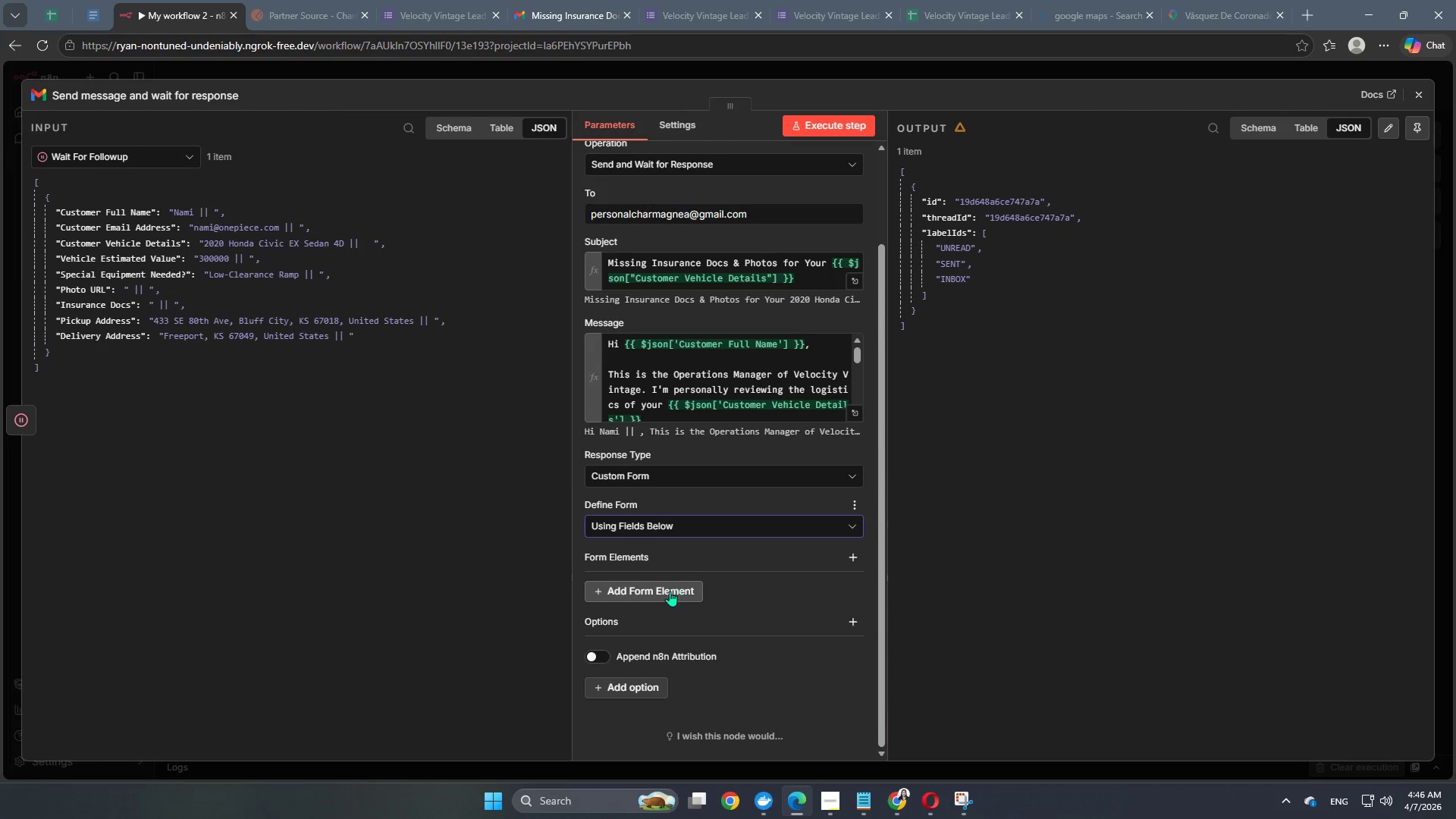 
left_click([665, 597])
 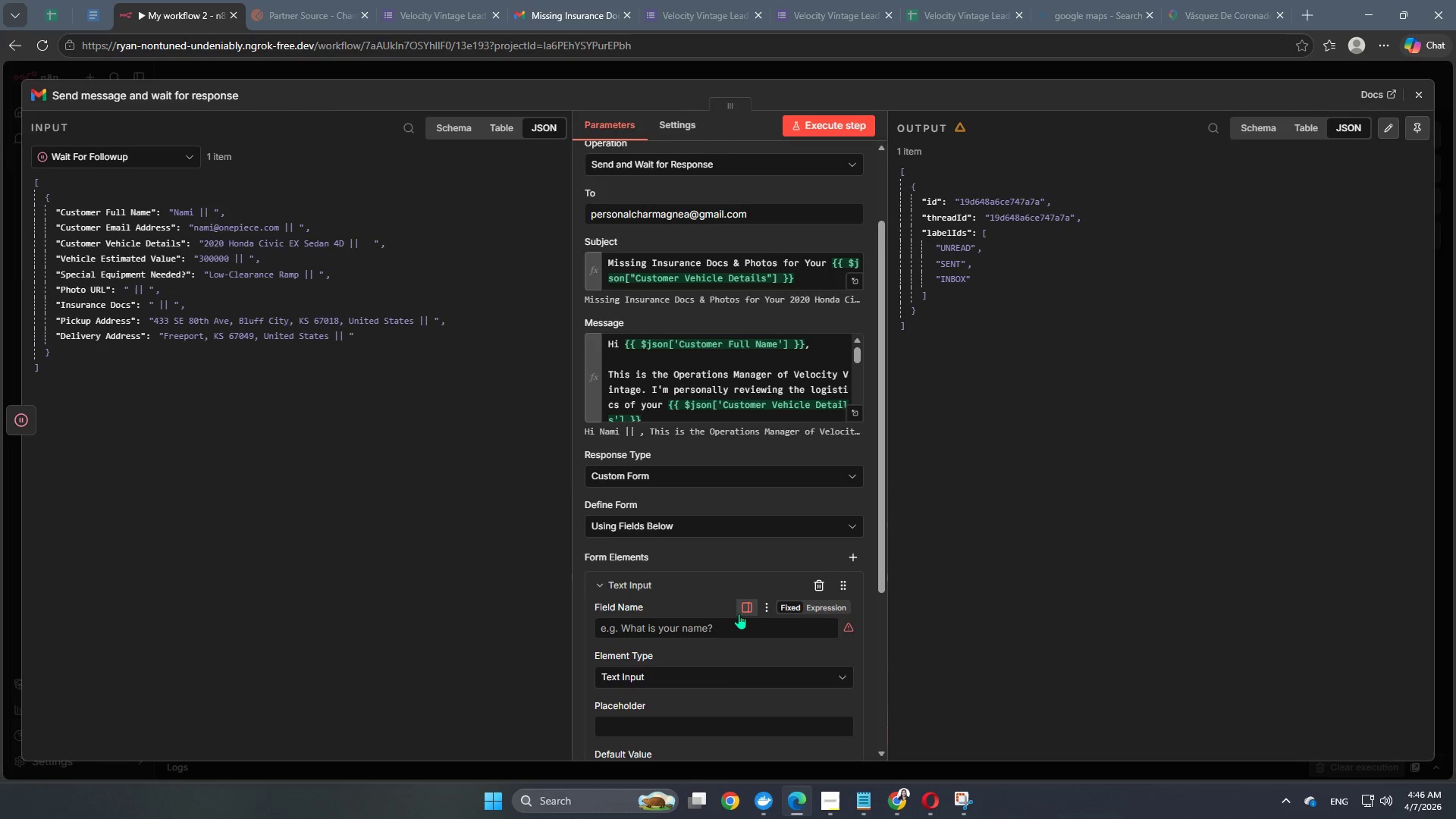 
scroll: coordinate [739, 618], scroll_direction: down, amount: 2.0
 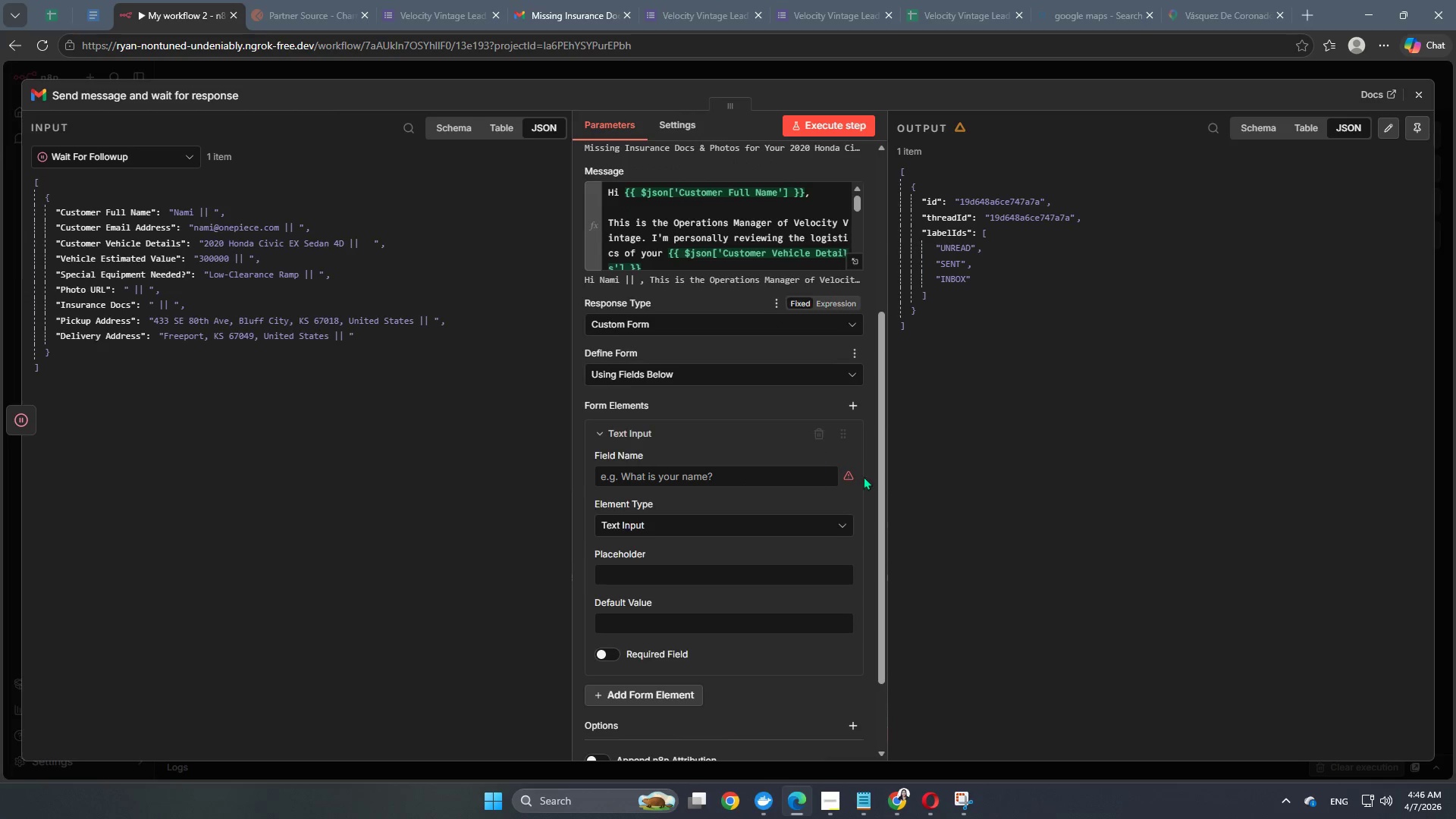 
left_click([821, 430])
 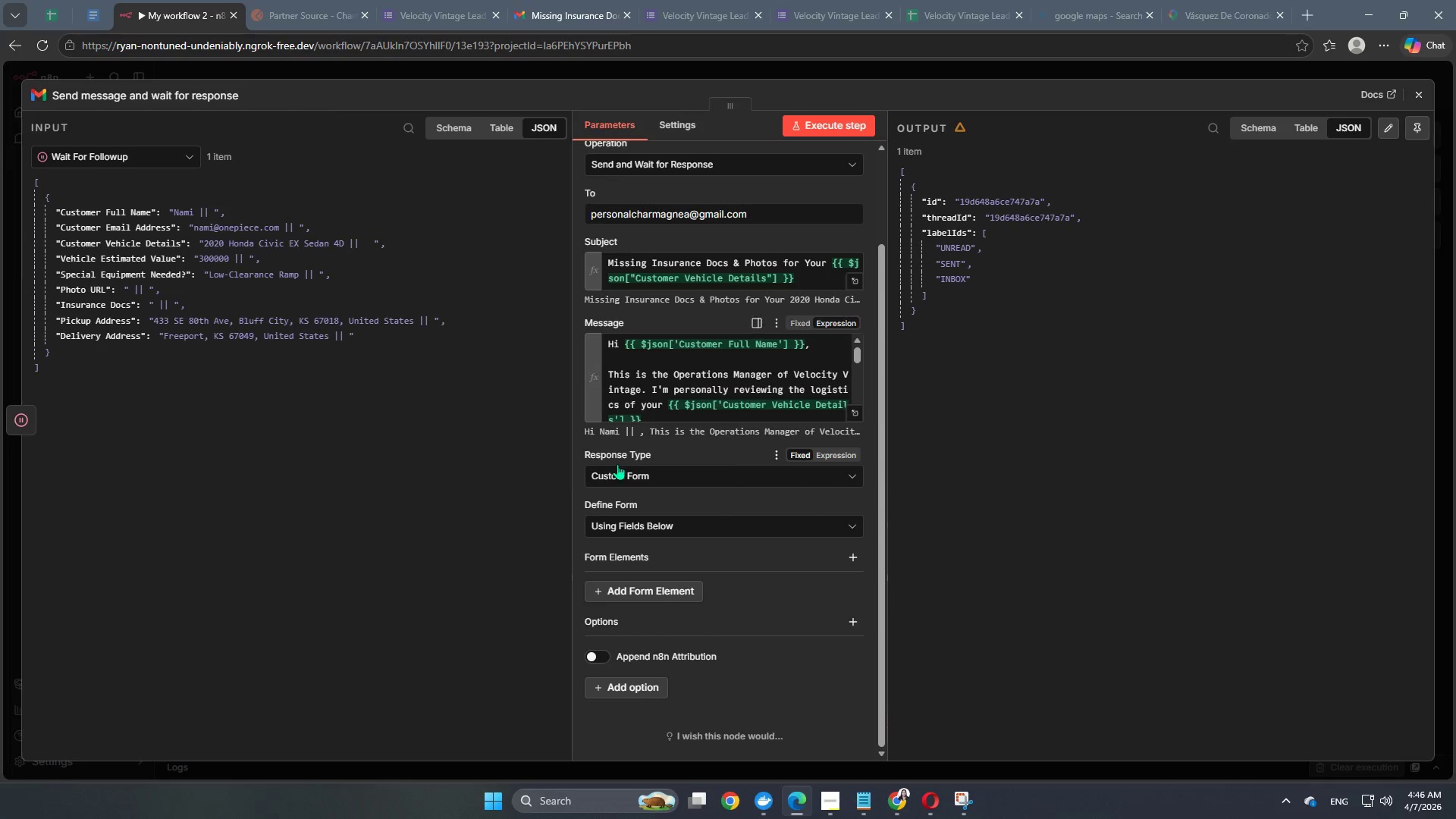 
left_click([618, 469])
 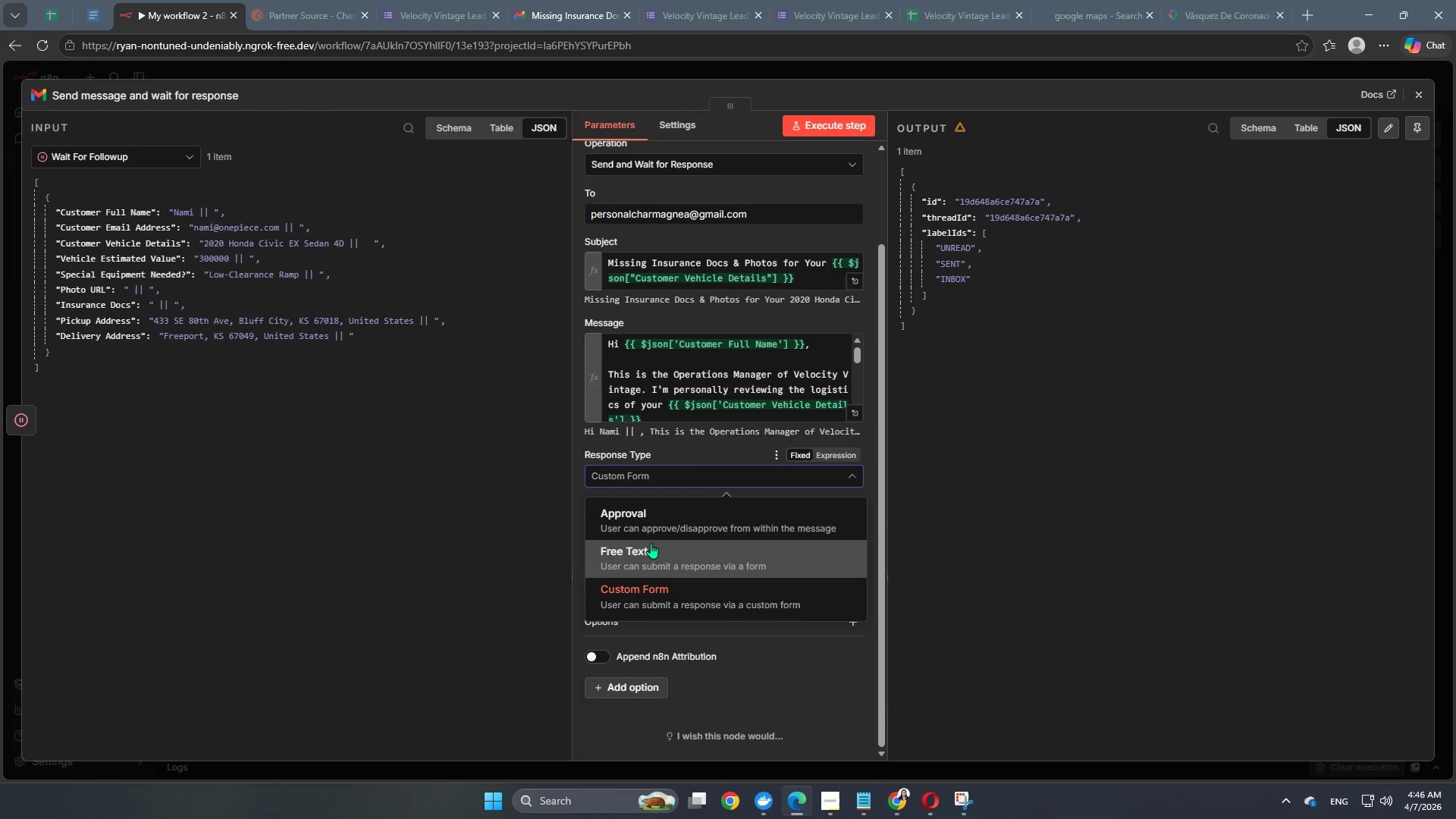 
left_click([649, 549])
 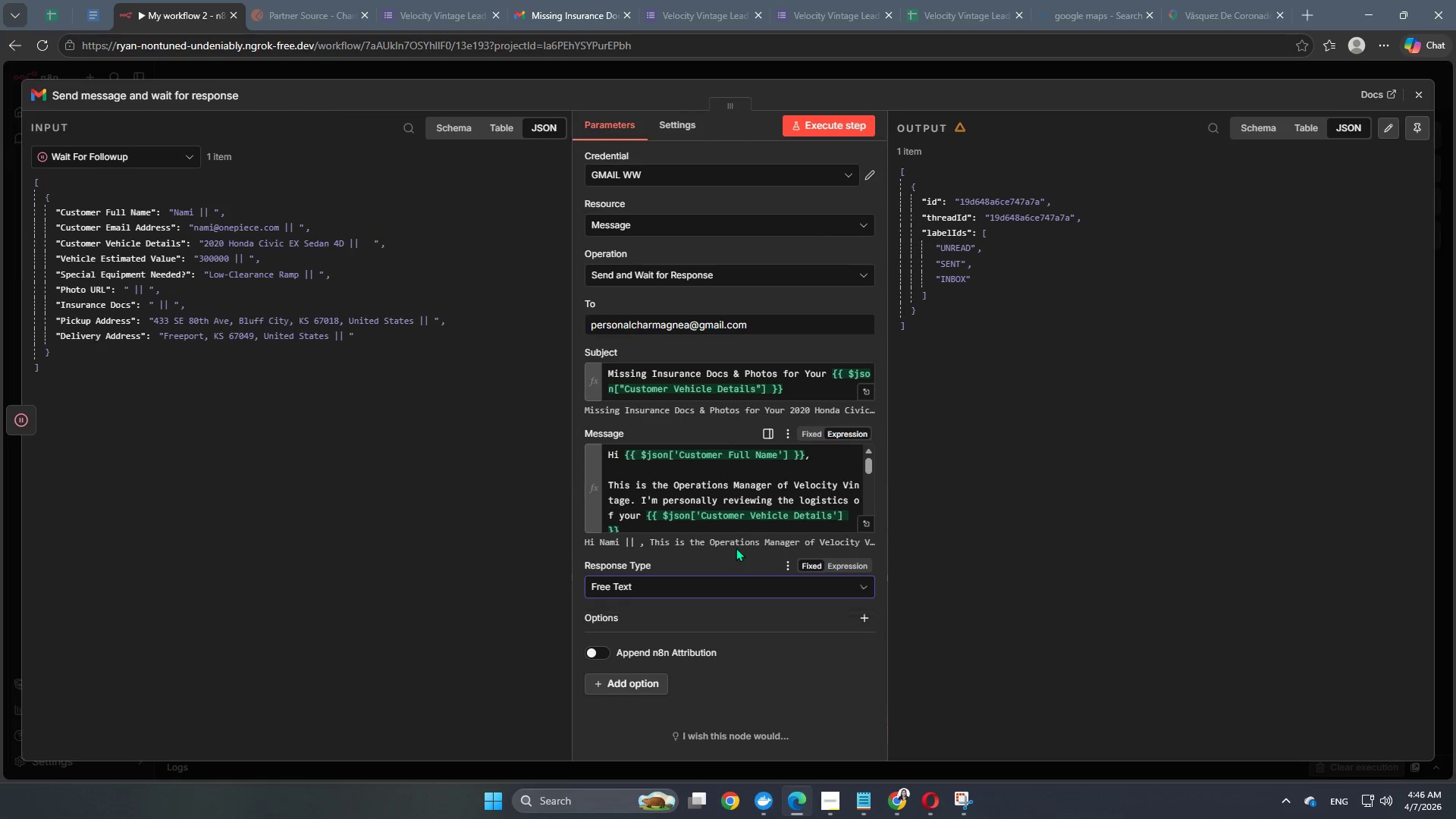 
scroll: coordinate [667, 522], scroll_direction: up, amount: 1.0
 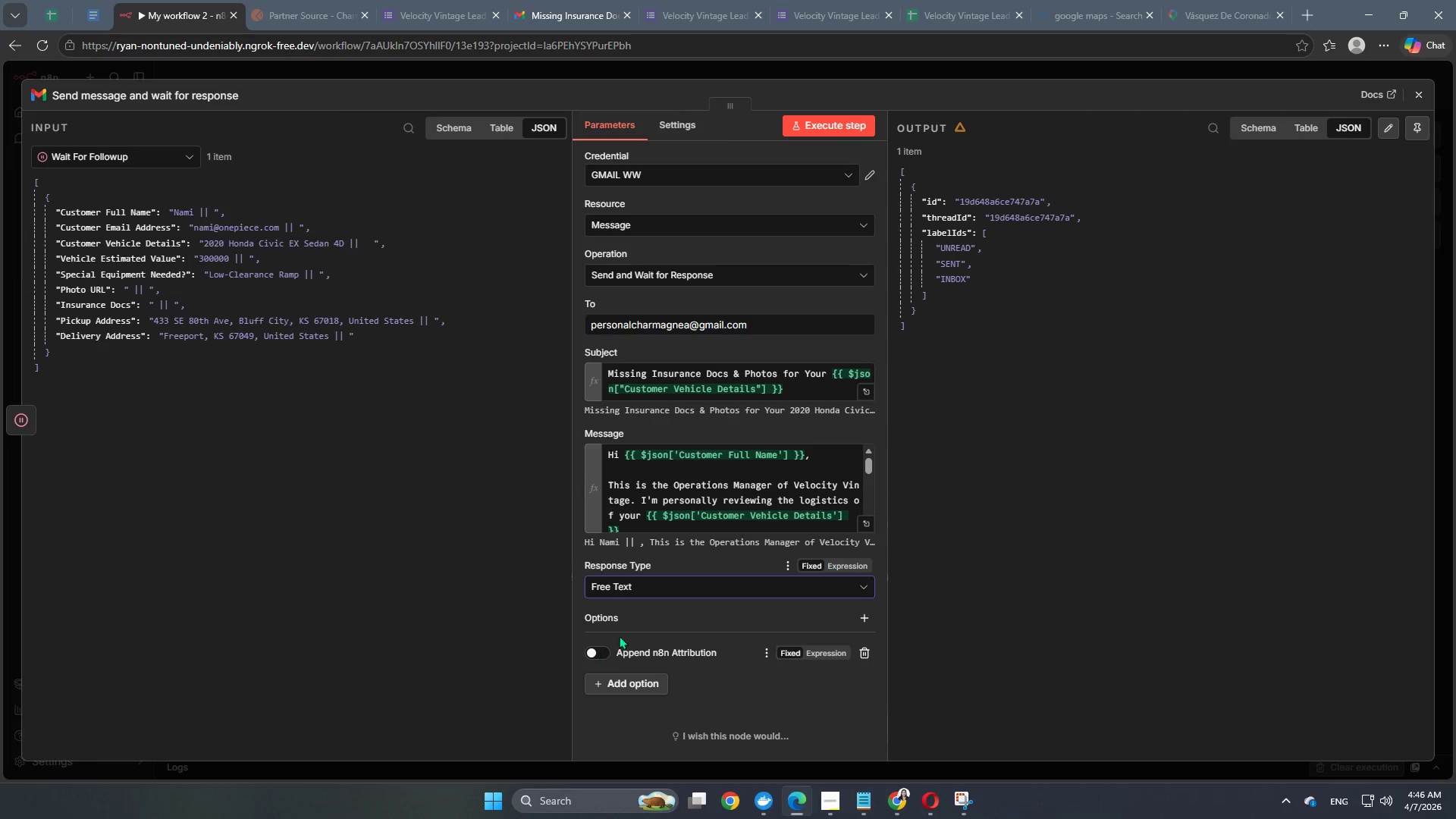 
left_click([629, 686])
 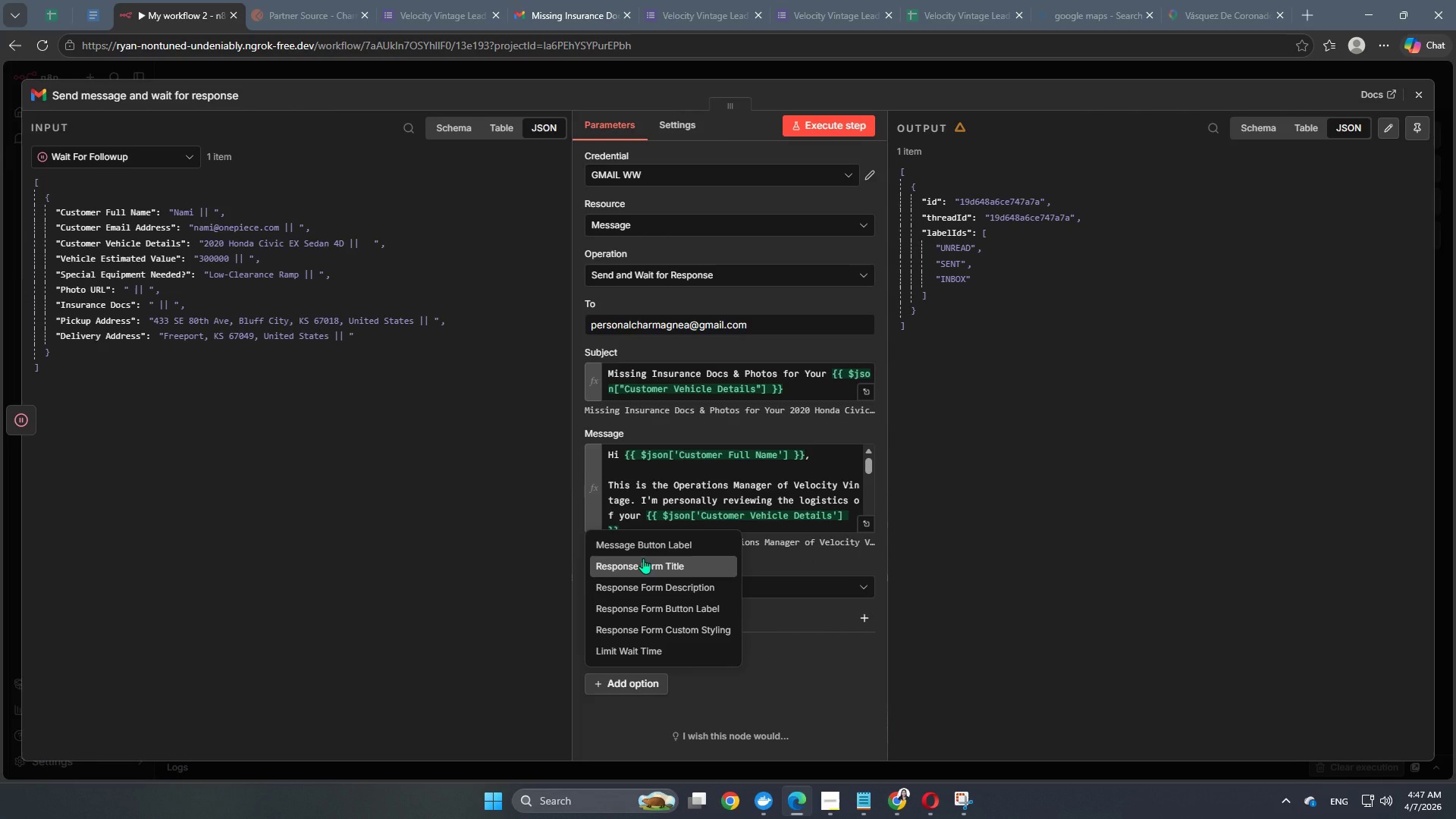 
wait(12.53)
 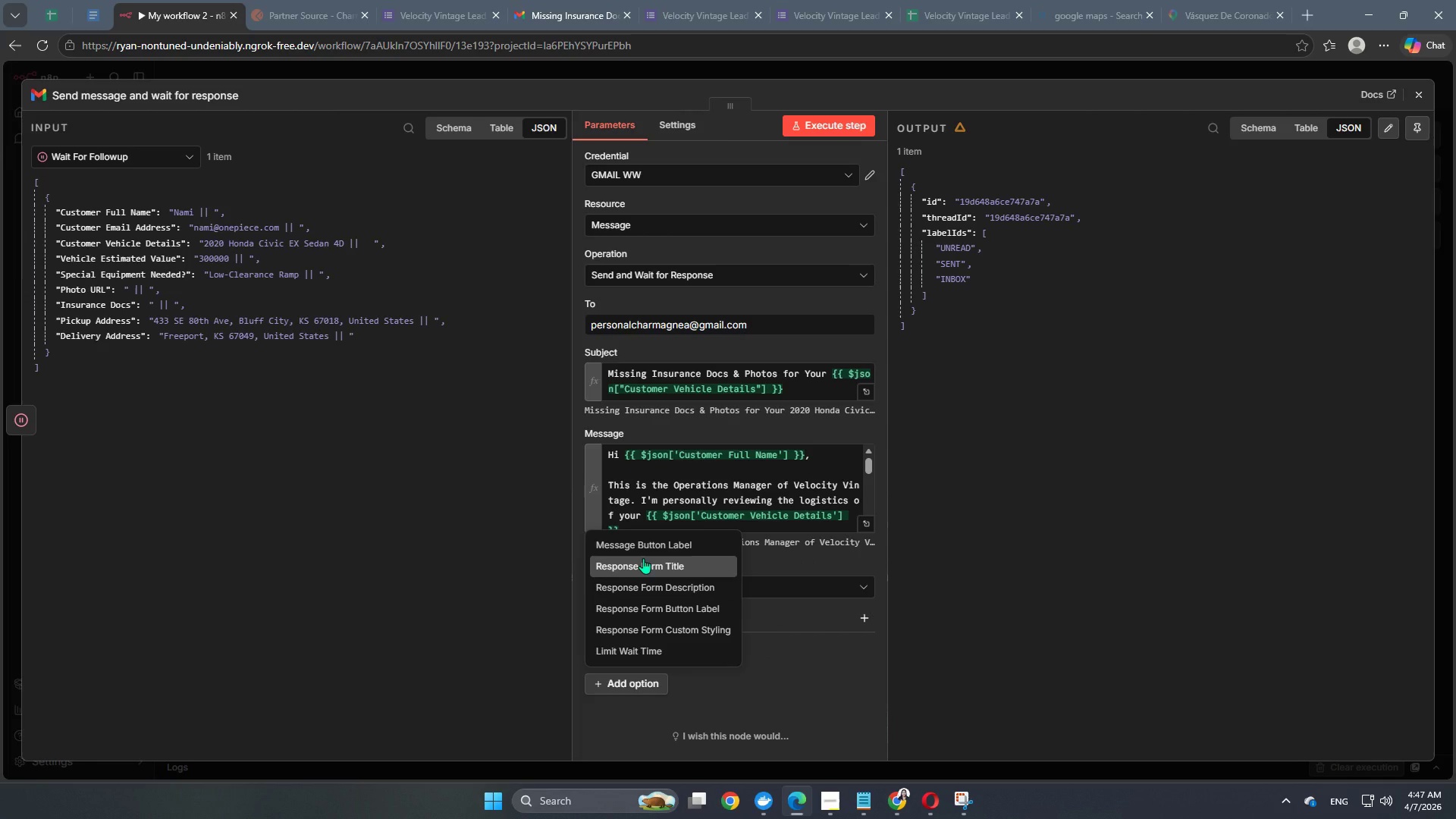 
left_click([832, 665])
 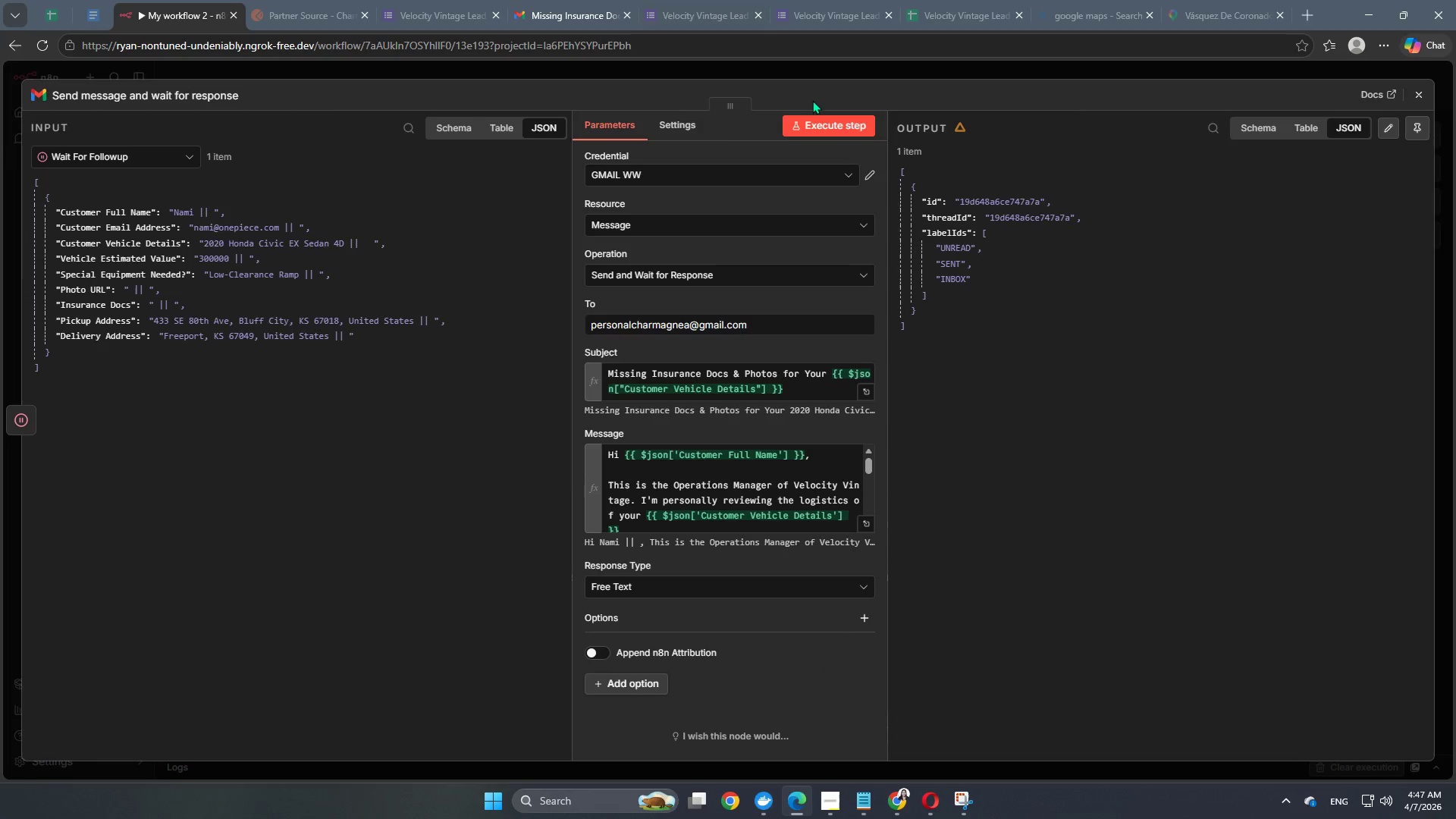 
left_click([835, 77])
 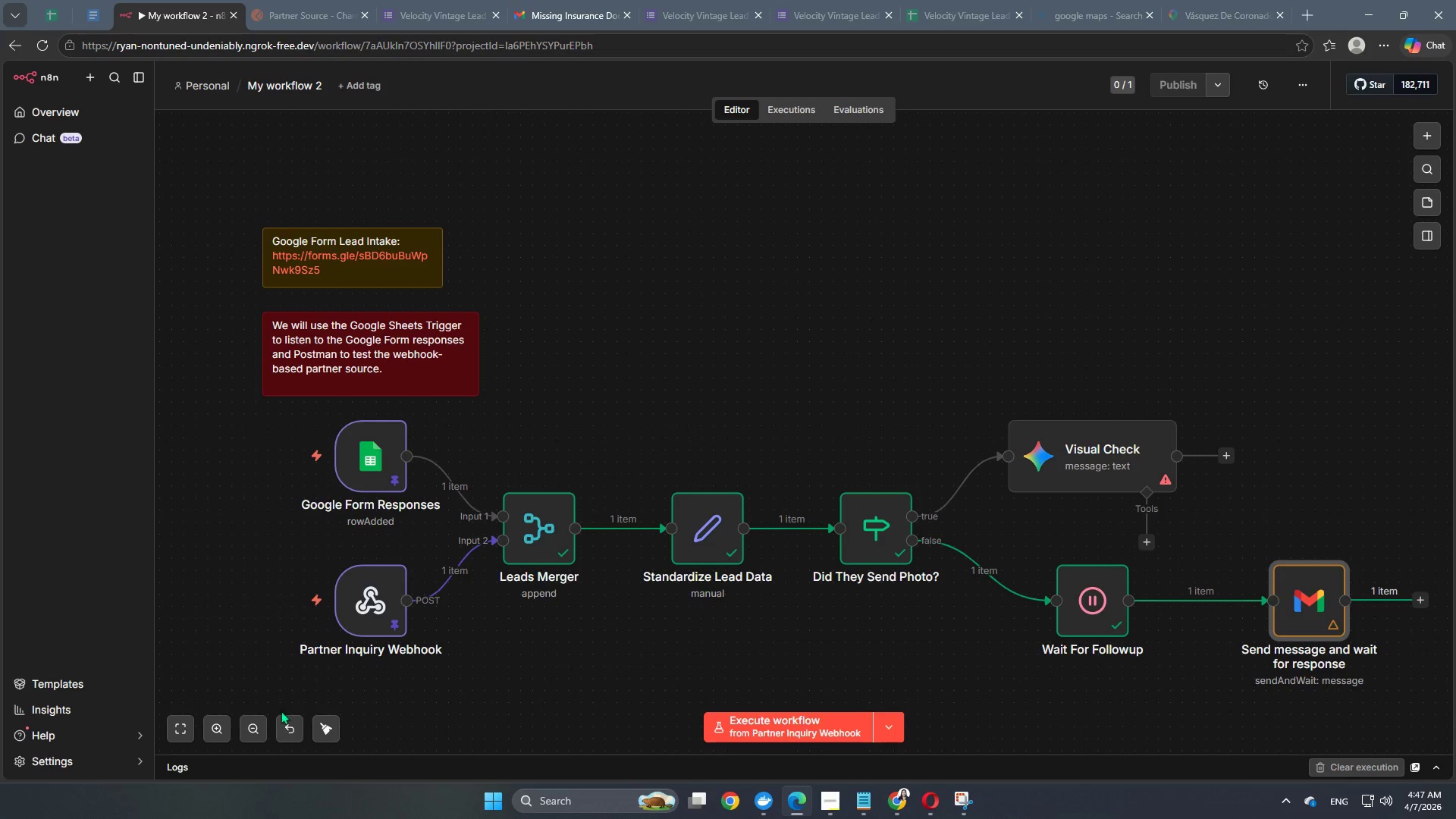 
left_click([168, 731])
 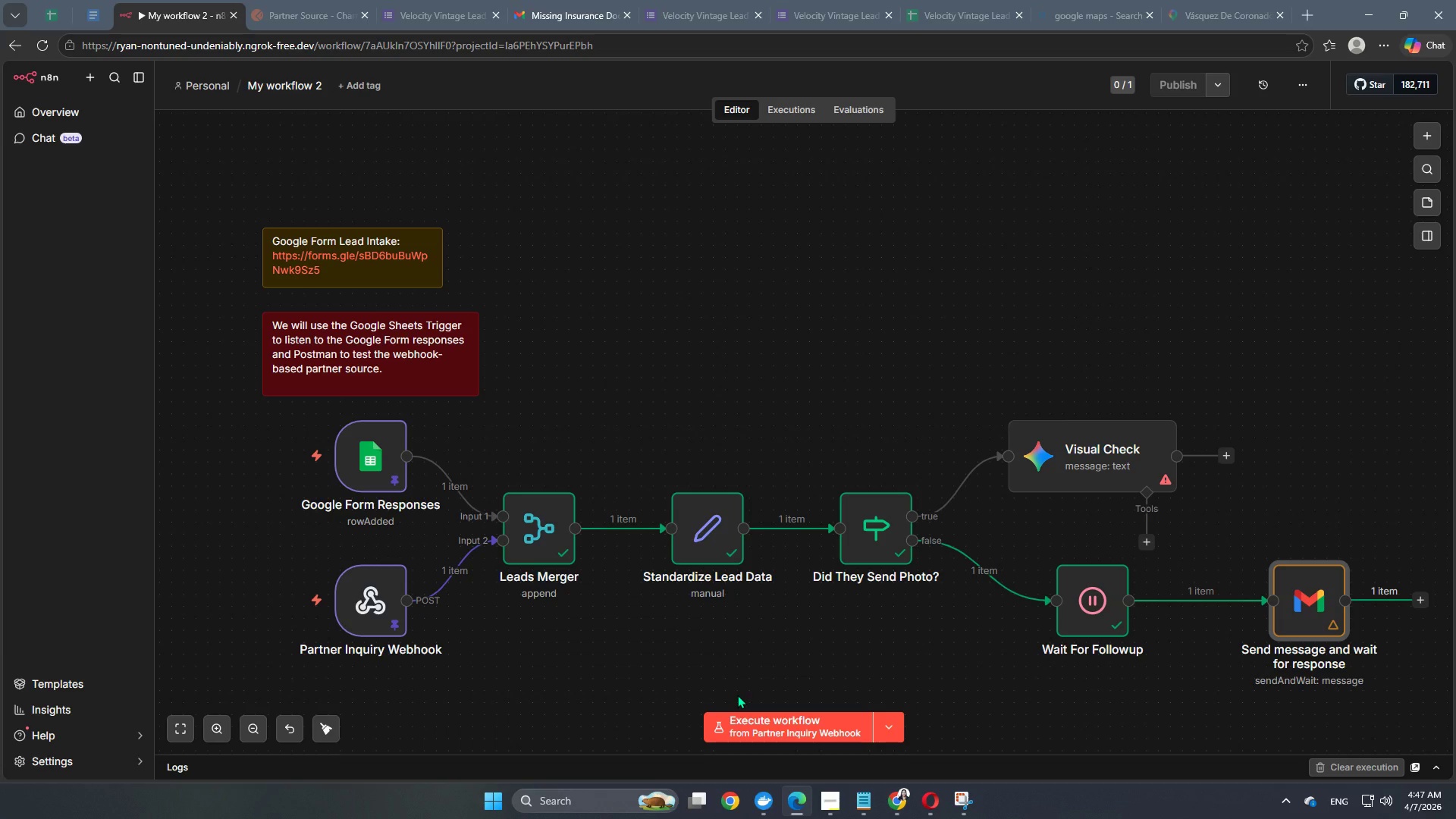 
wait(20.5)
 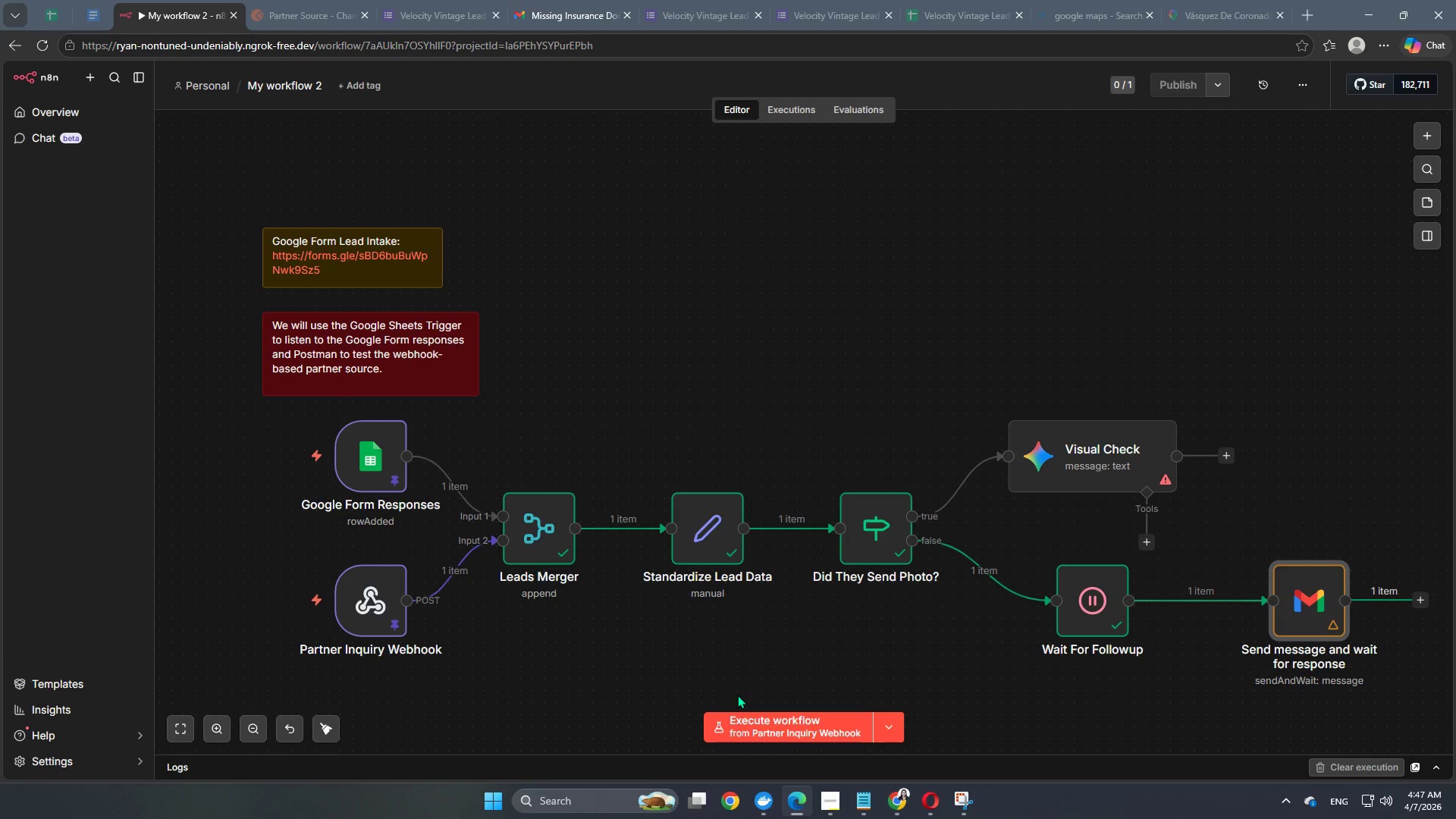 
left_click([1424, 204])
 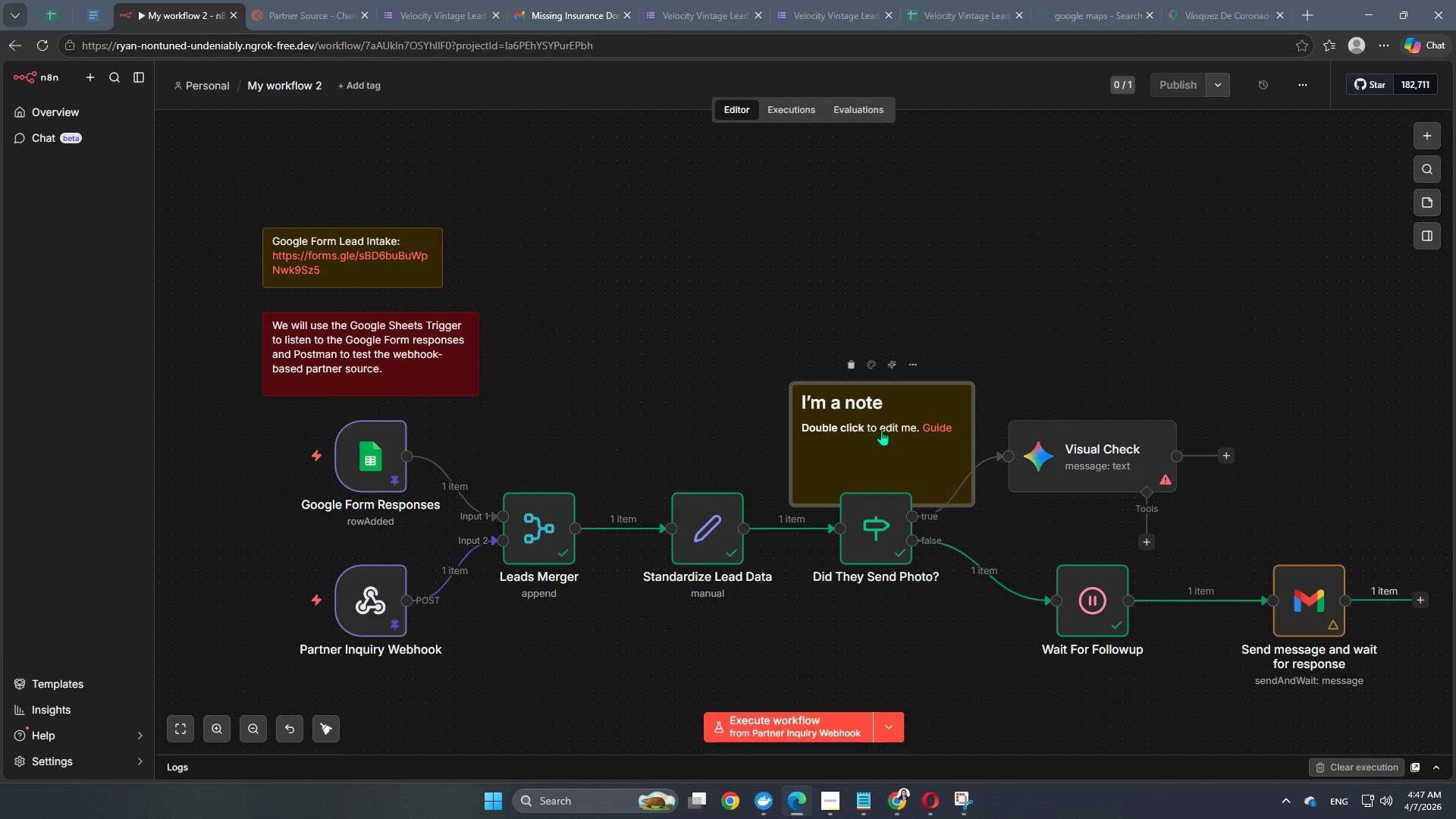 
left_click_drag(start_coordinate=[889, 449], to_coordinate=[644, 272])
 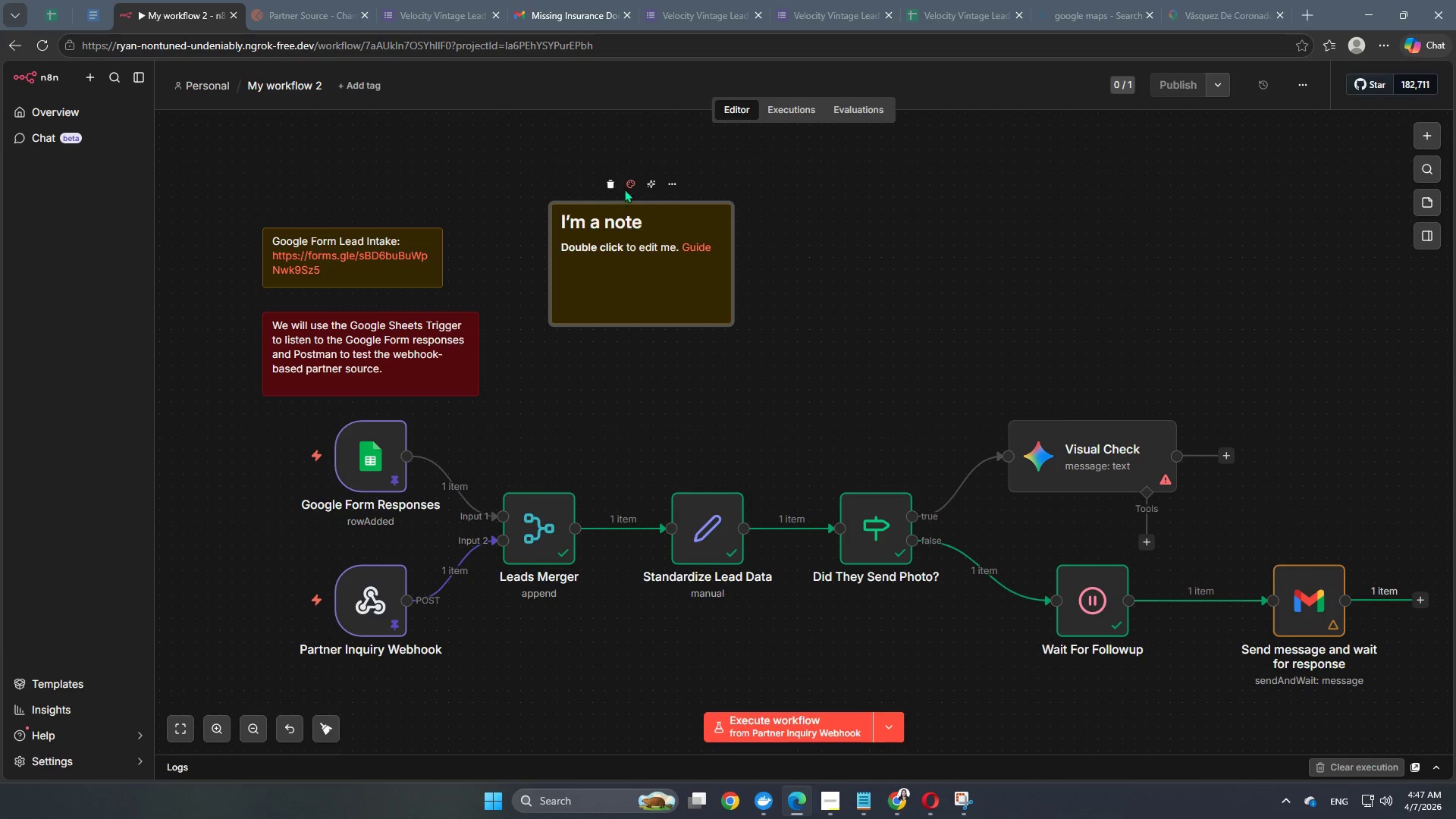 
left_click([628, 186])
 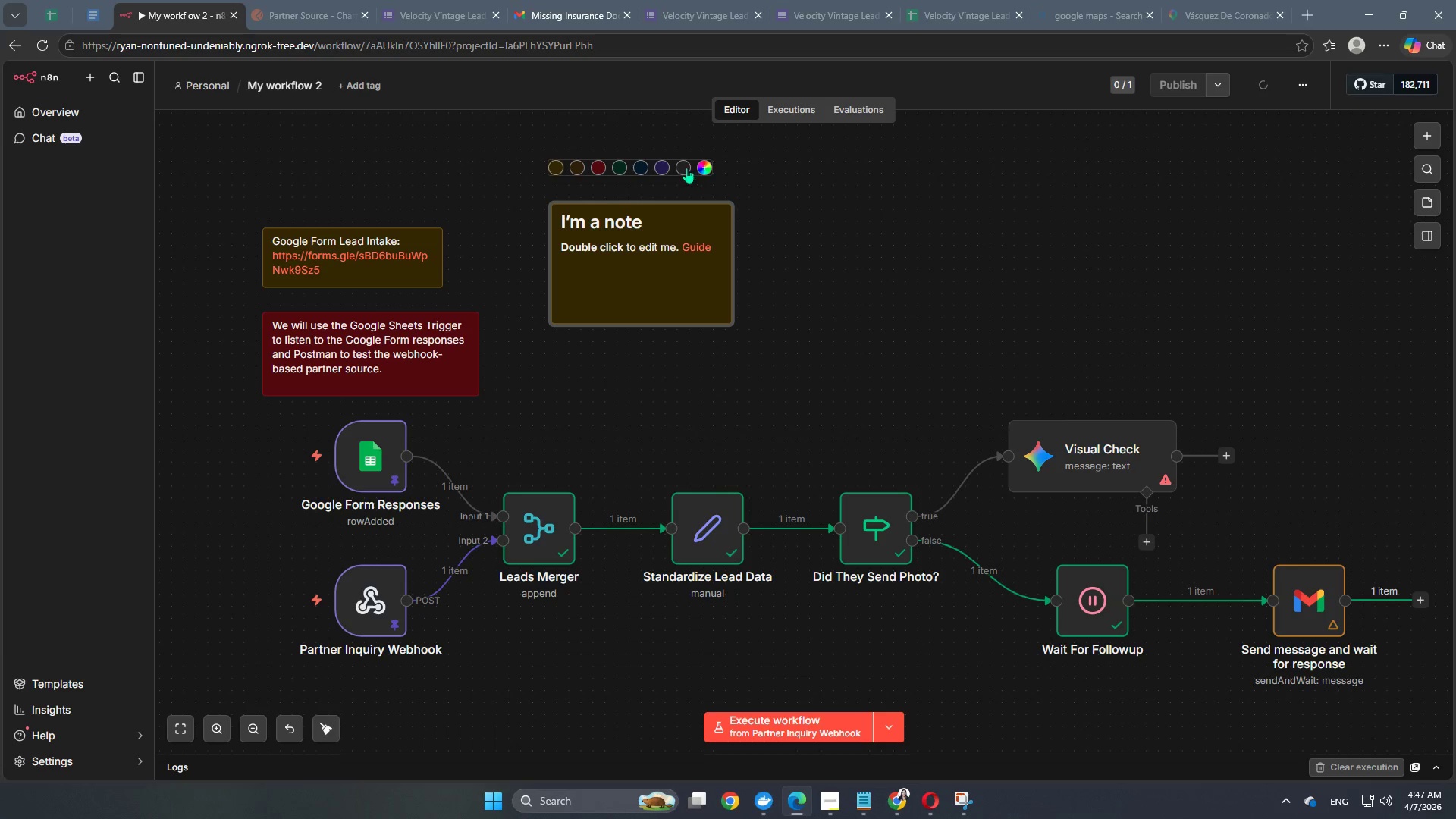 
left_click([663, 165])
 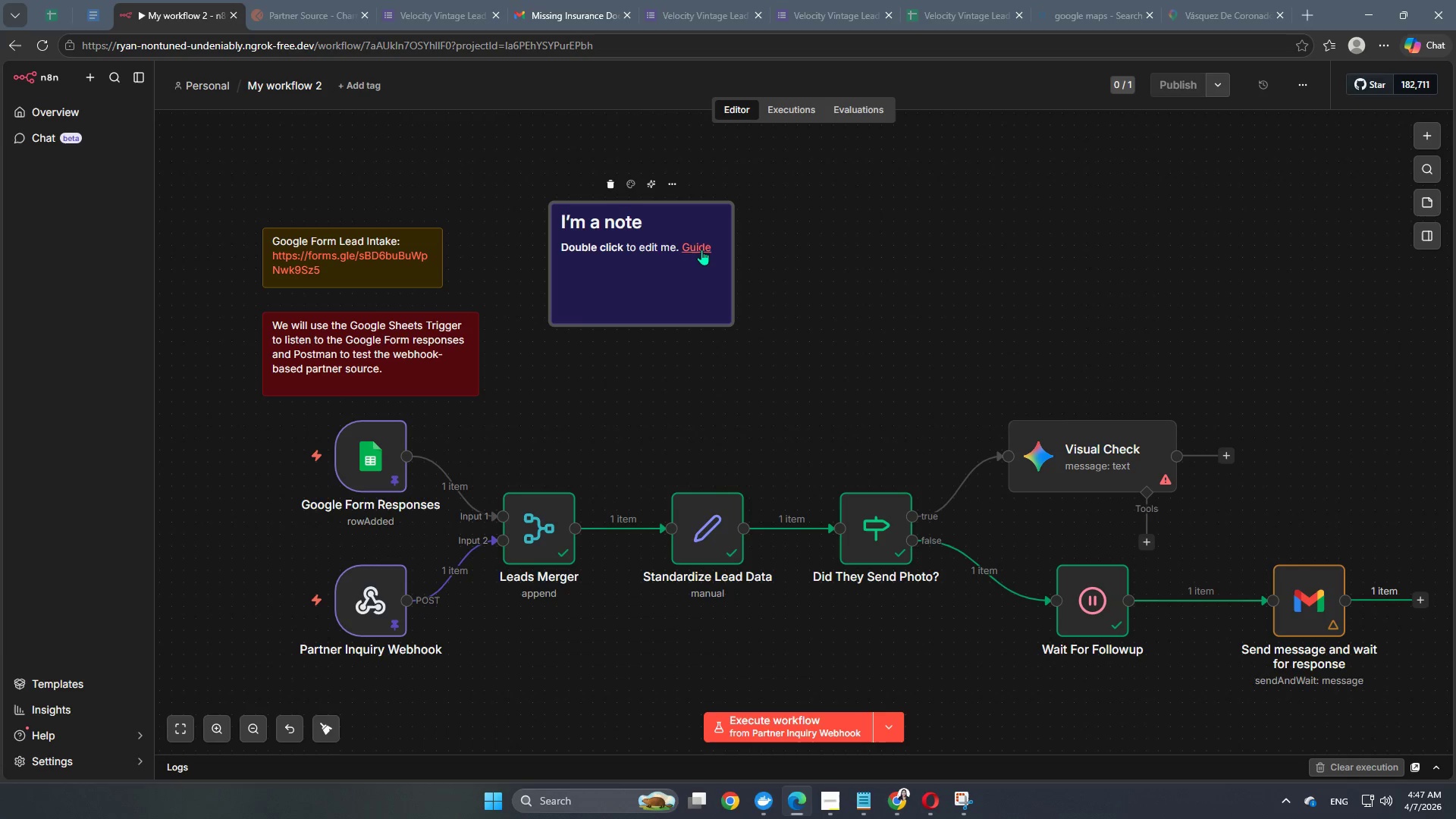 
double_click([704, 246])
 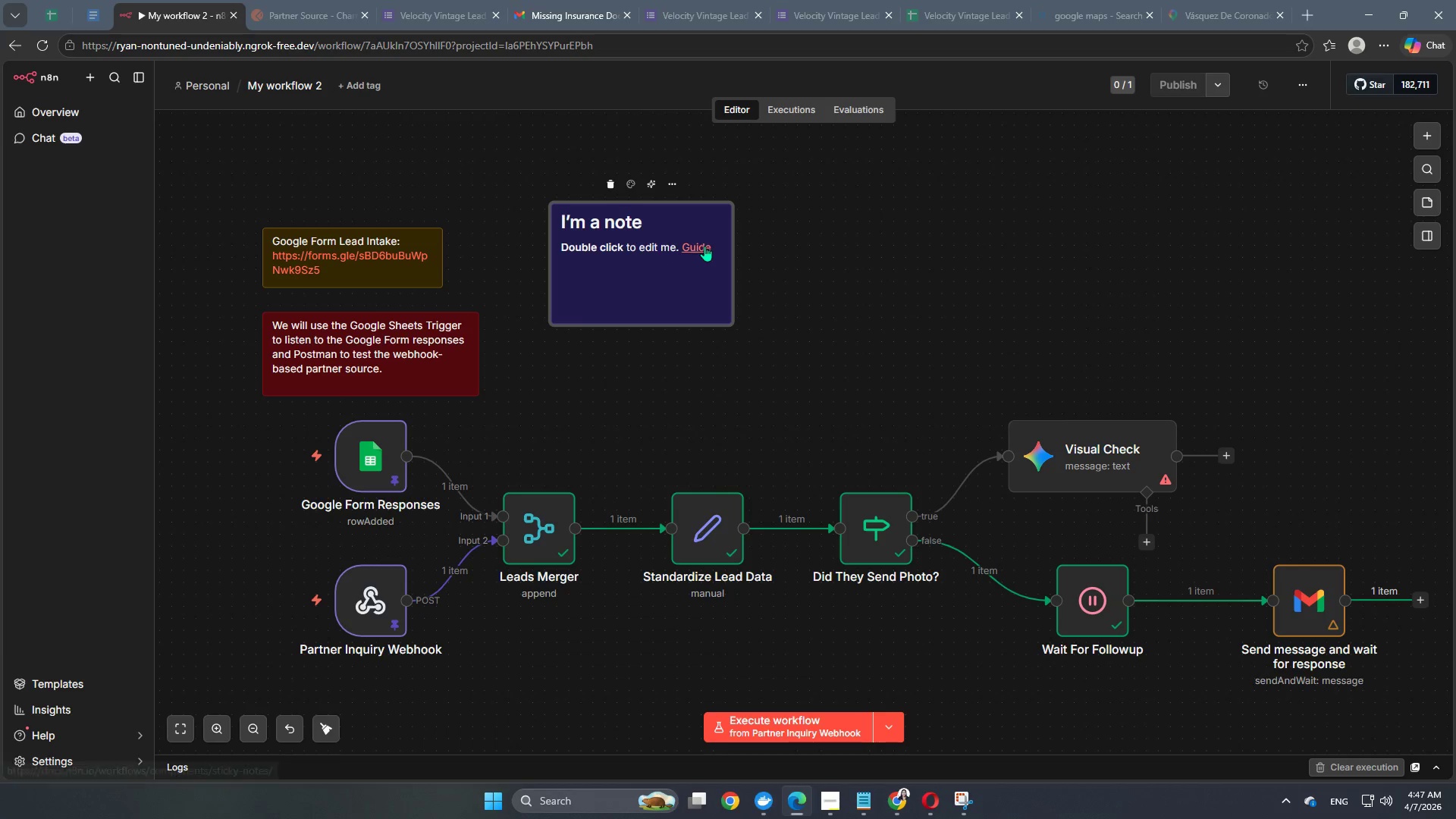 
triple_click([704, 246])
 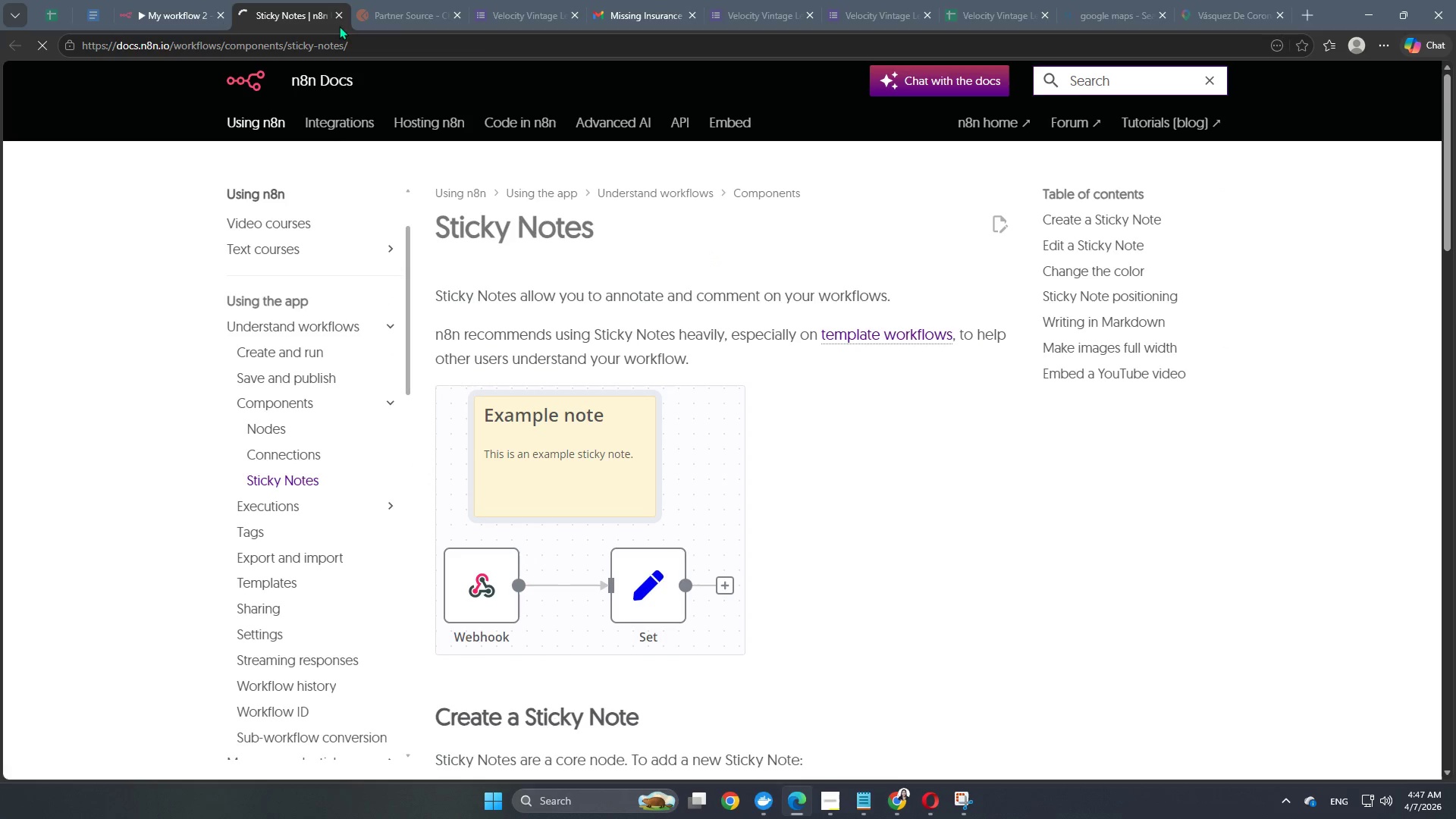 
left_click([339, 11])
 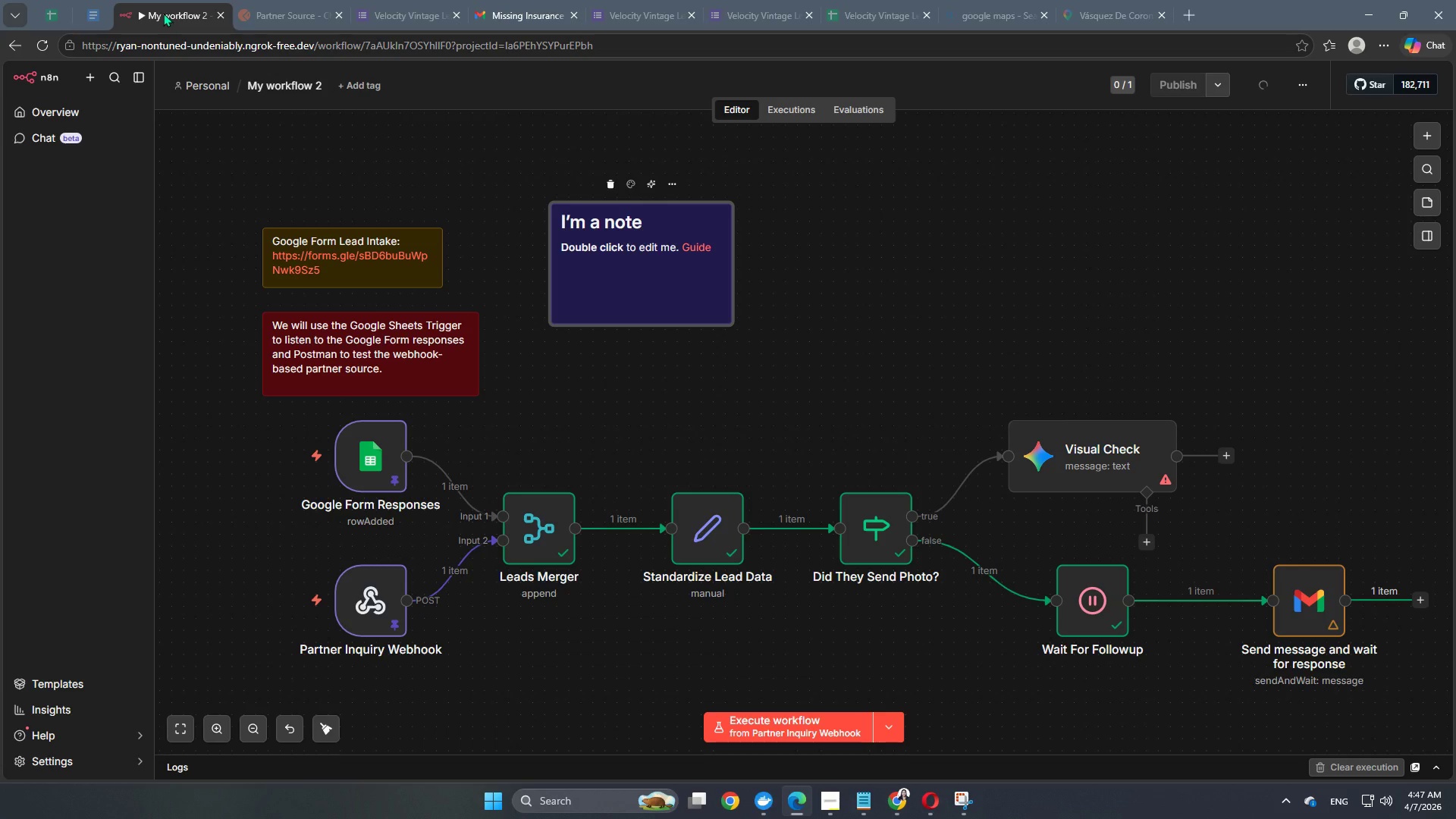 
left_click([163, 13])
 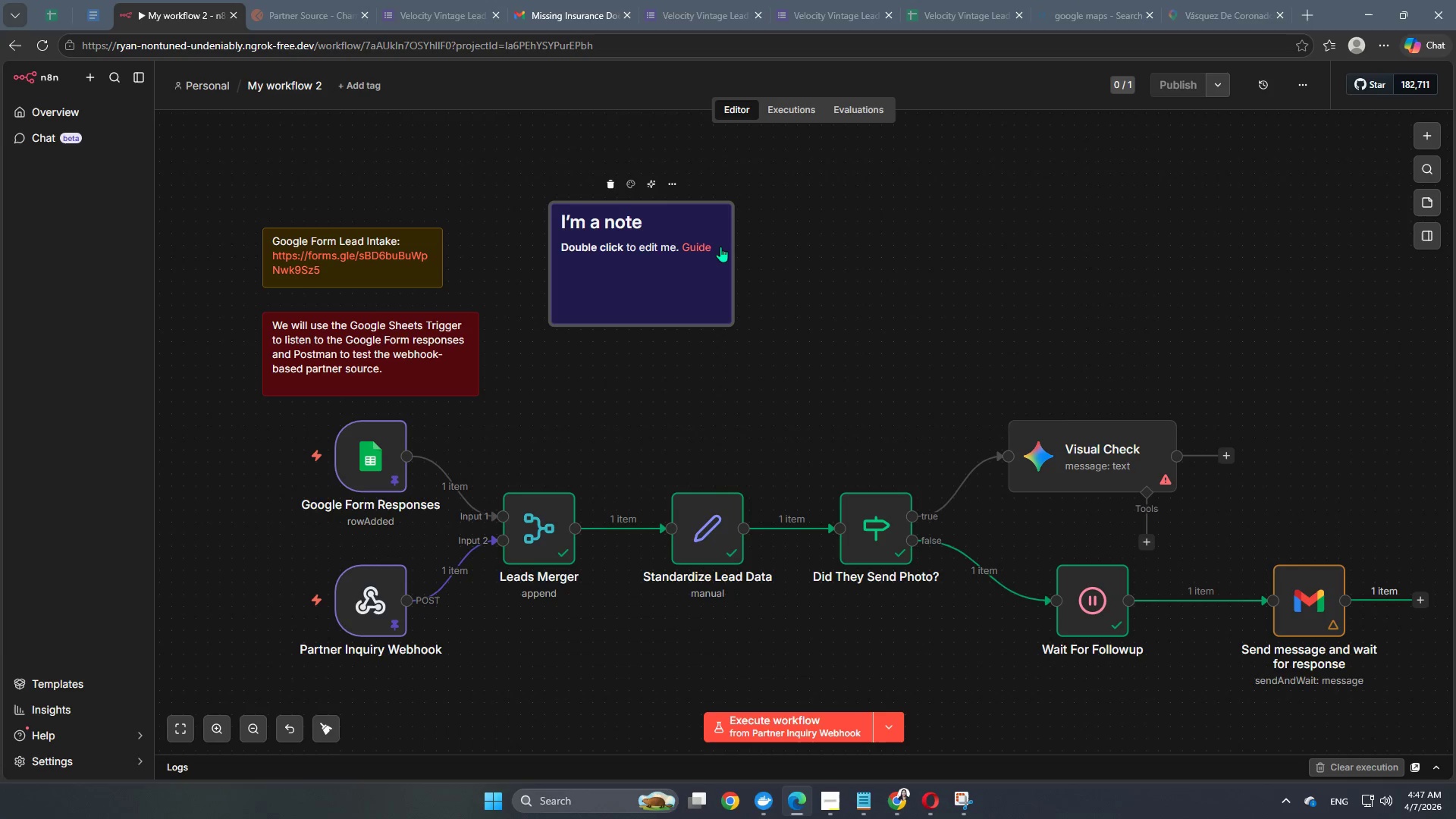 
double_click([720, 246])
 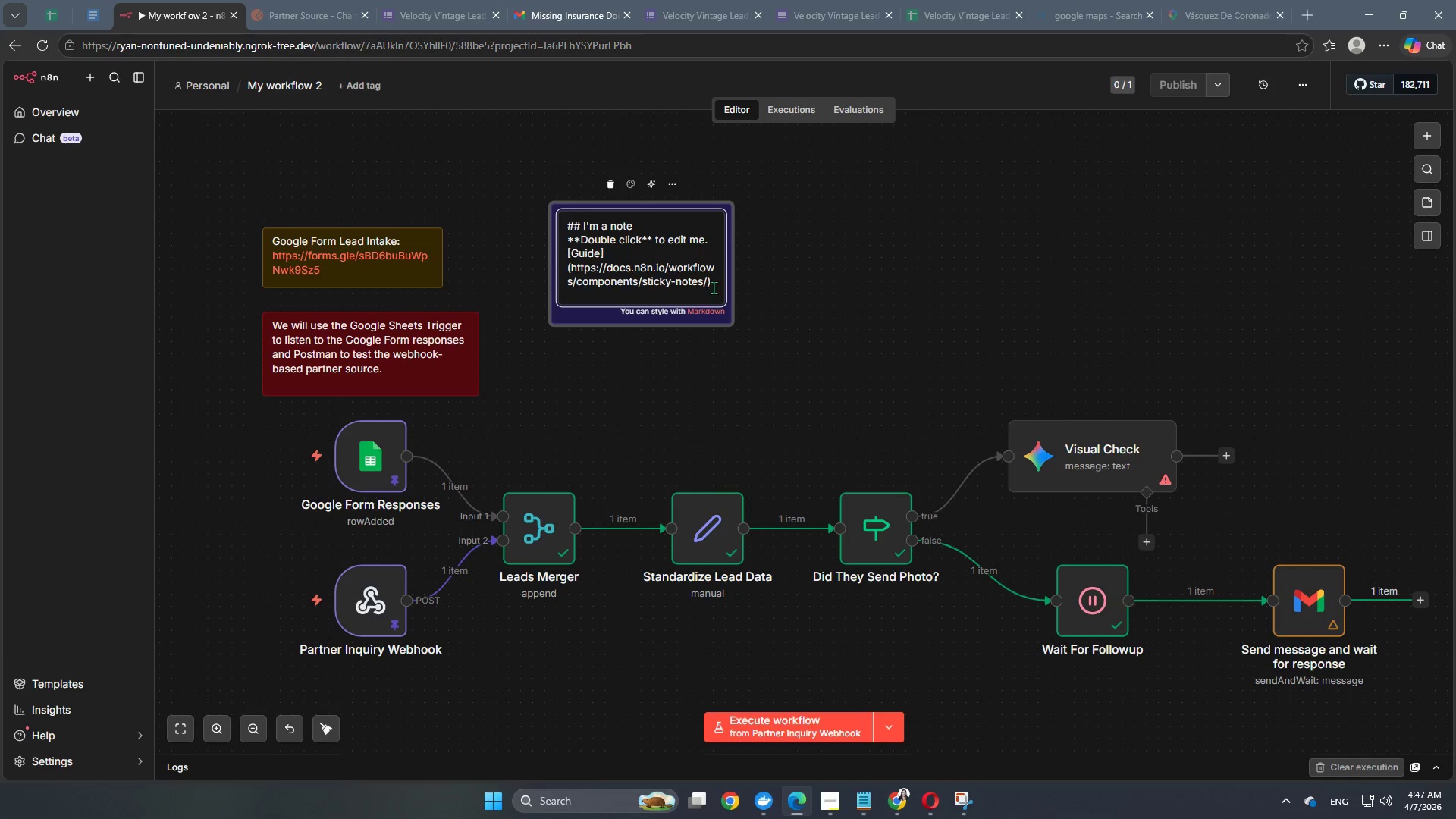 
left_click_drag(start_coordinate=[714, 284], to_coordinate=[532, 212])
 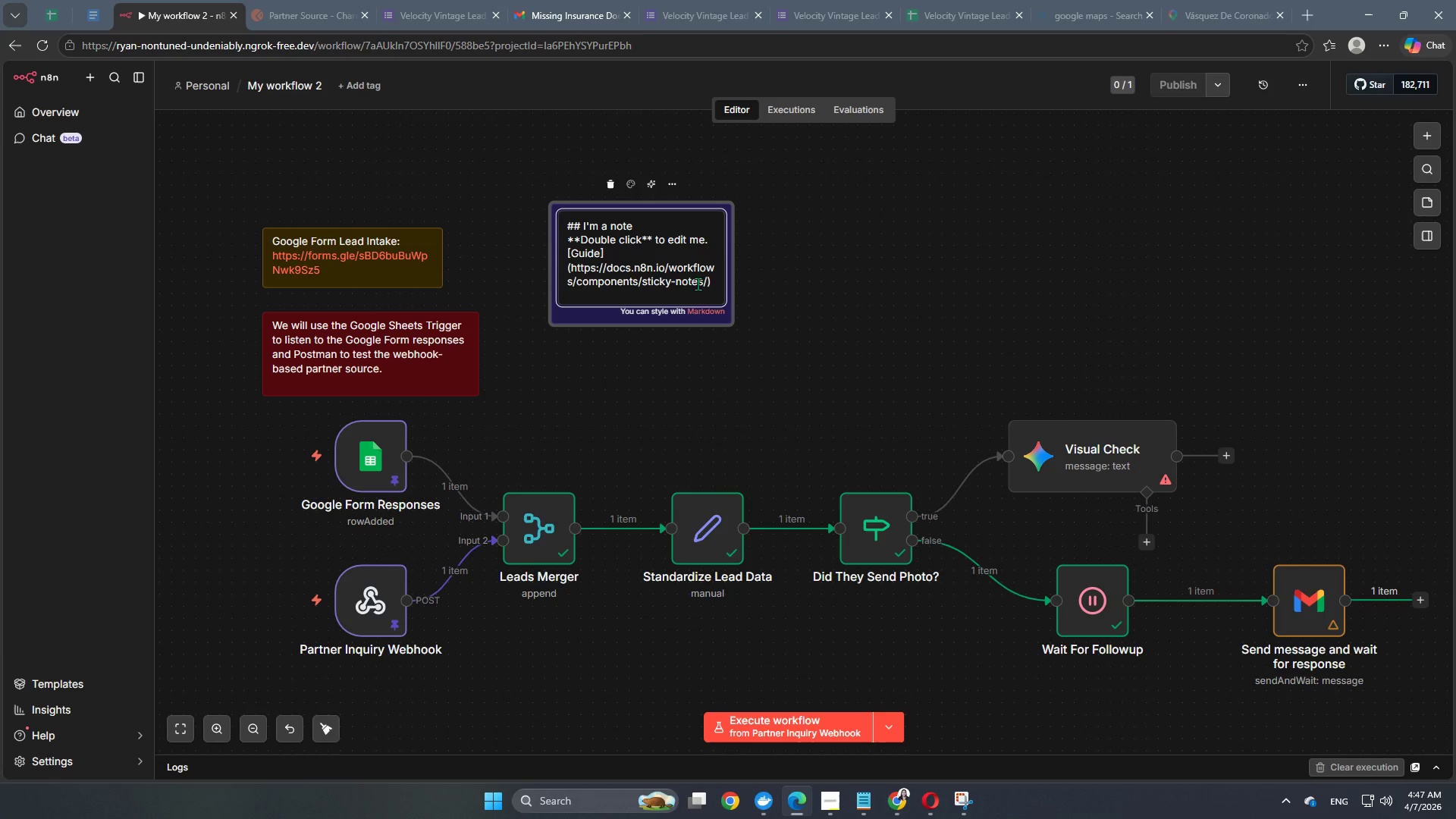 
key(Control+A)
 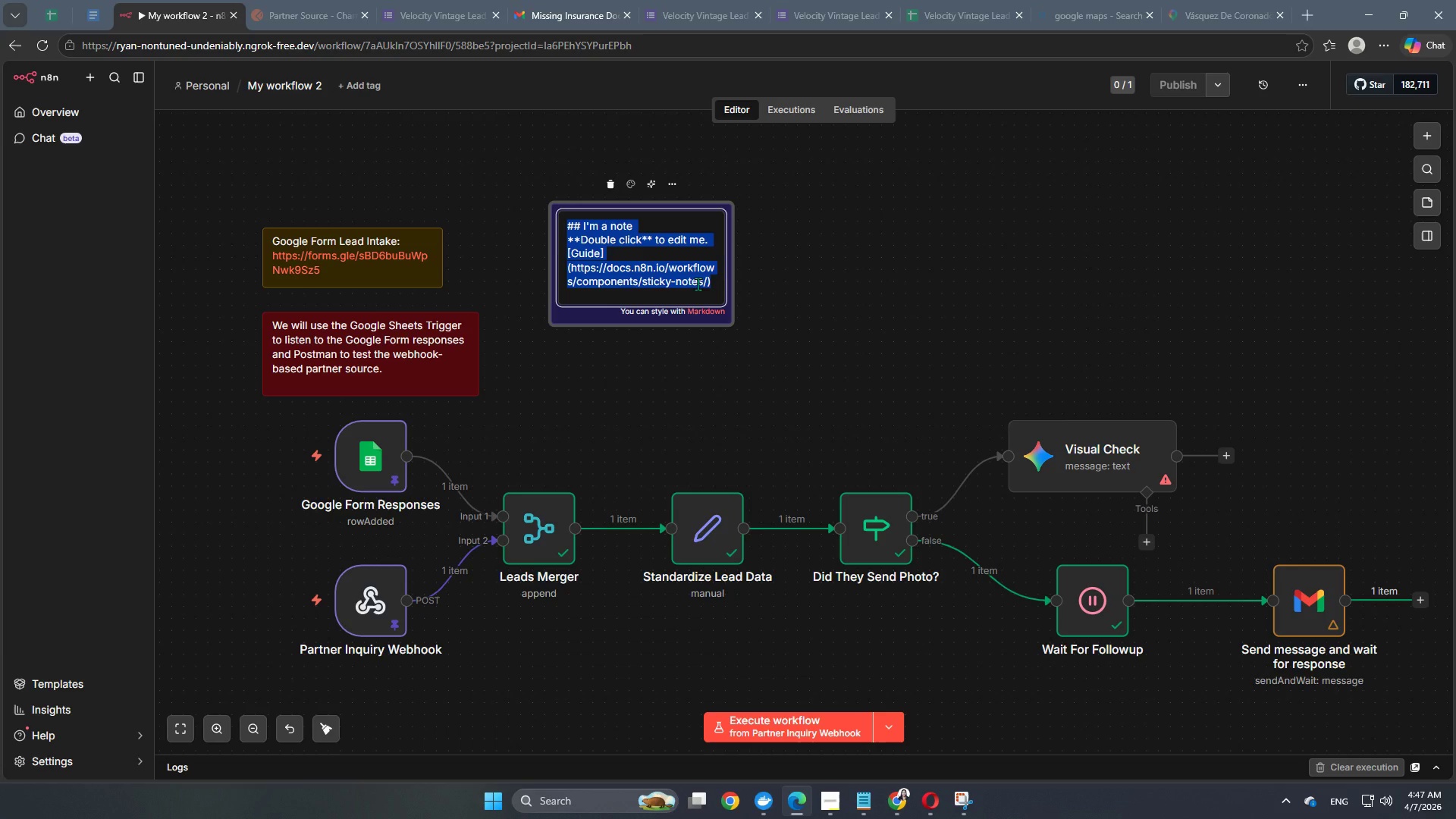 
hold_key(key=ShiftRight, duration=1.33)
 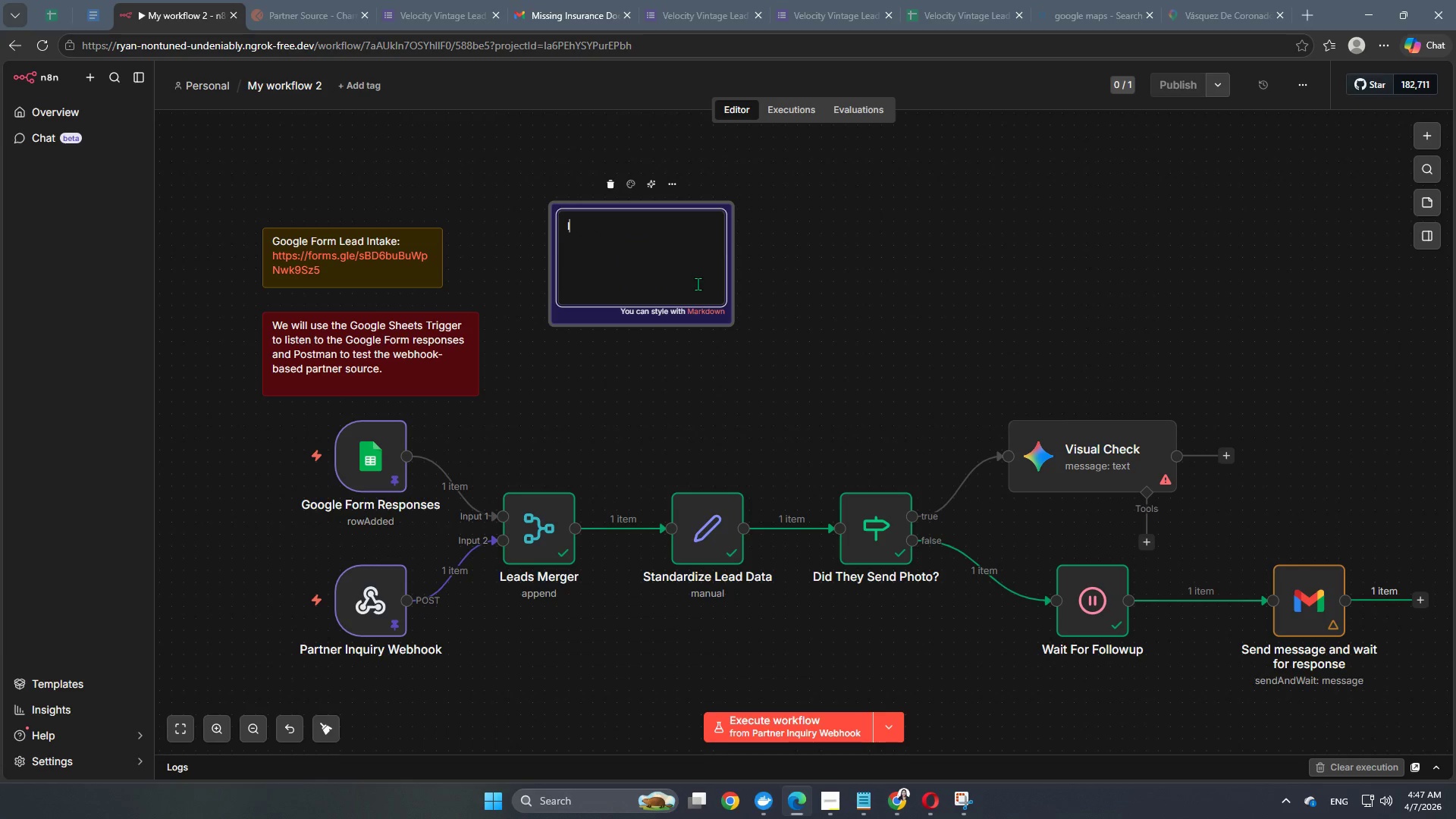 
type(I will change the time internal =)
key(Backspace)
key(Backspace)
key(Backspace)
key(Backspace)
key(Backspace)
type(val of n)
key(Backspace)
type(Wauit)
key(Backspace)
key(Backspace)
type(t Node to 1 hour later after tsting.)
 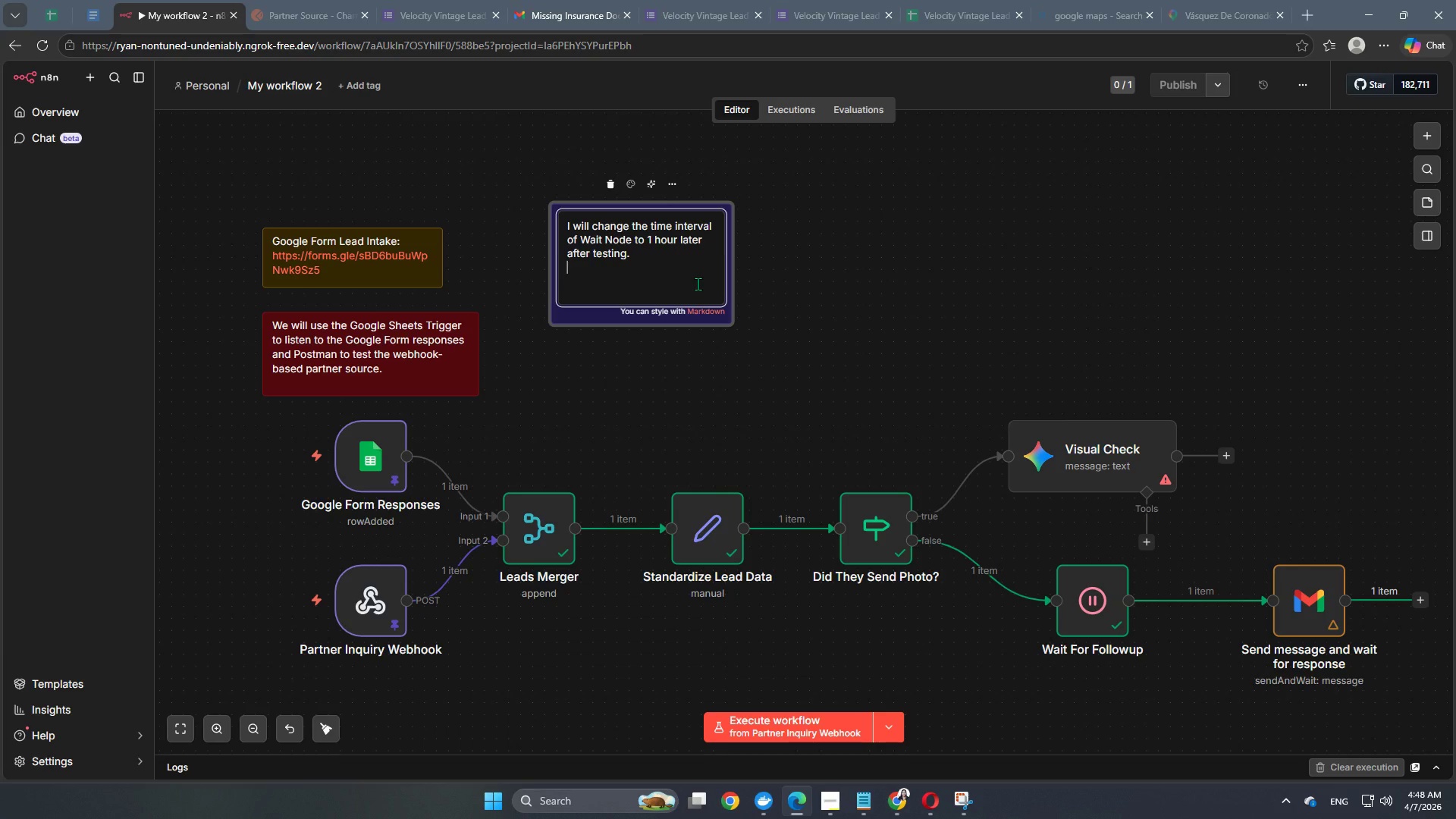 
key(Enter)
 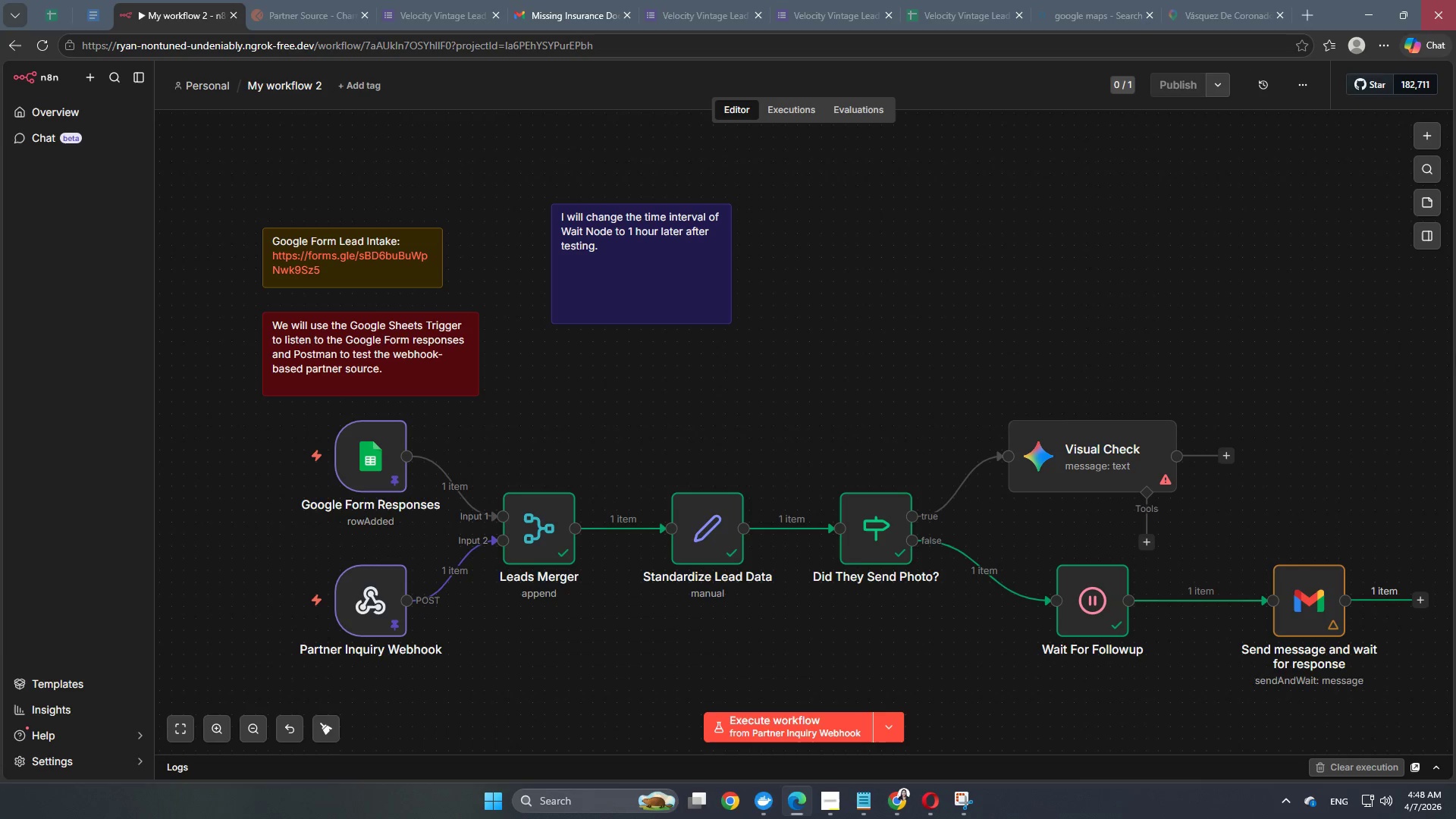 
wait(6.83)
 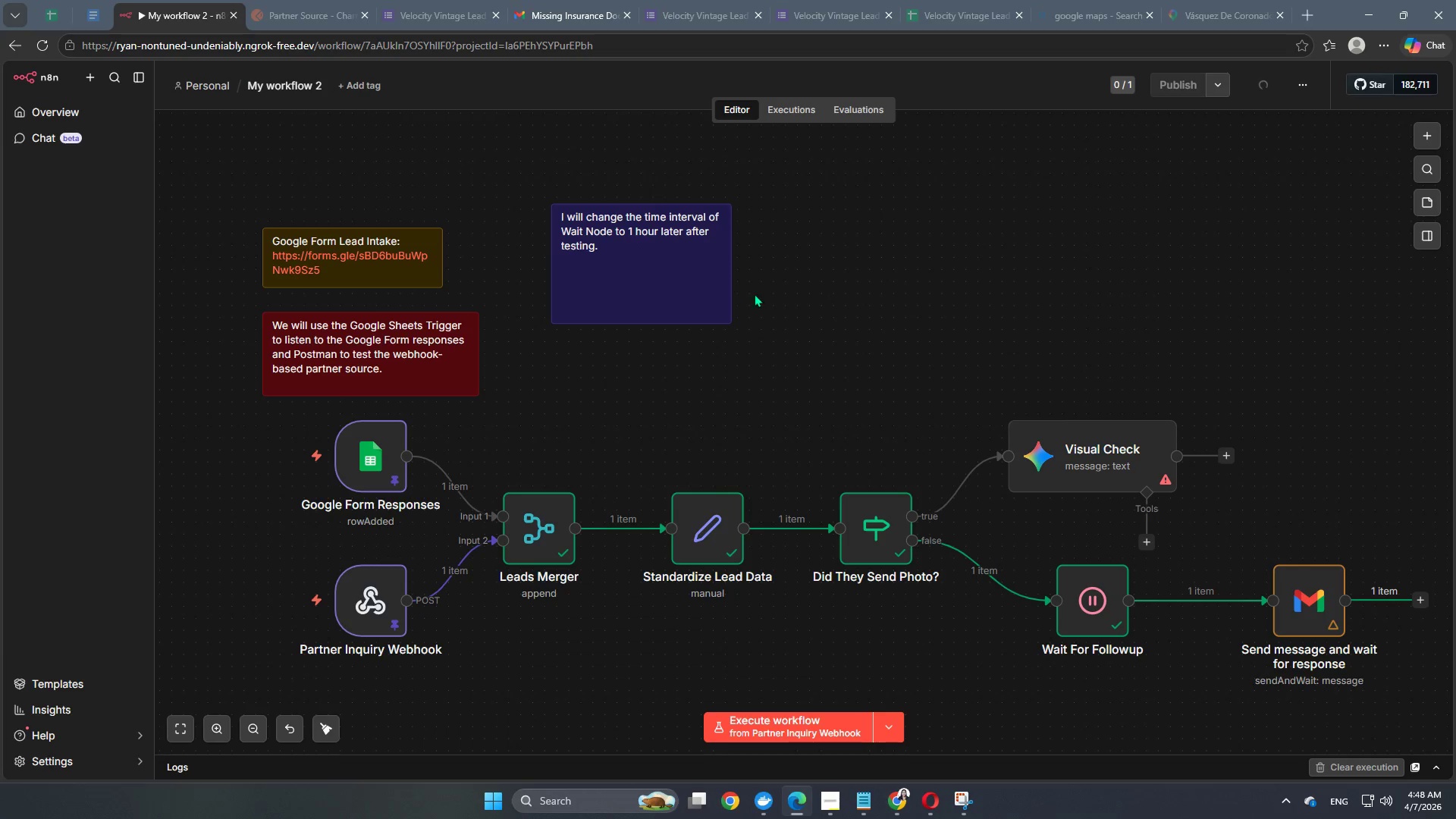 
left_click_drag(start_coordinate=[668, 326], to_coordinate=[667, 273])
 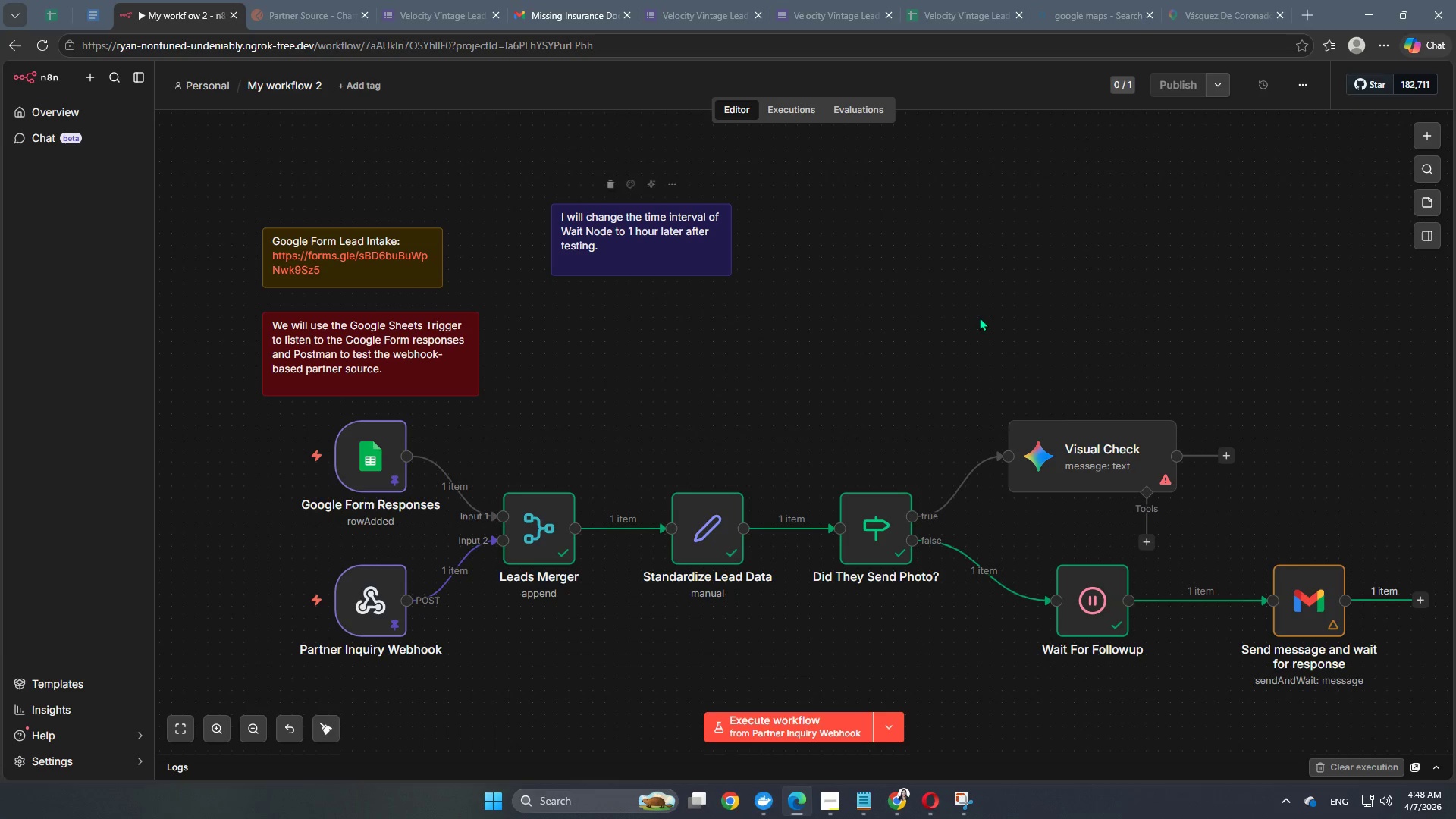 
left_click([979, 317])
 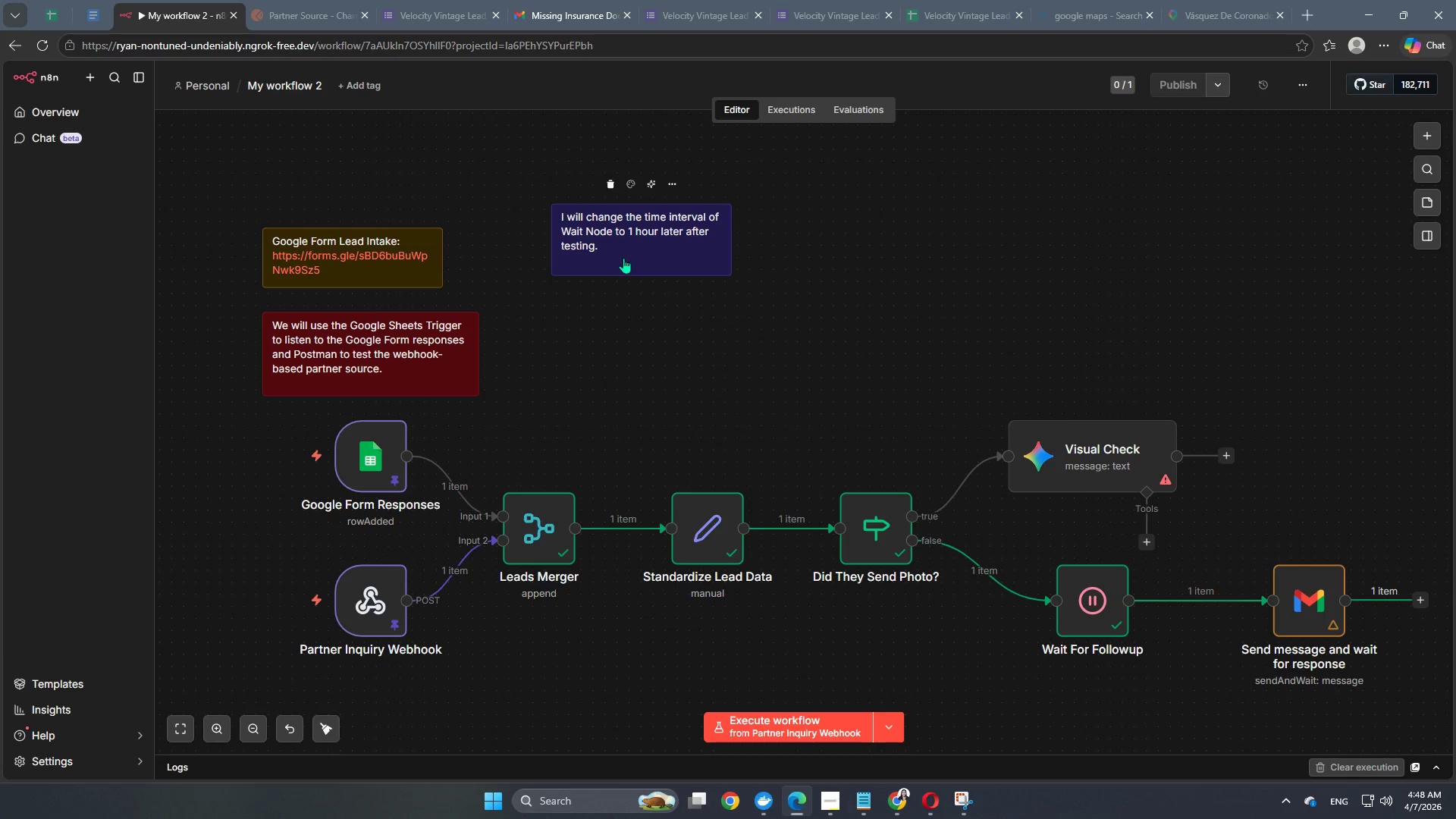 
left_click_drag(start_coordinate=[629, 261], to_coordinate=[544, 282])
 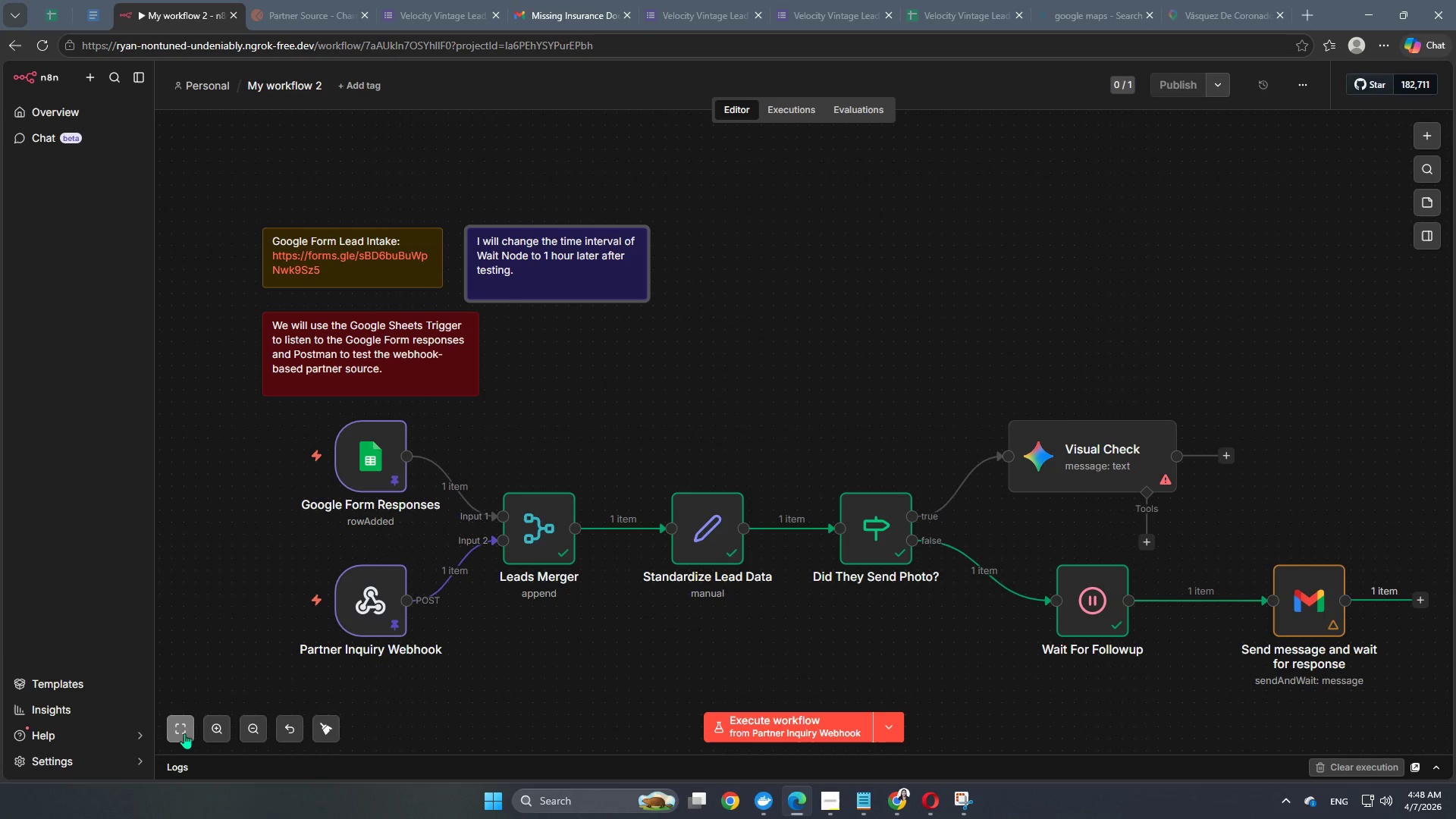 
left_click_drag(start_coordinate=[312, 732], to_coordinate=[318, 734])
 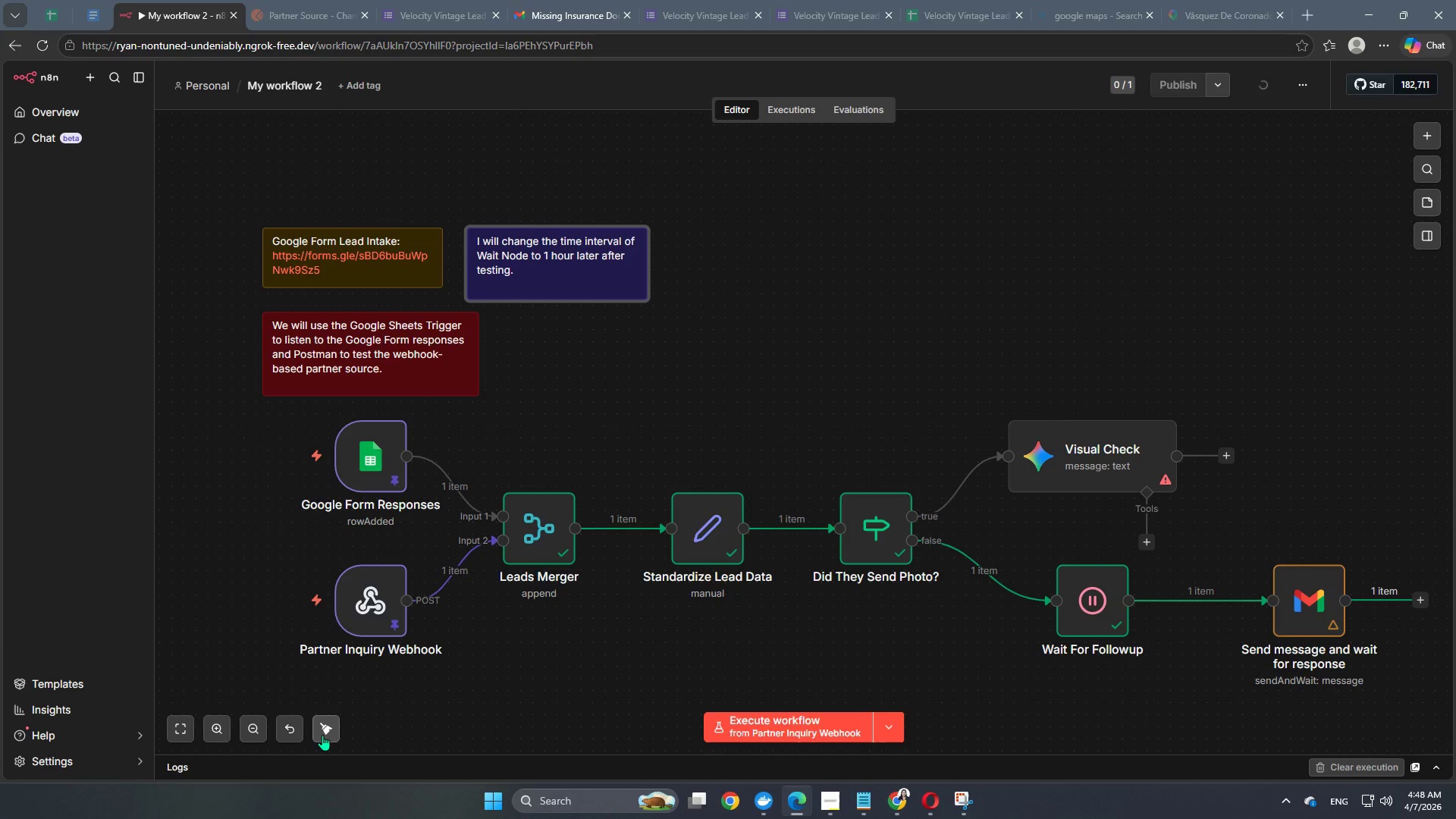 
double_click([322, 735])
 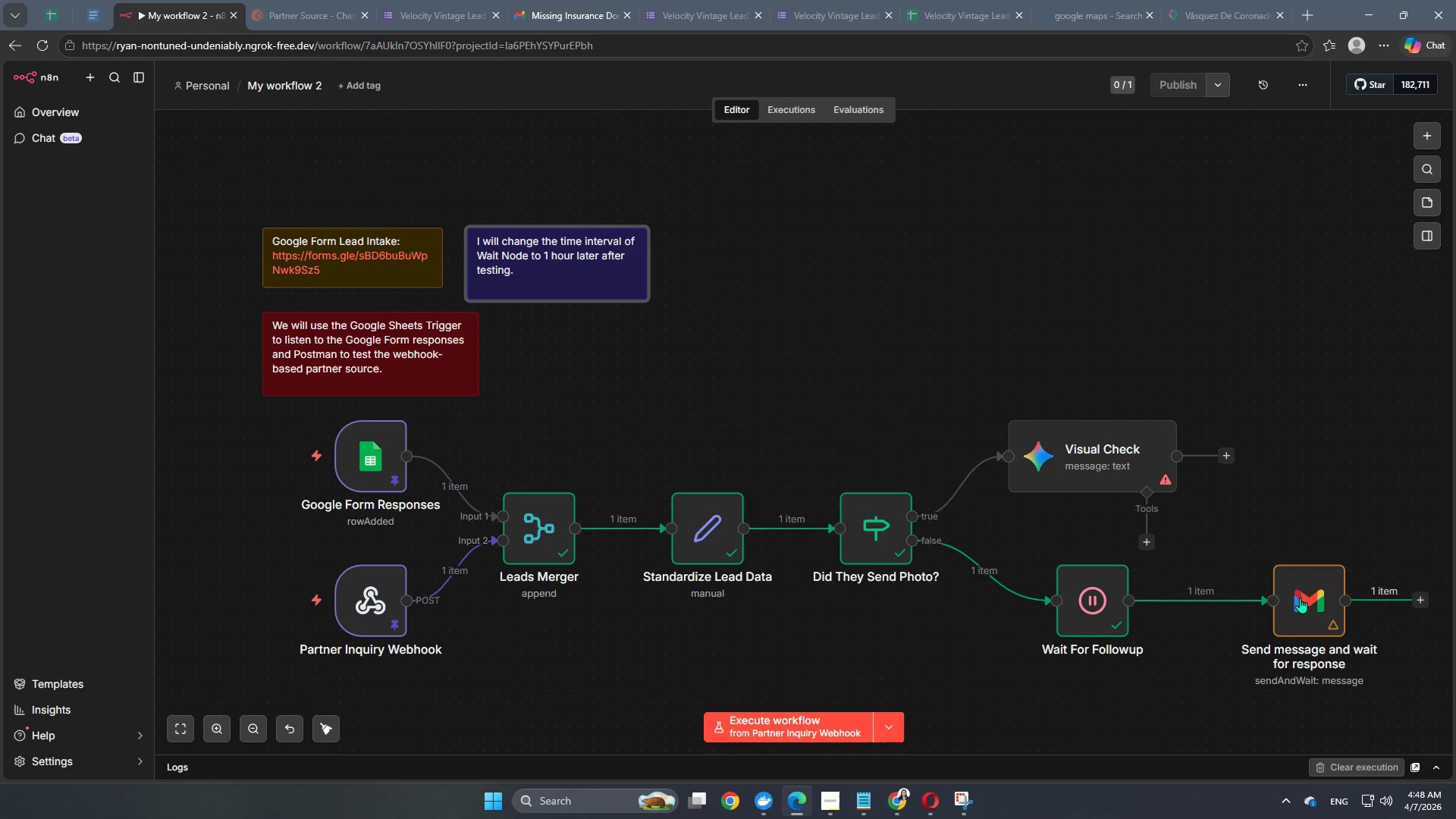 
left_click_drag(start_coordinate=[1306, 607], to_coordinate=[1276, 610])
 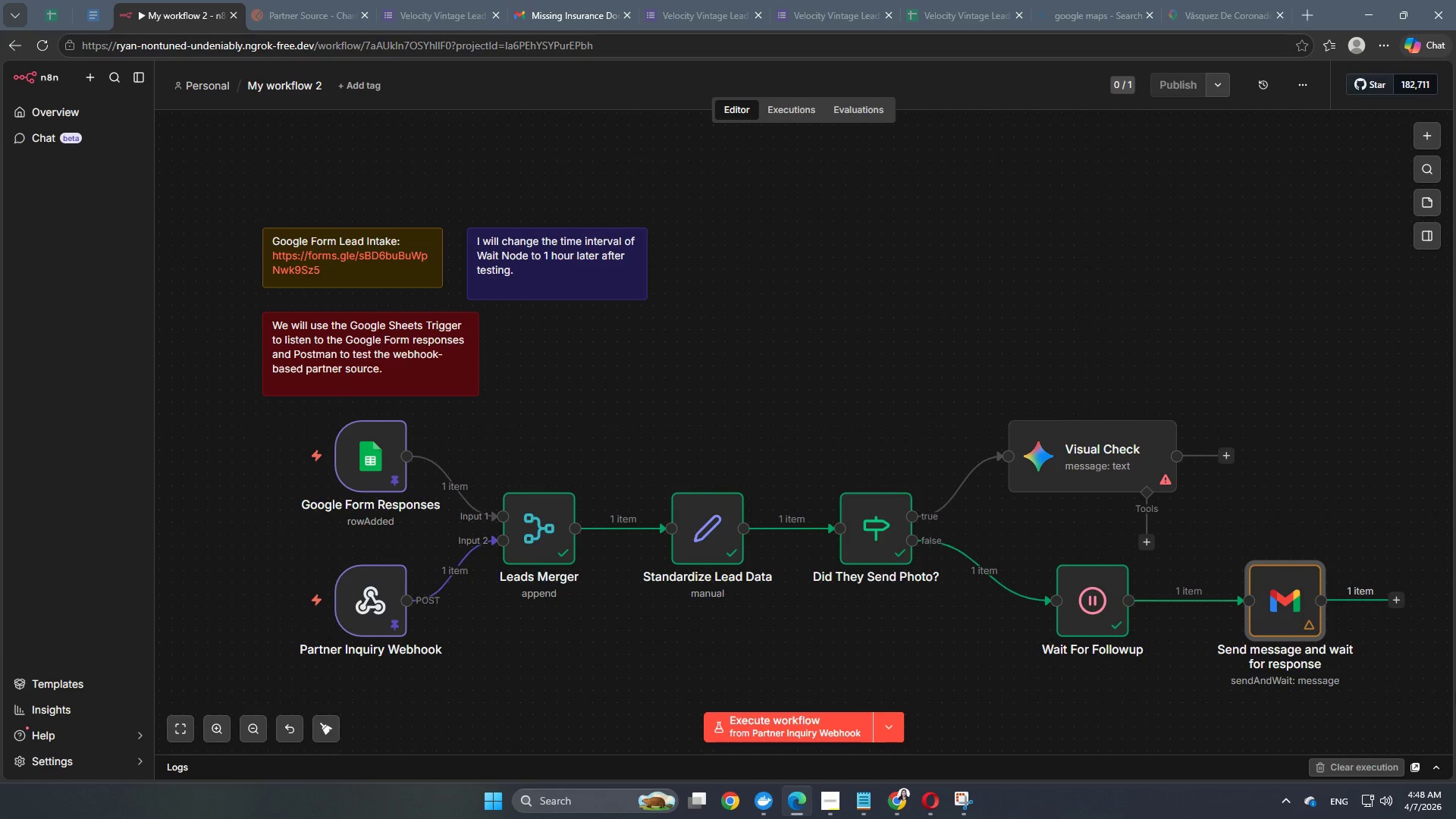 
wait(20.89)
 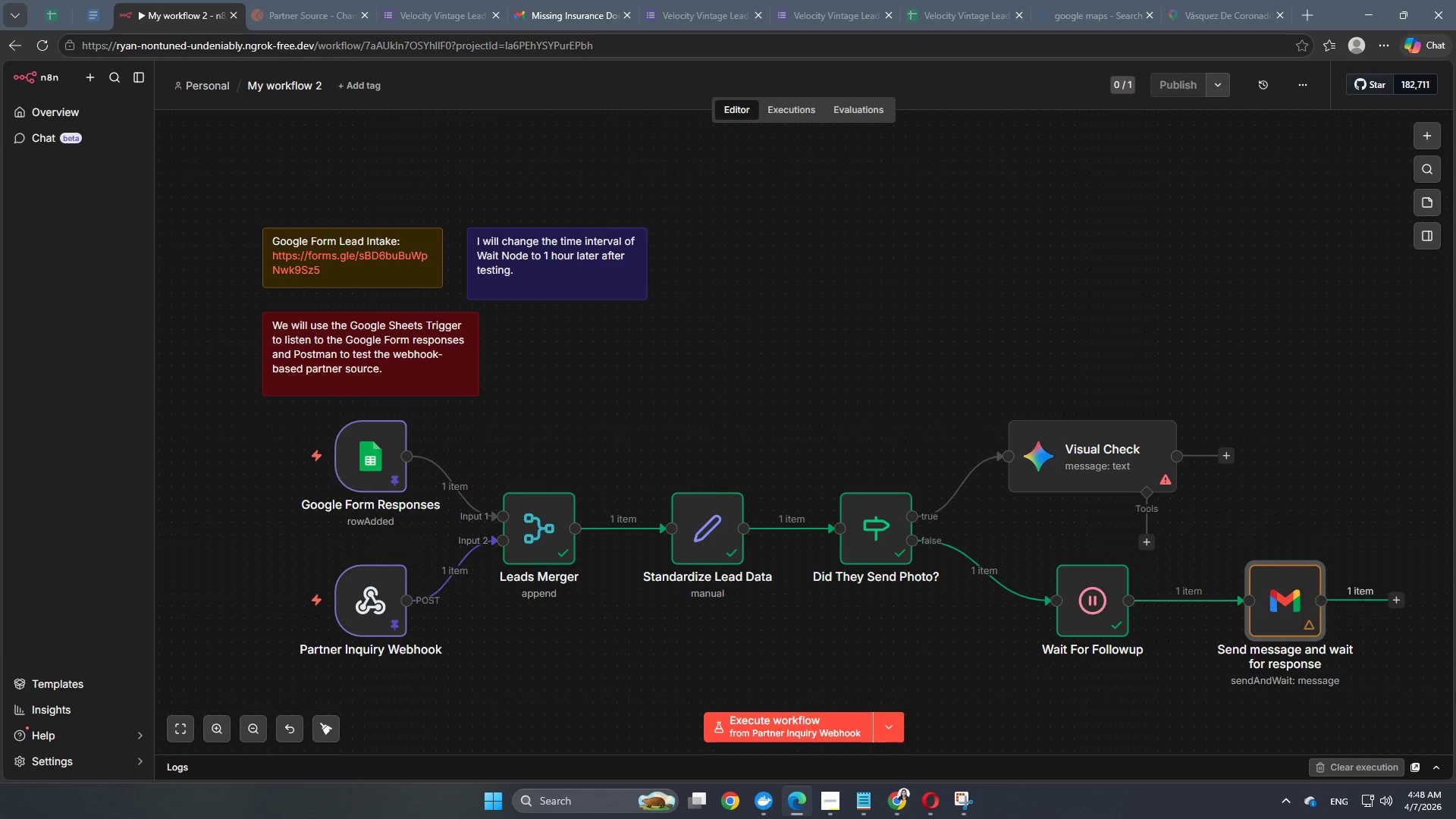 
double_click([1260, 582])
 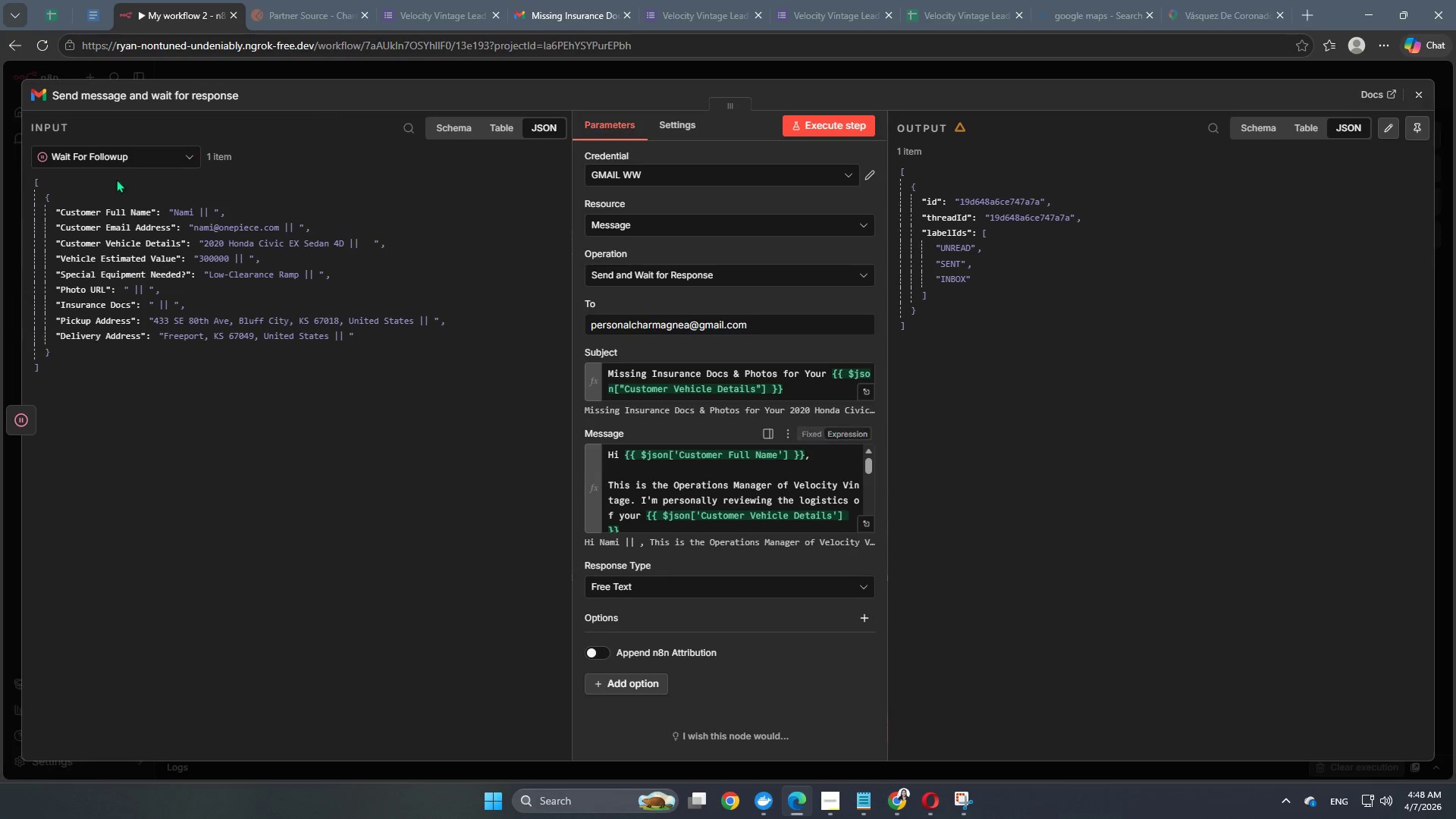 
left_click([181, 91])
 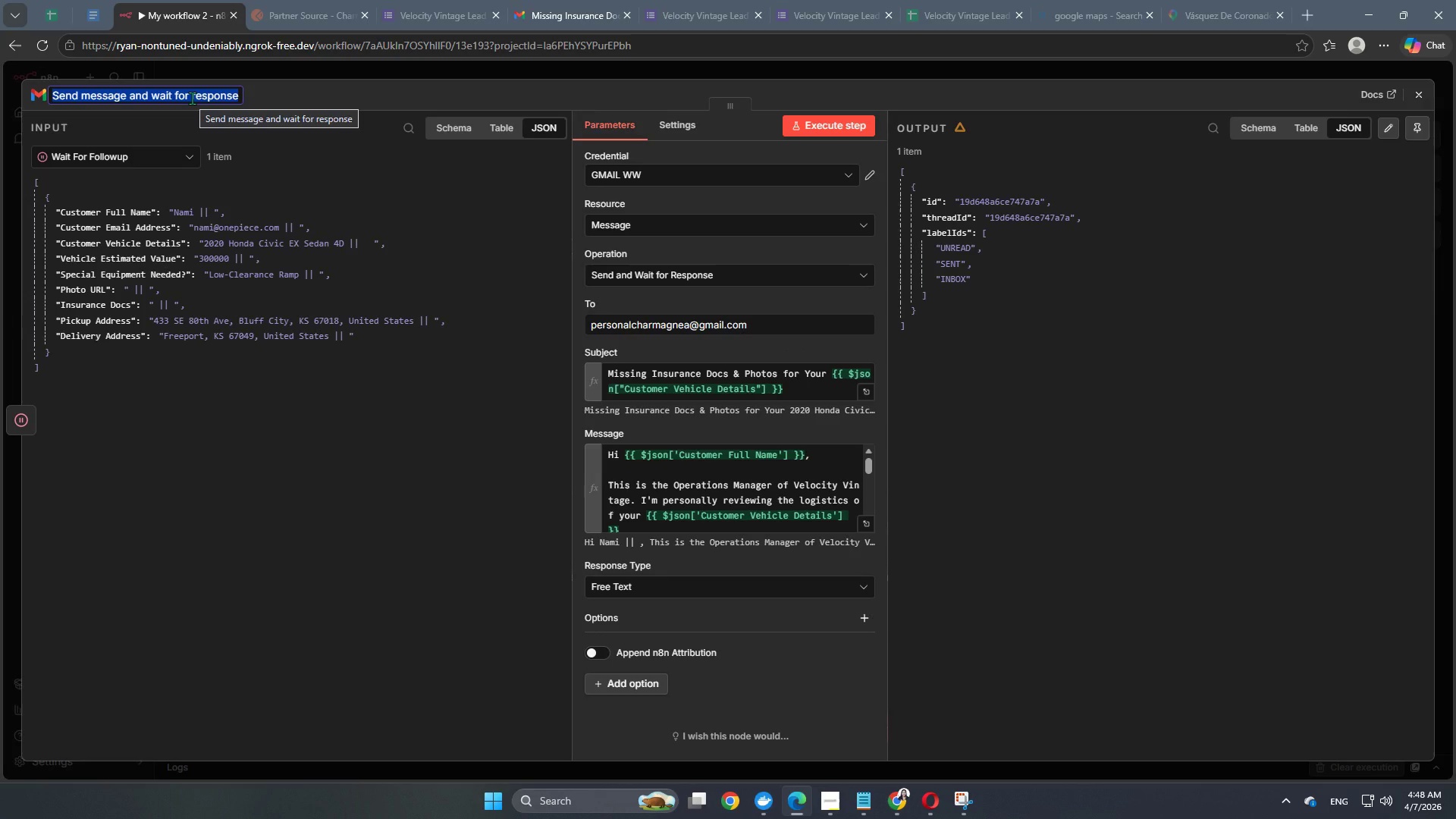 
type(Polite Reminder)
 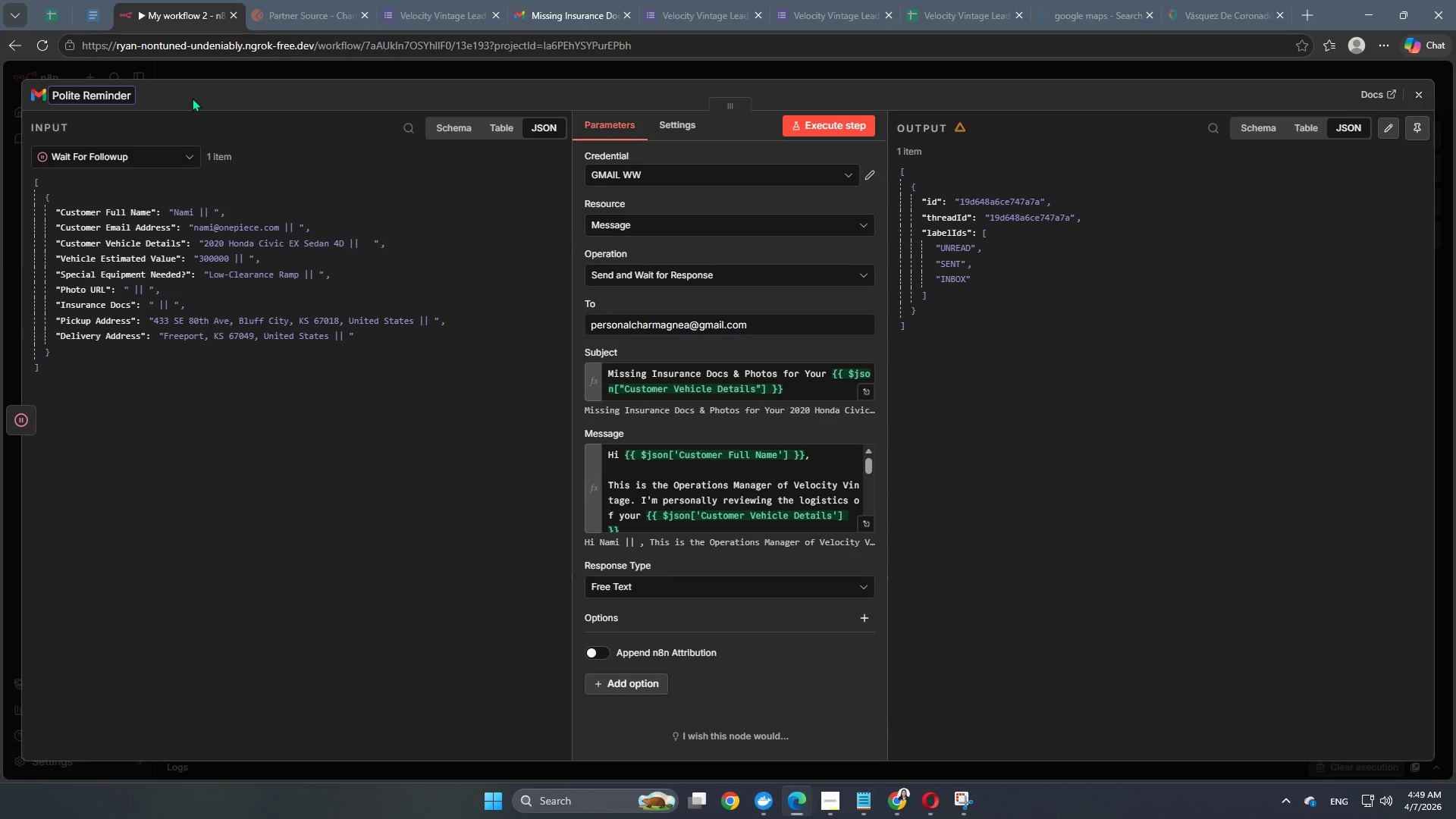 
wait(14.62)
 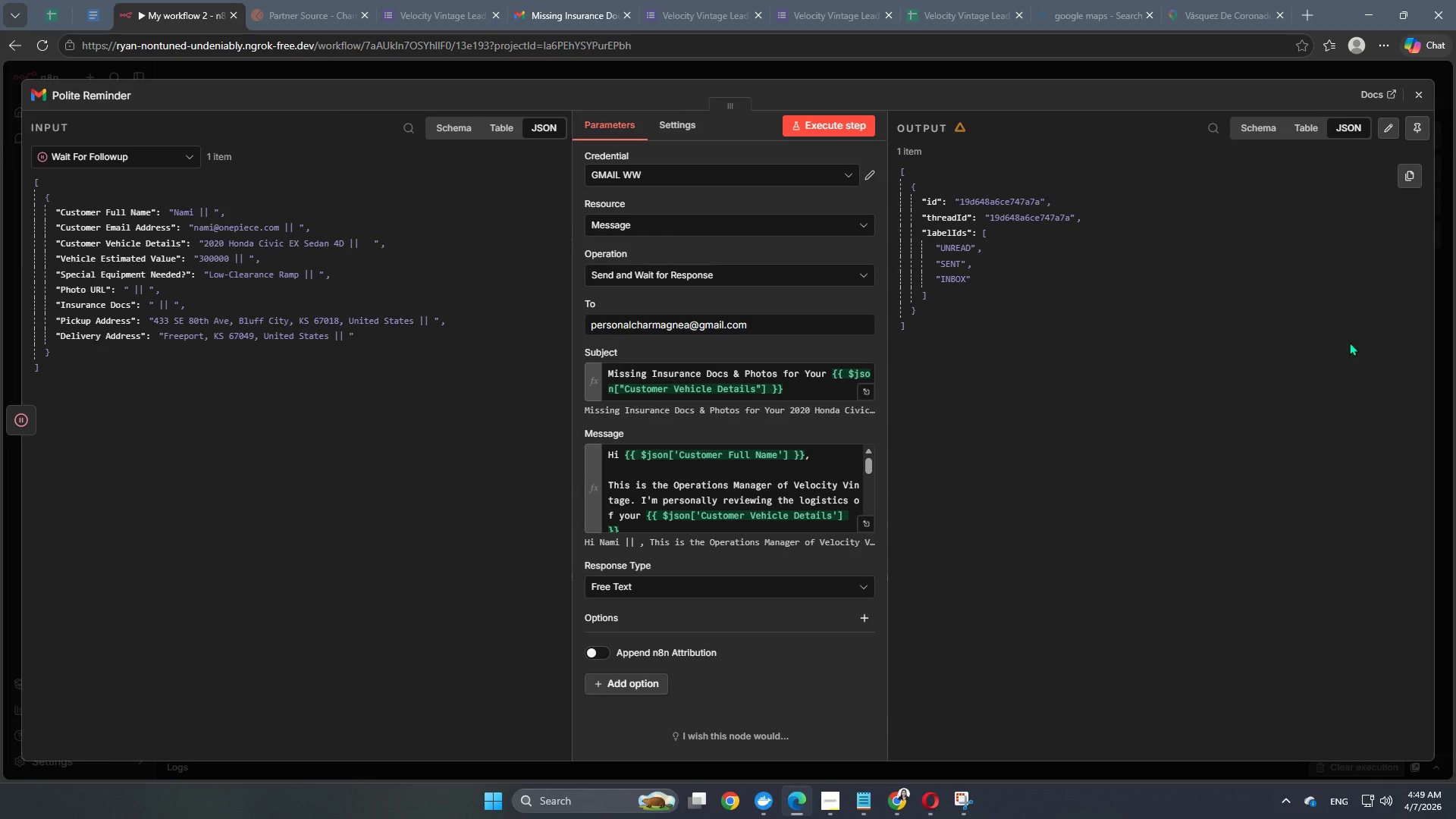 
scroll: coordinate [687, 576], scroll_direction: down, amount: 2.0
 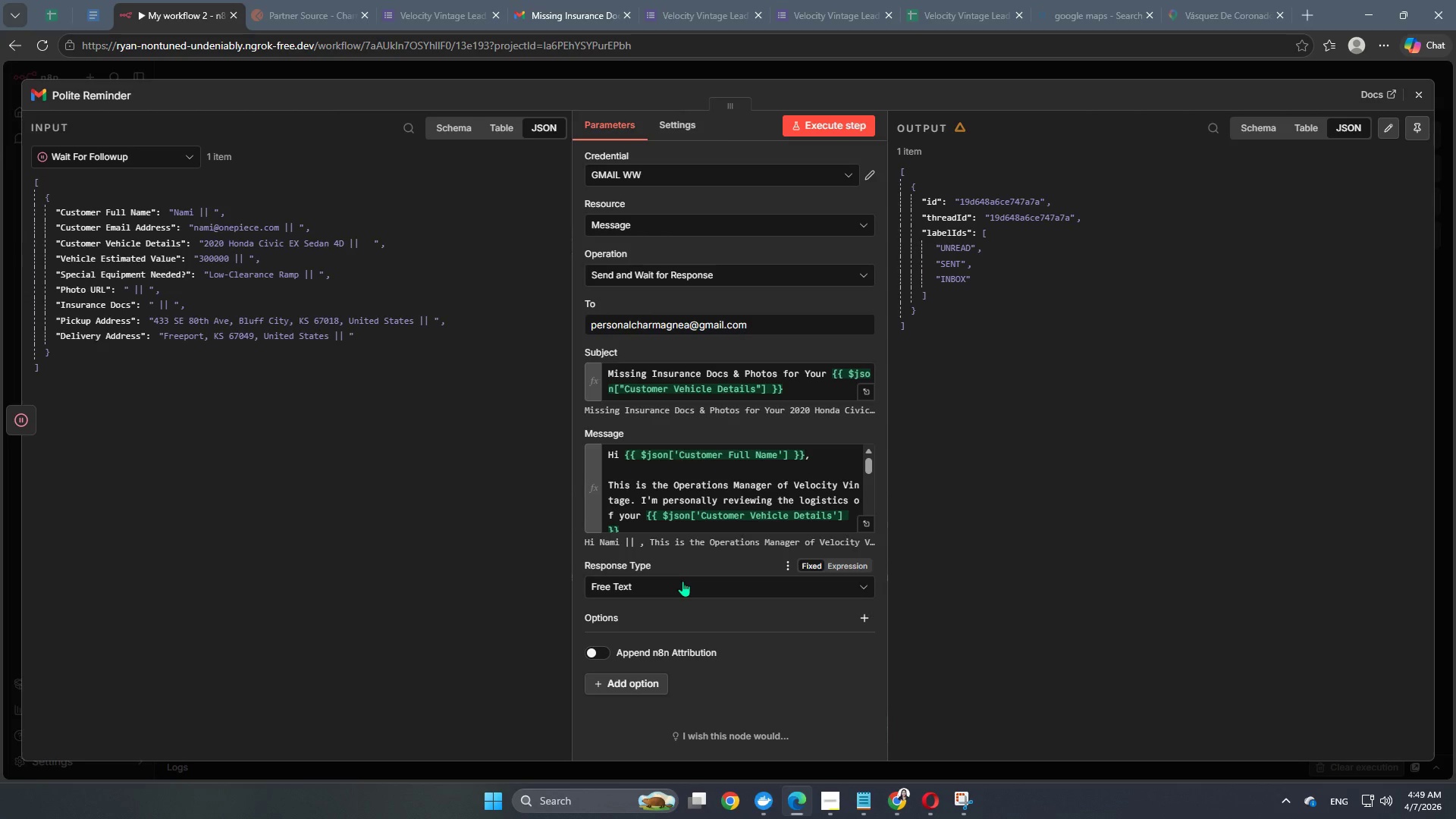 
left_click([682, 581])
 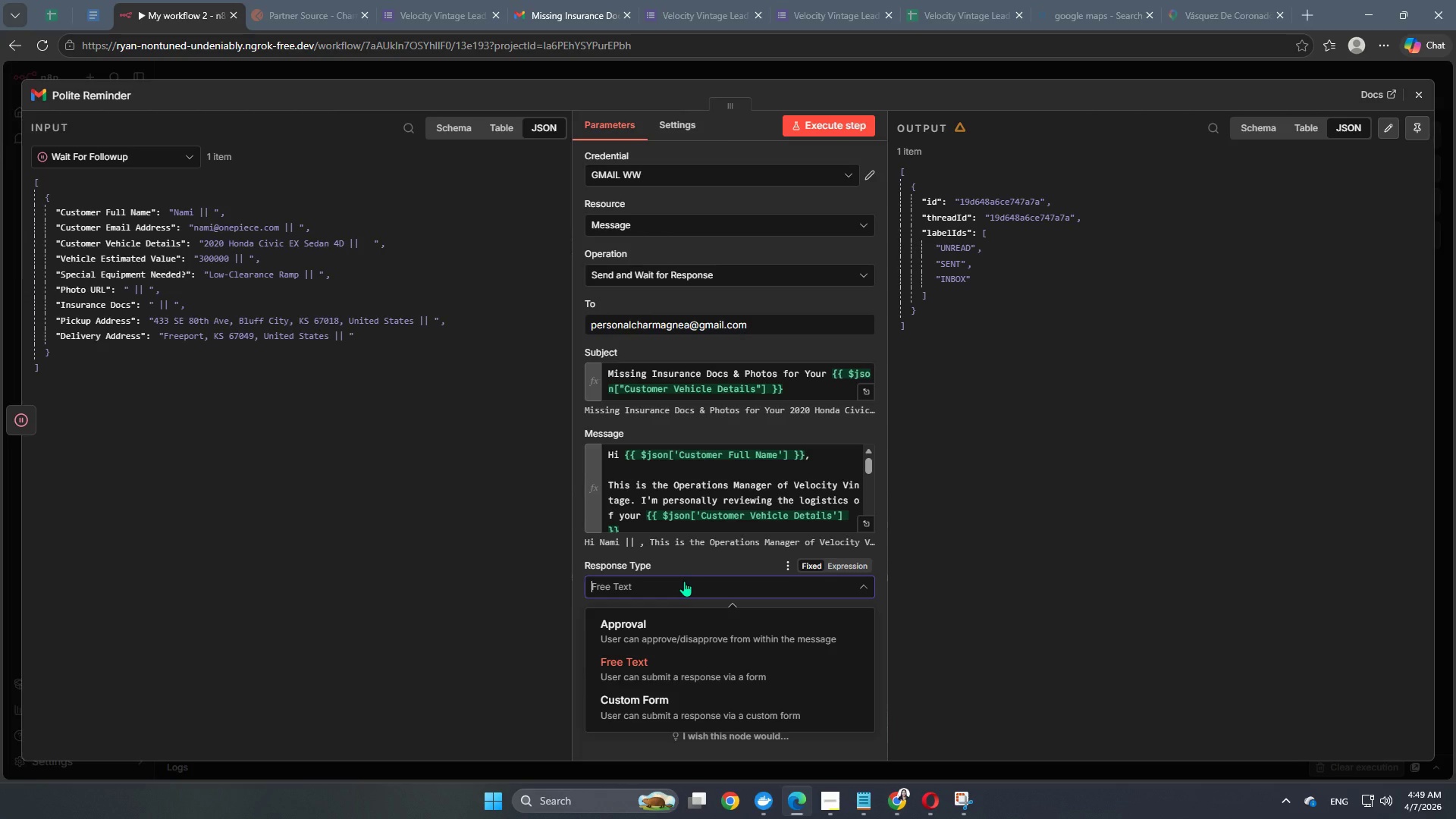 
wait(14.94)
 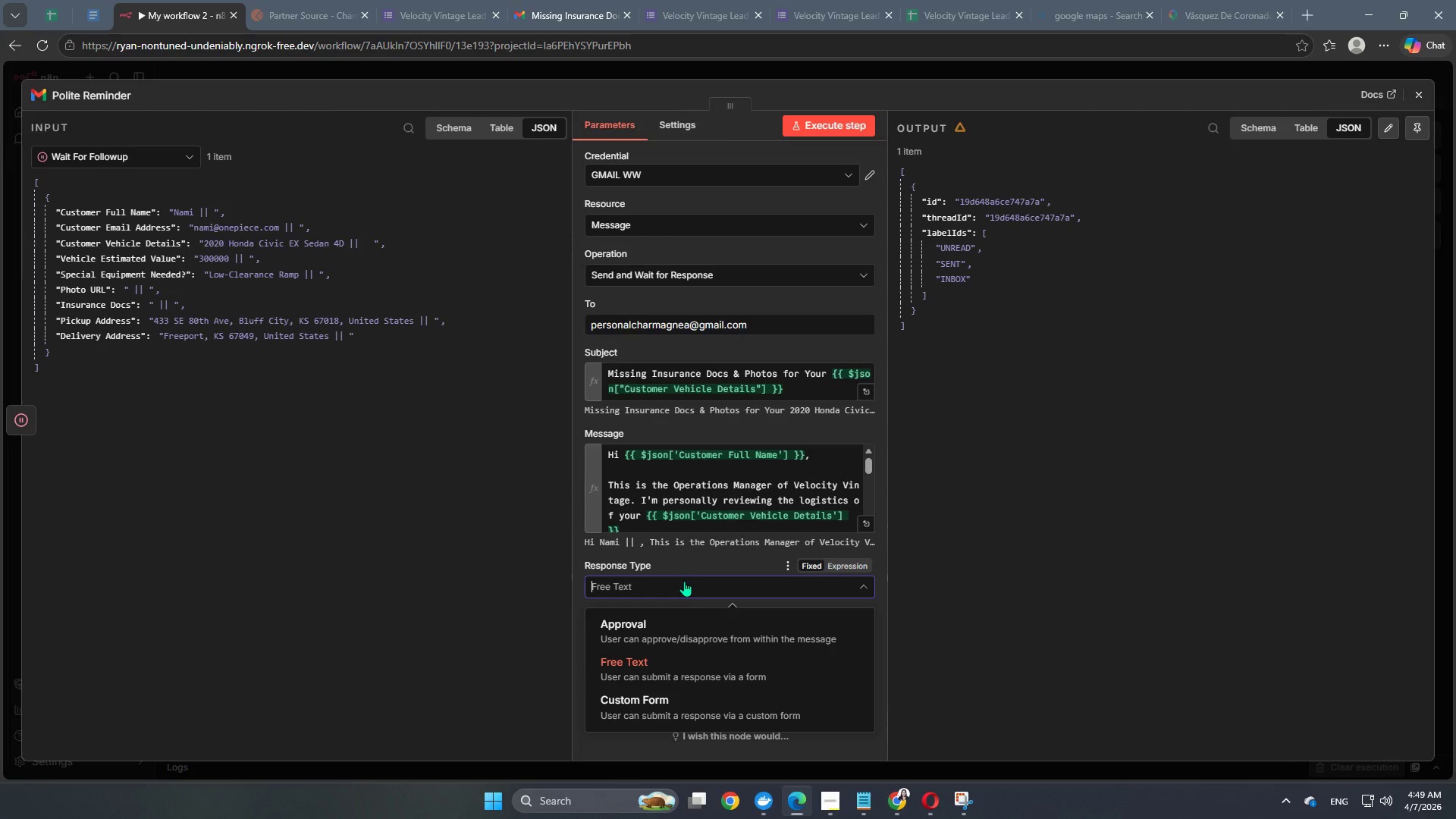 
left_click([732, 135])
 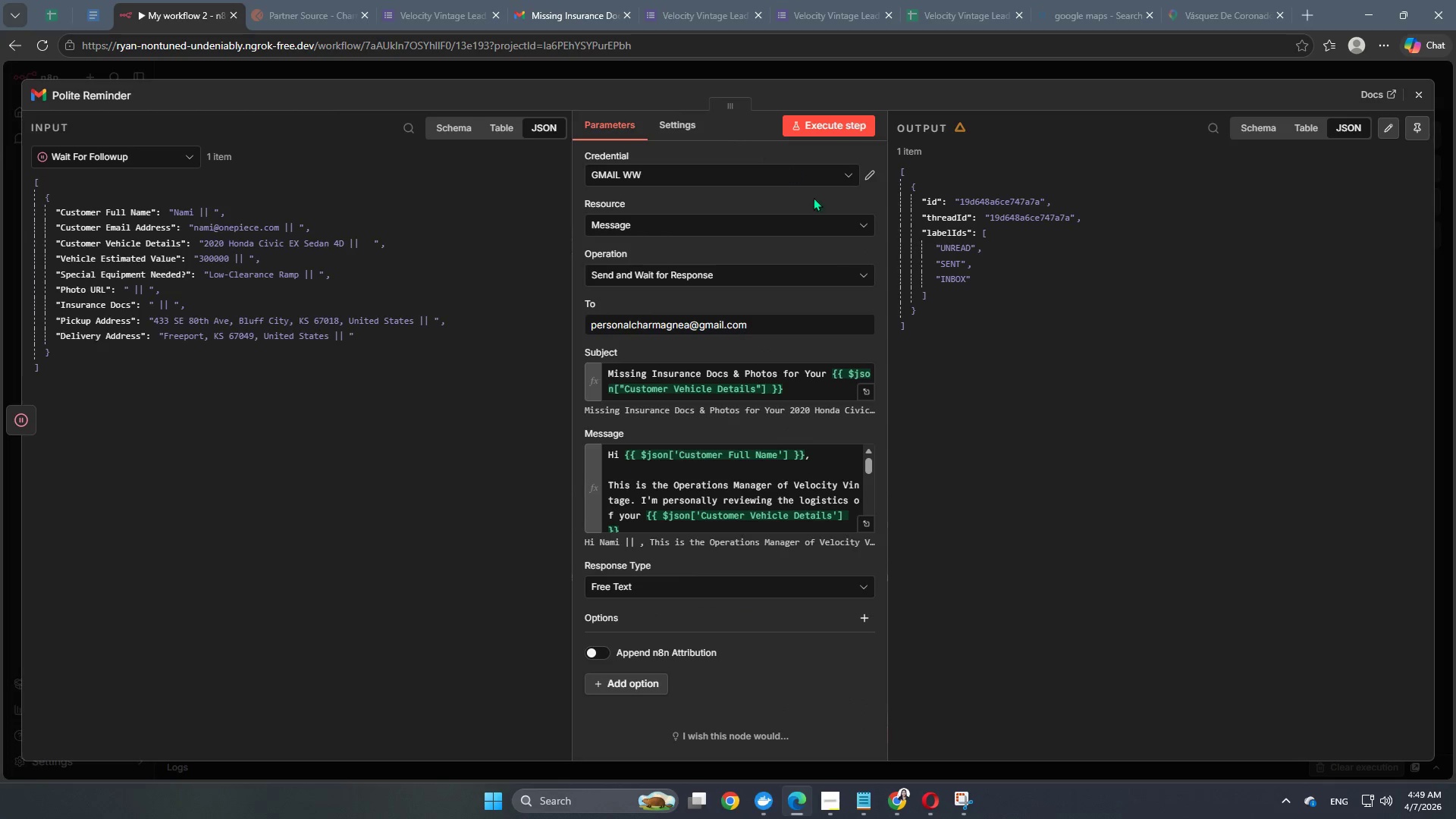 
mouse_move([882, 376])
 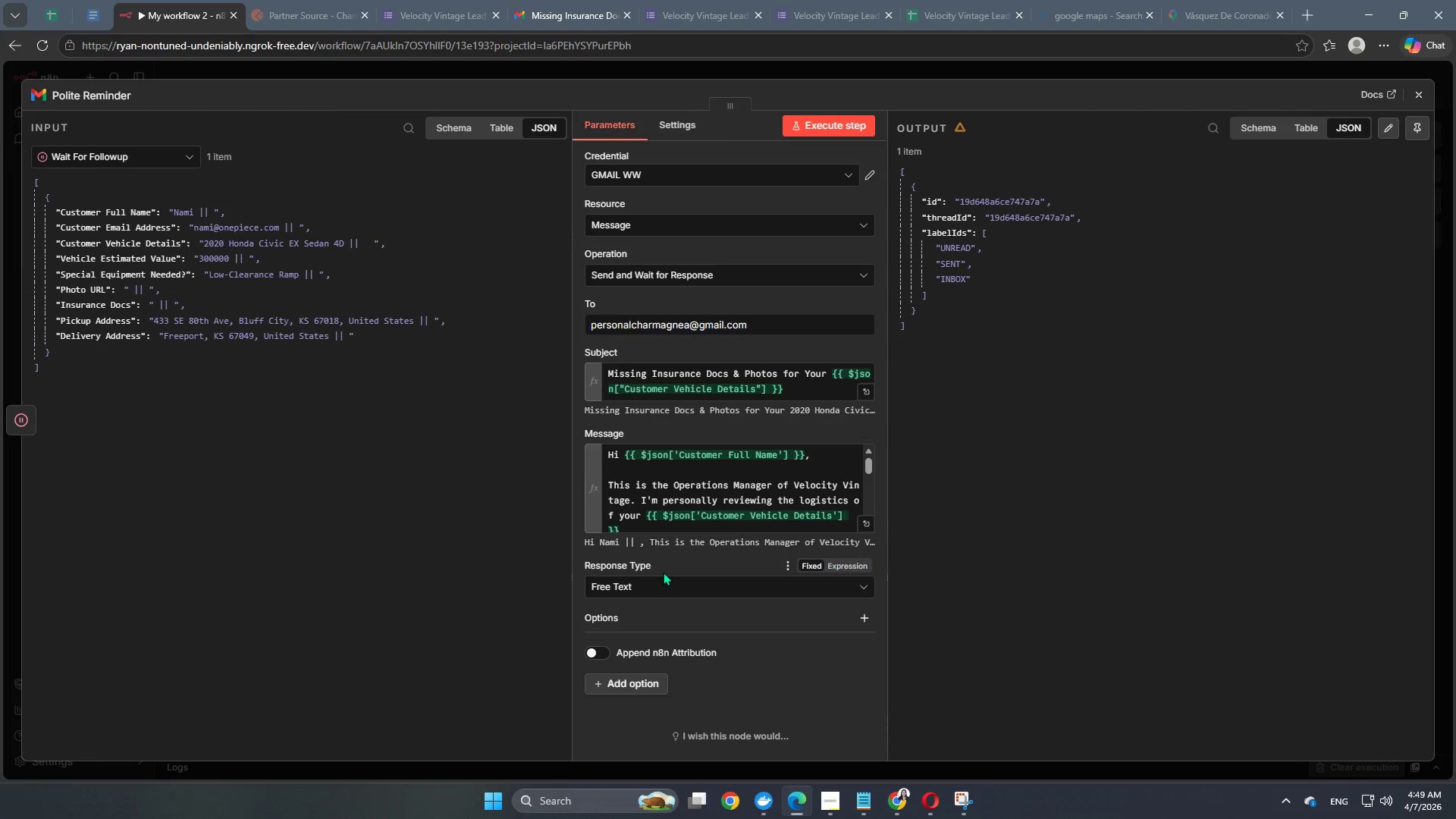 
left_click([653, 586])
 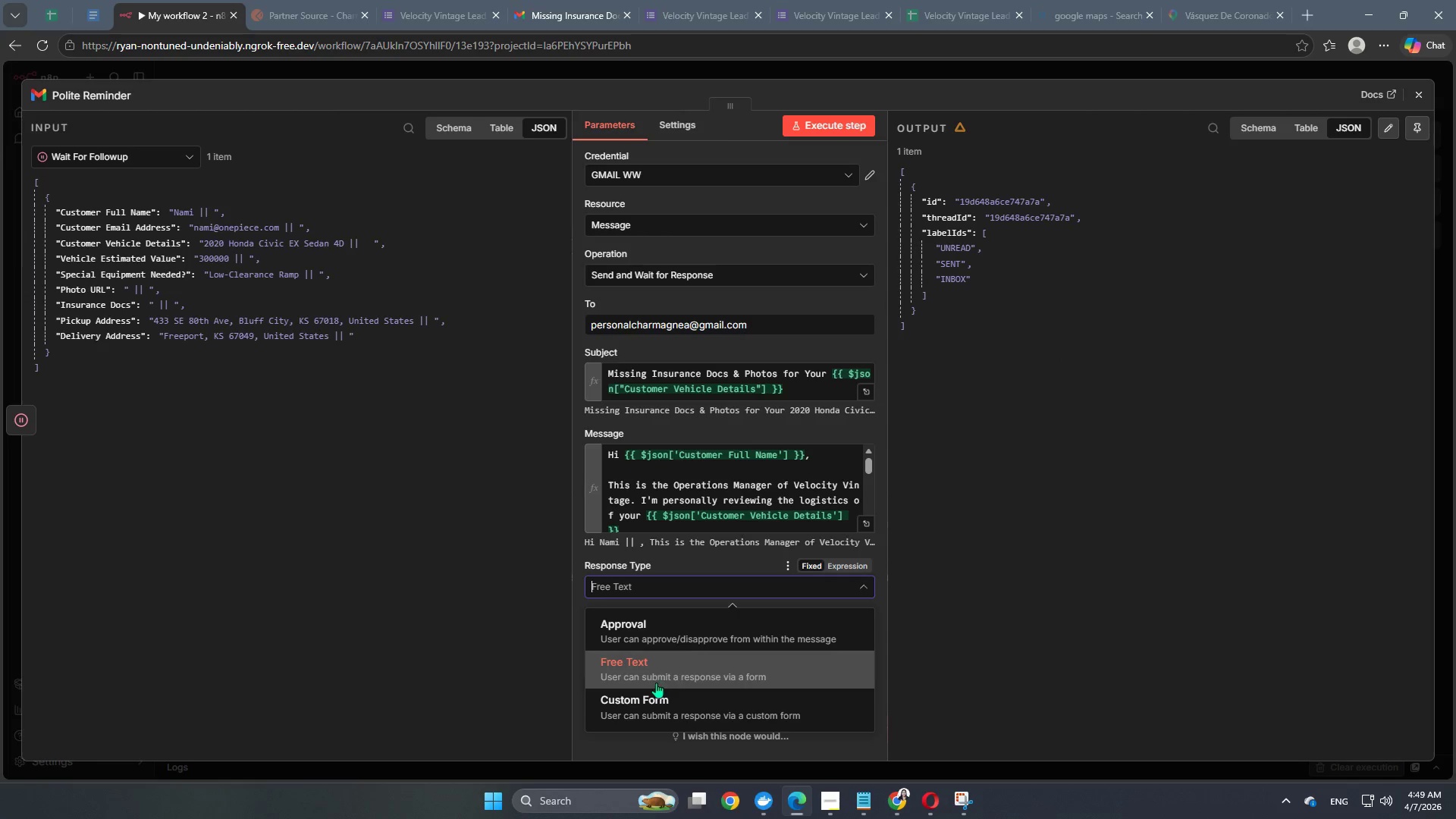 
left_click([651, 705])
 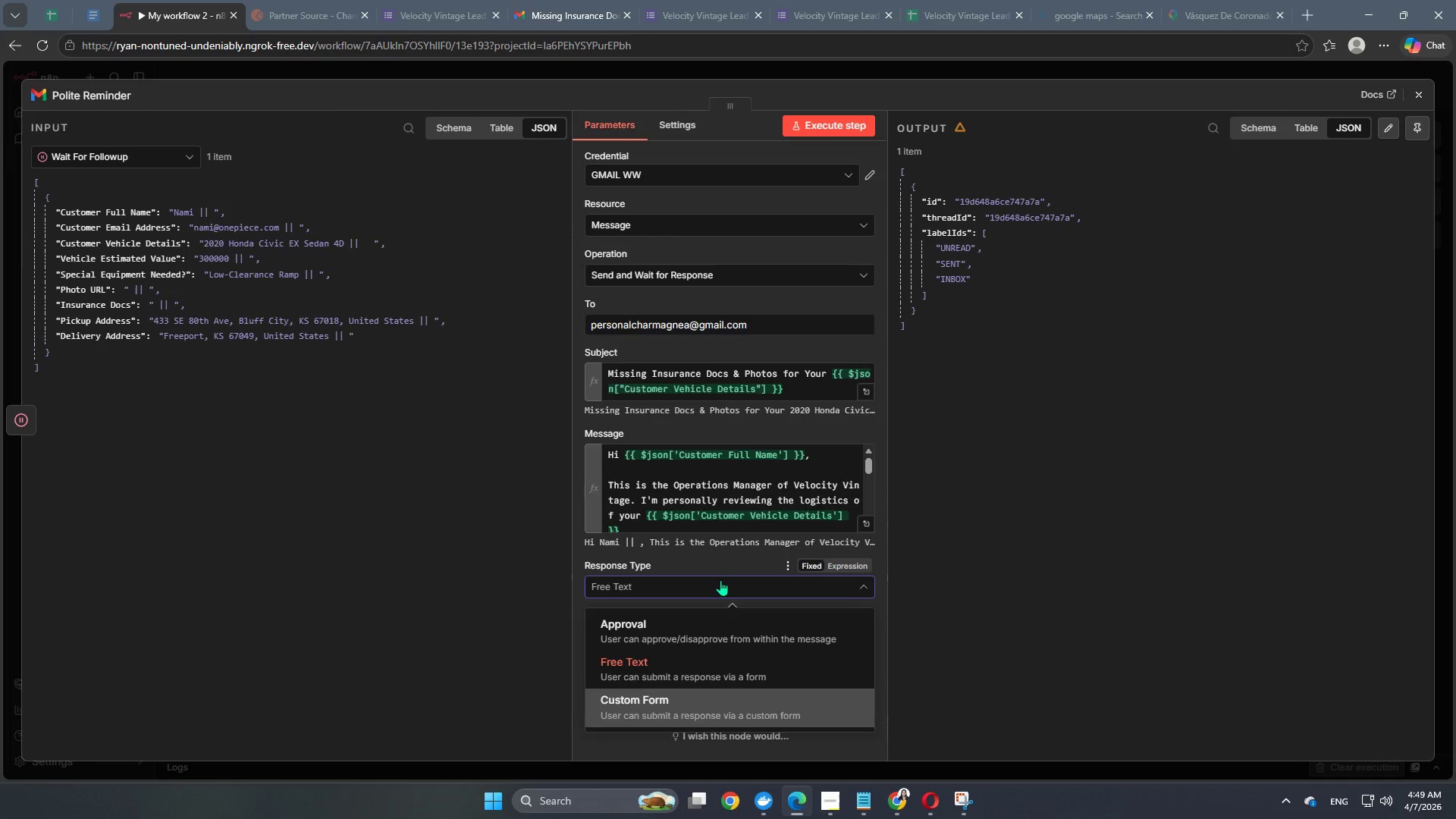 
scroll: coordinate [724, 571], scroll_direction: down, amount: 3.0
 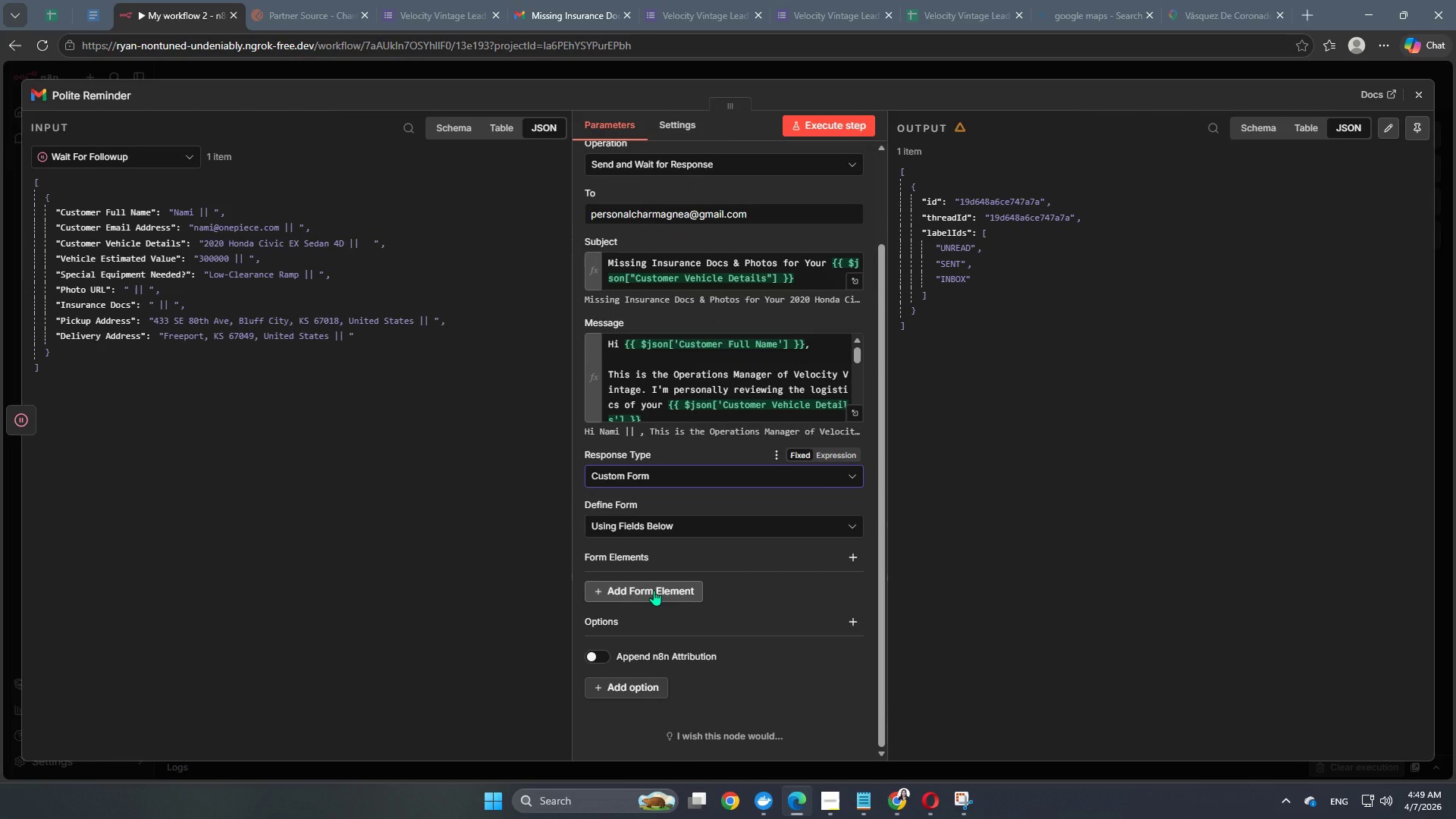 
left_click([654, 590])
 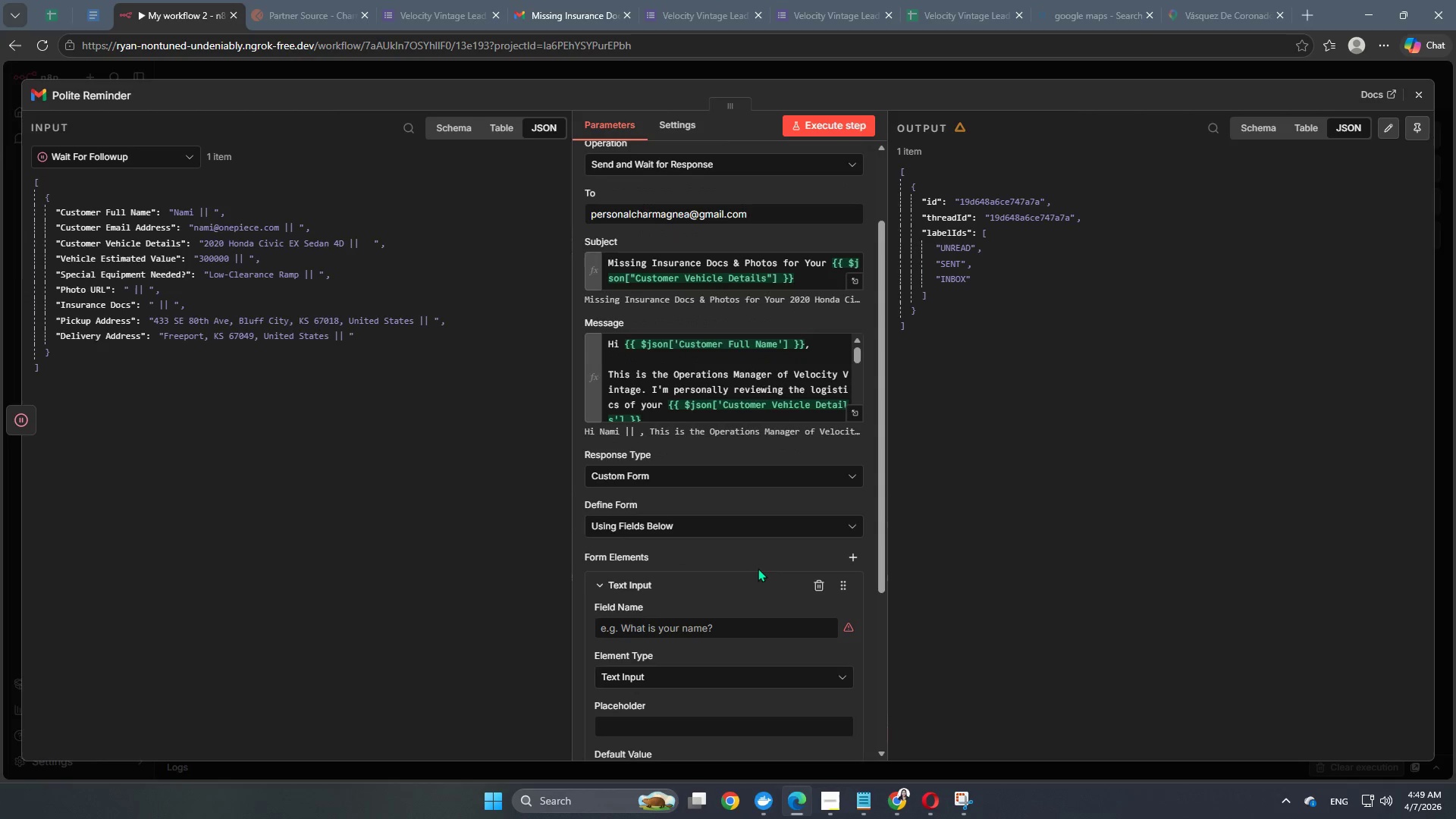 
scroll: coordinate [758, 566], scroll_direction: down, amount: 3.0
 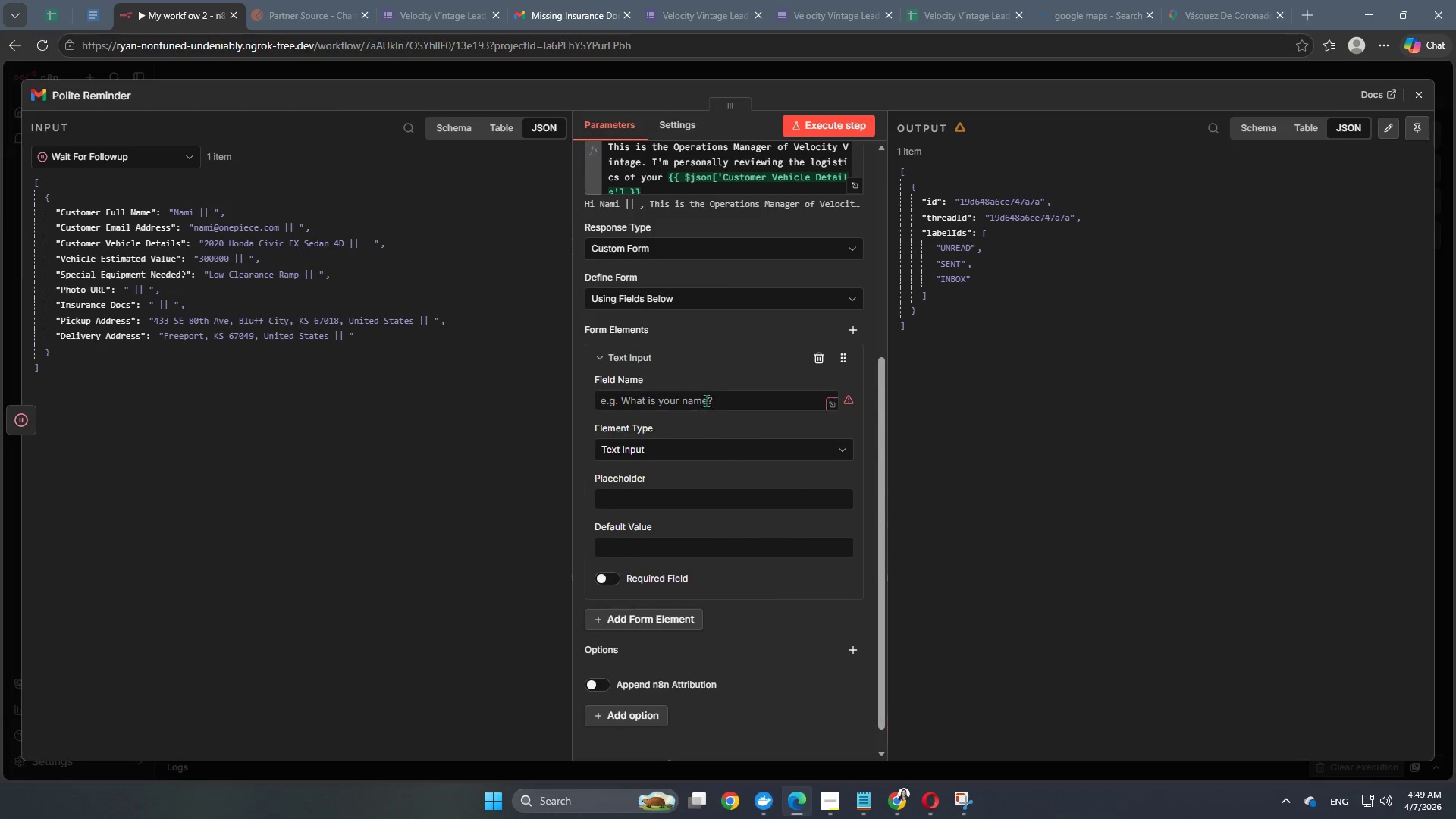 
left_click([708, 397])
 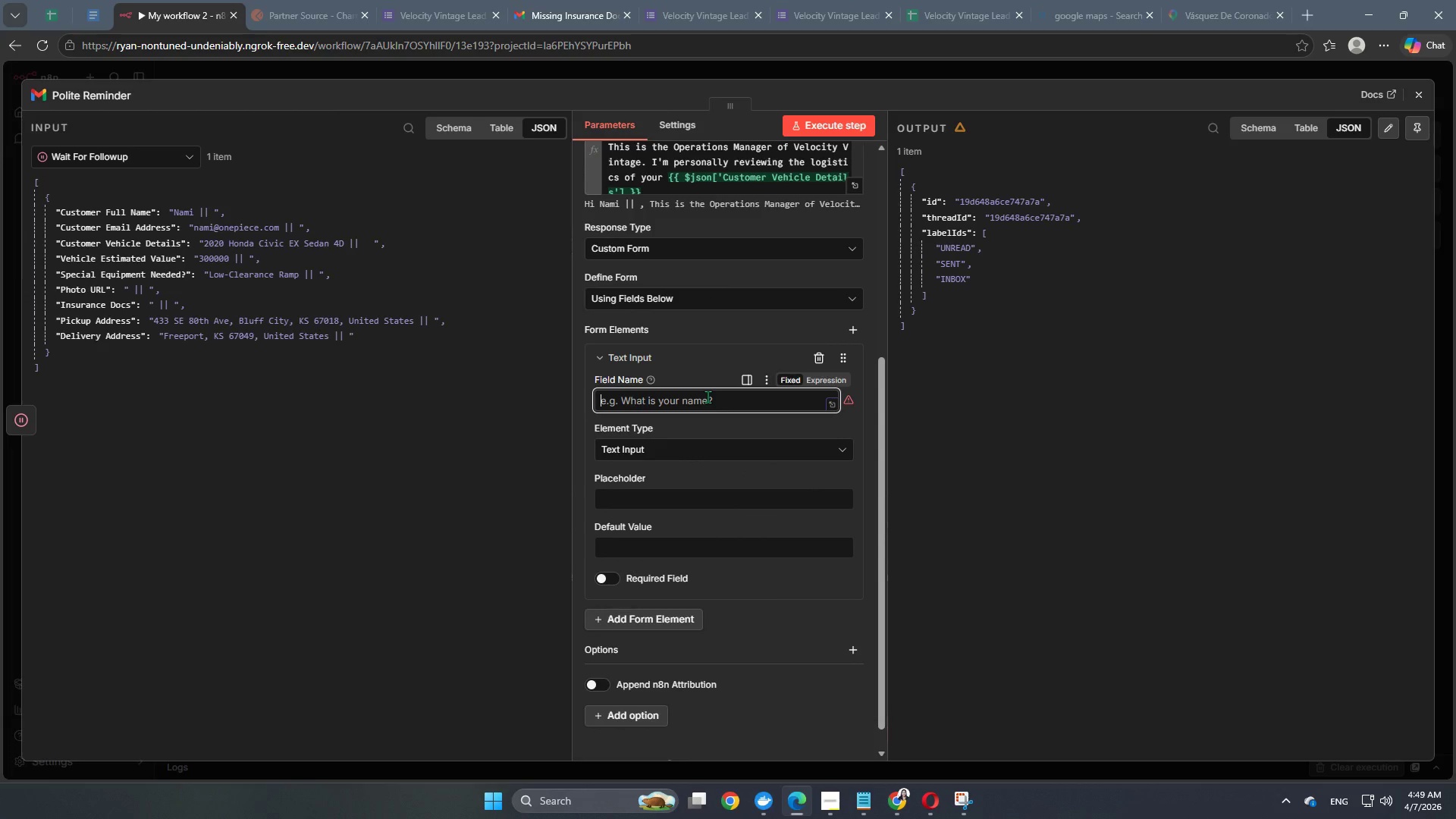 
type(Car)
key(Backspace)
key(Backspace)
key(Backspace)
type(Vehicle Photos)
 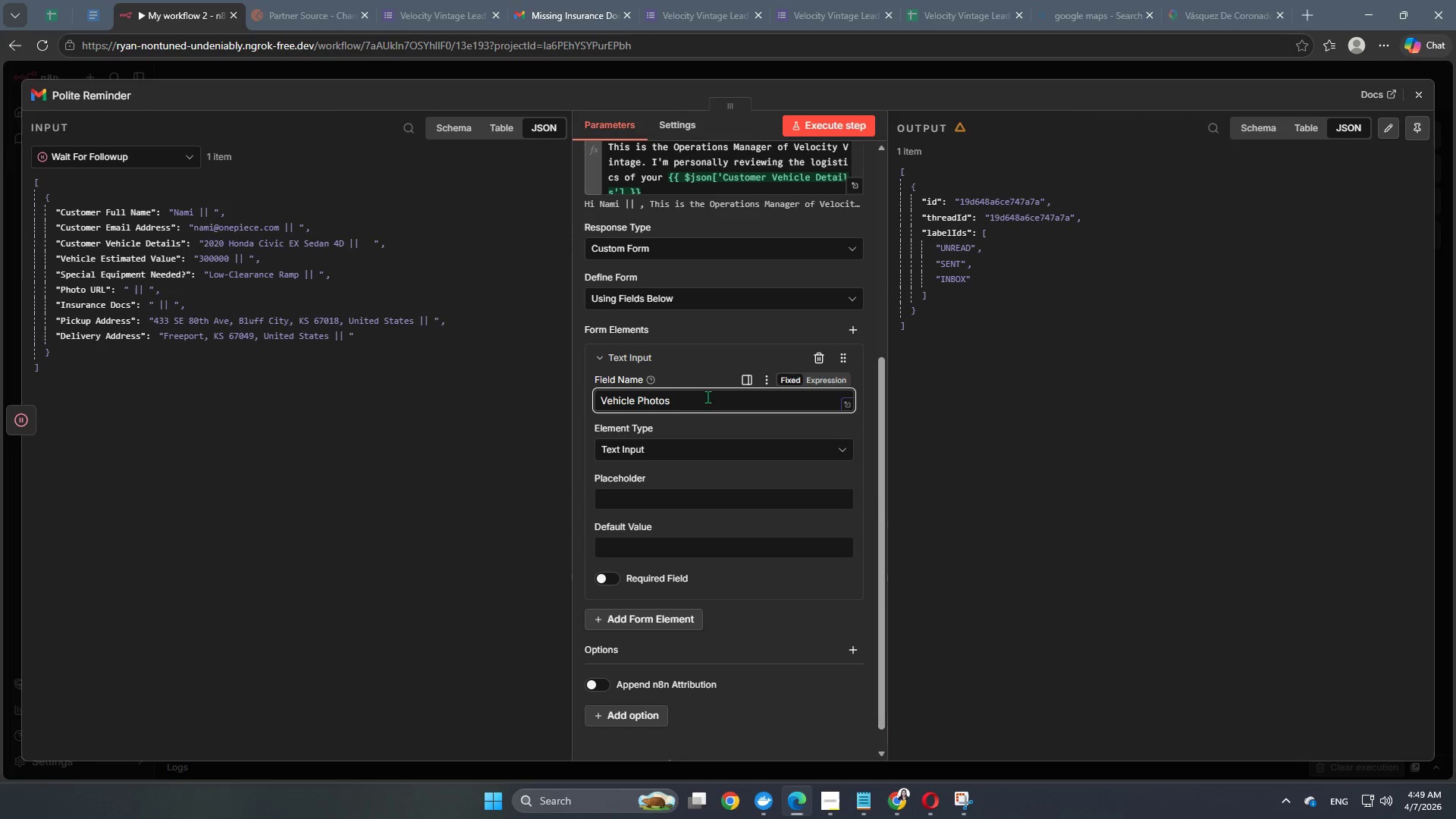 
left_click([658, 444])
 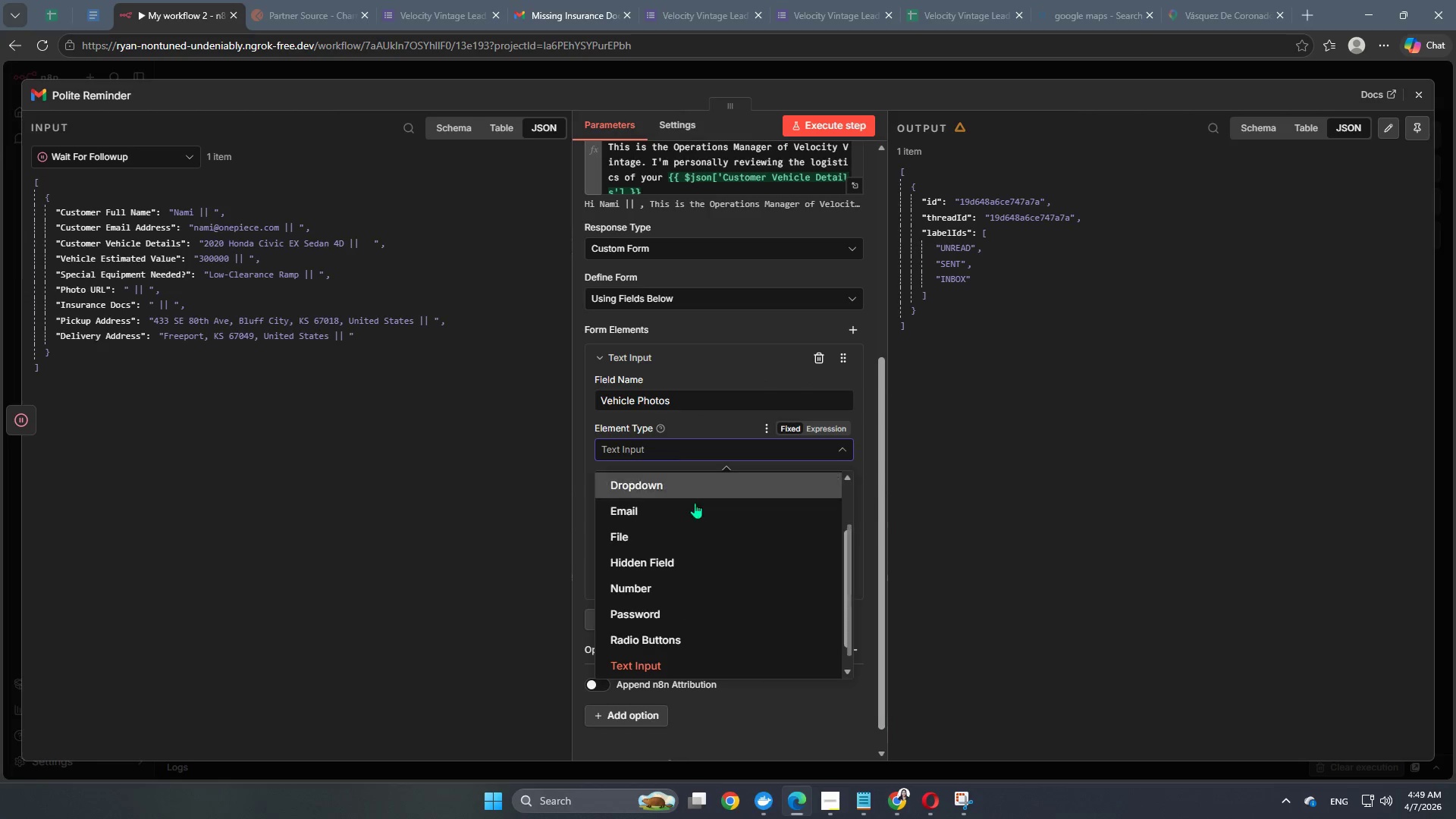 
scroll: coordinate [708, 519], scroll_direction: down, amount: 2.0
 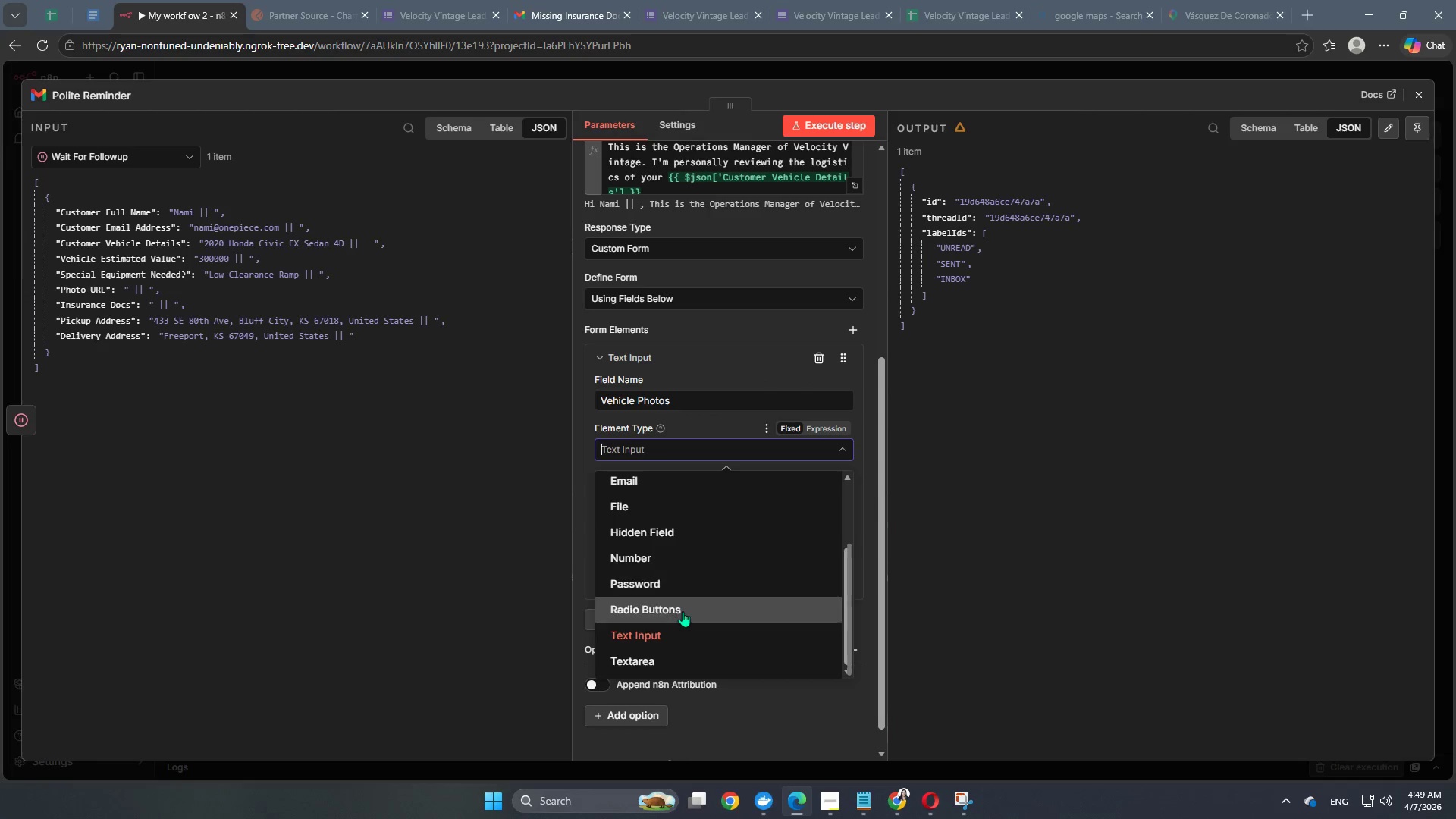 
scroll: coordinate [682, 607], scroll_direction: up, amount: 3.0
 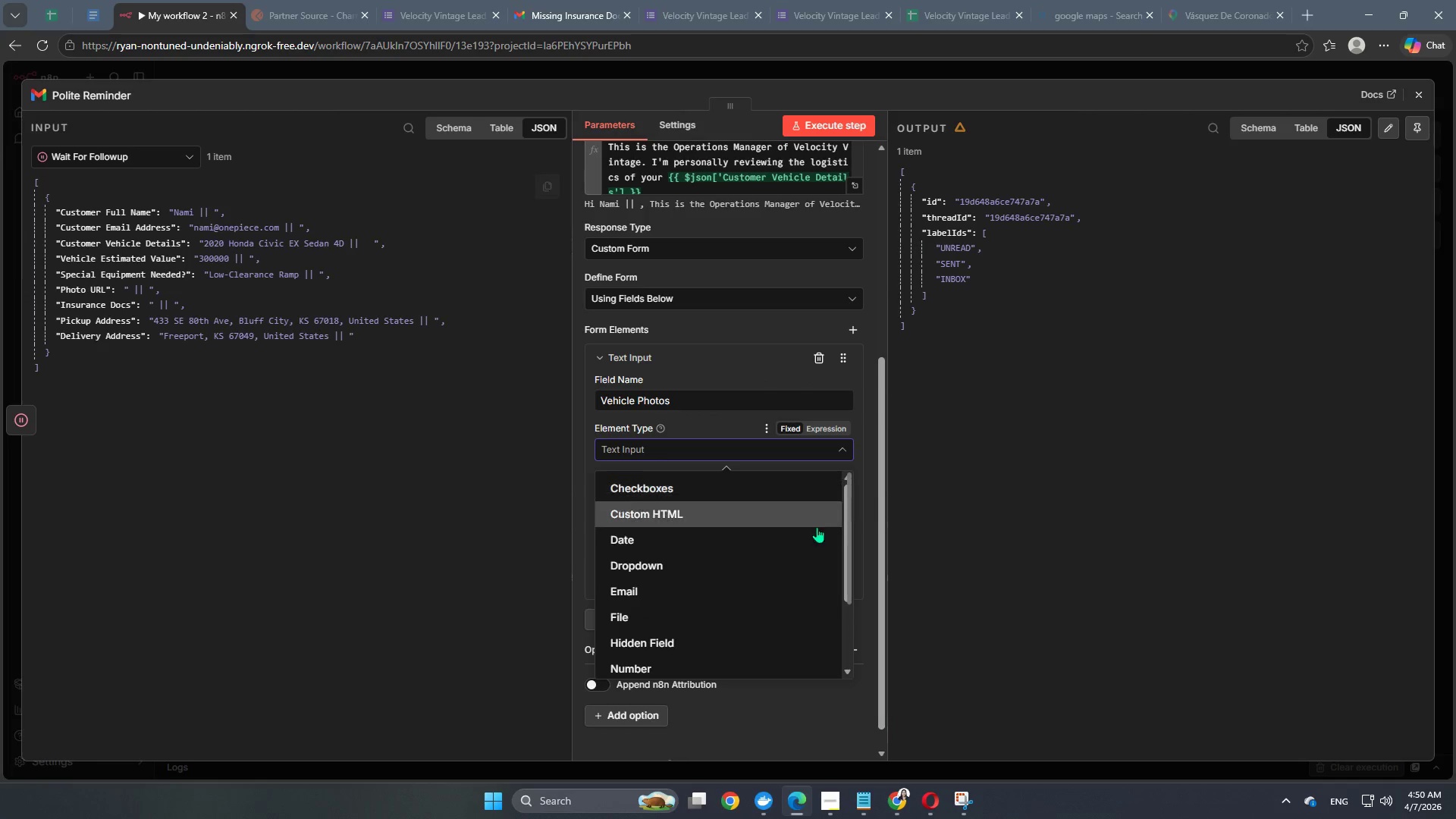 
scroll: coordinate [797, 574], scroll_direction: down, amount: 1.0
 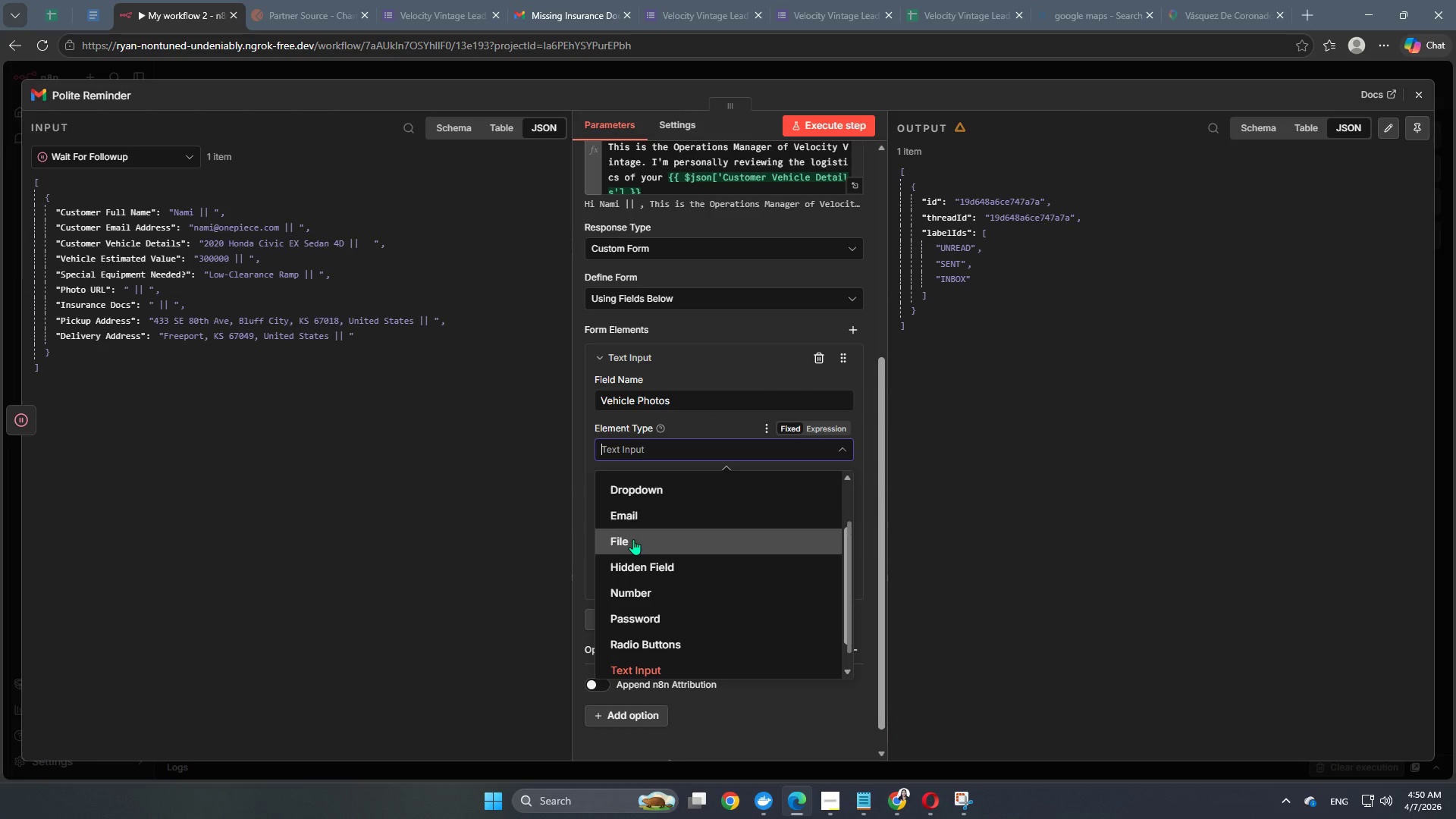 
left_click([633, 539])
 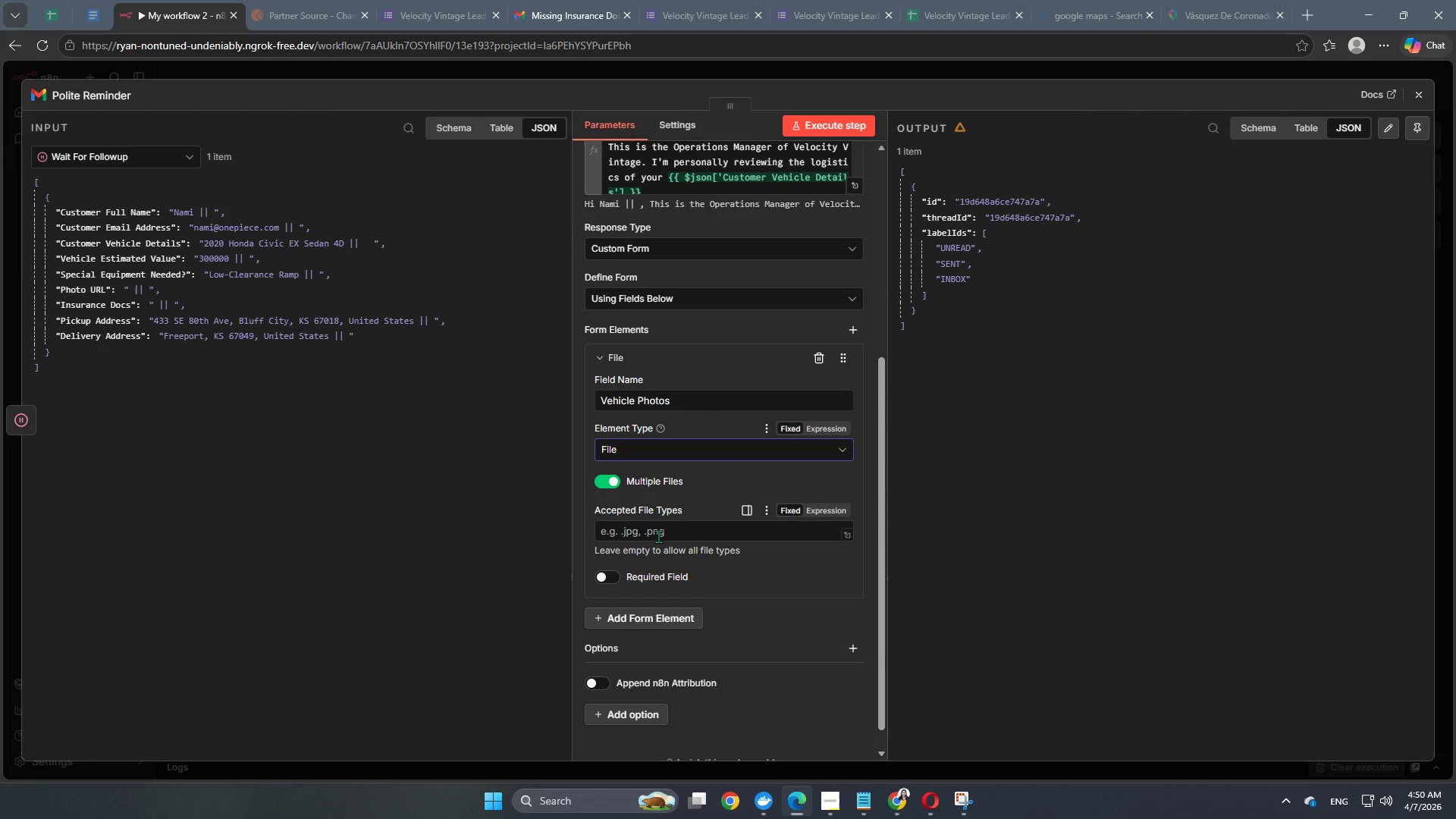 
left_click([669, 533])
 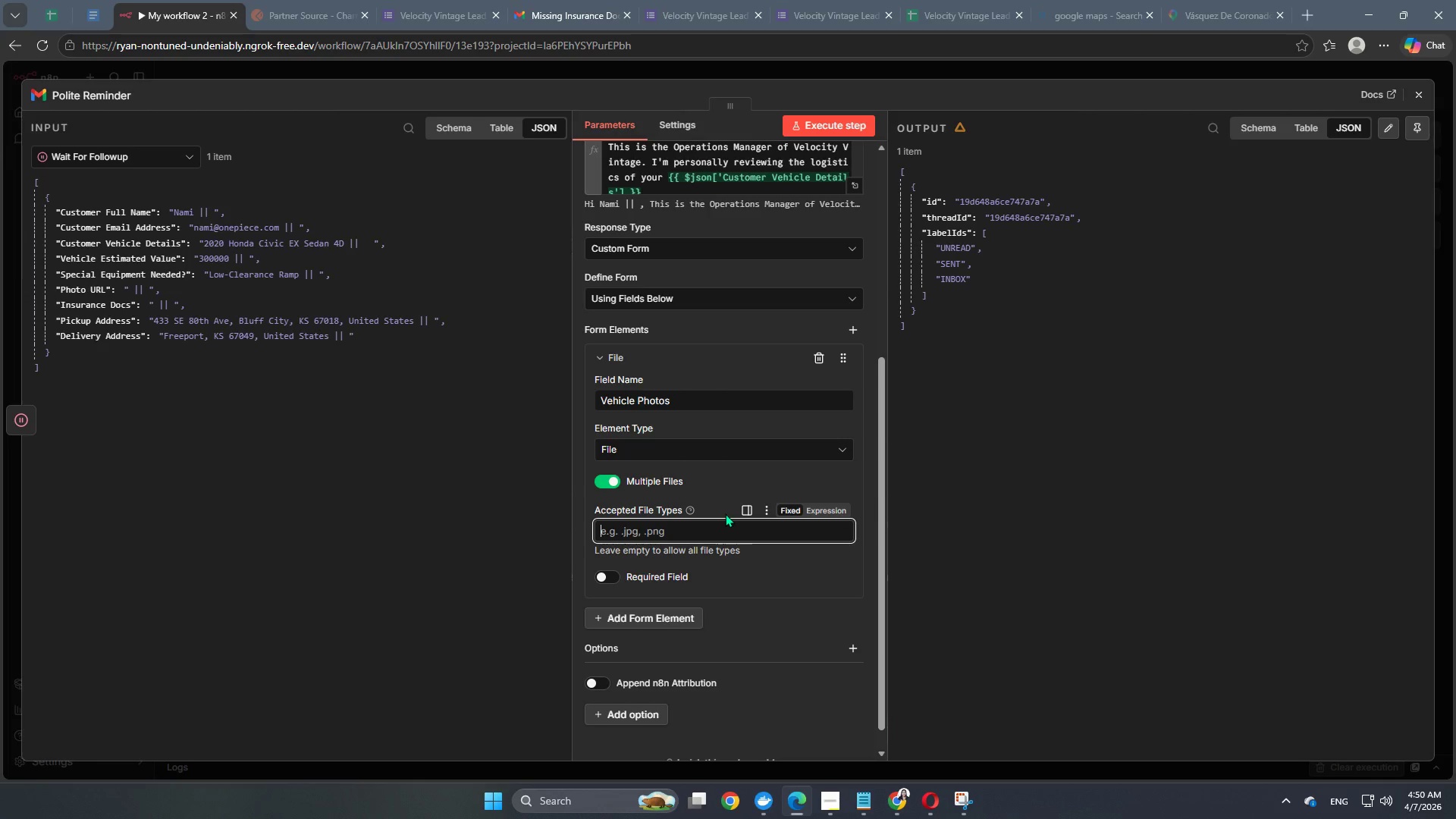 
wait(8.12)
 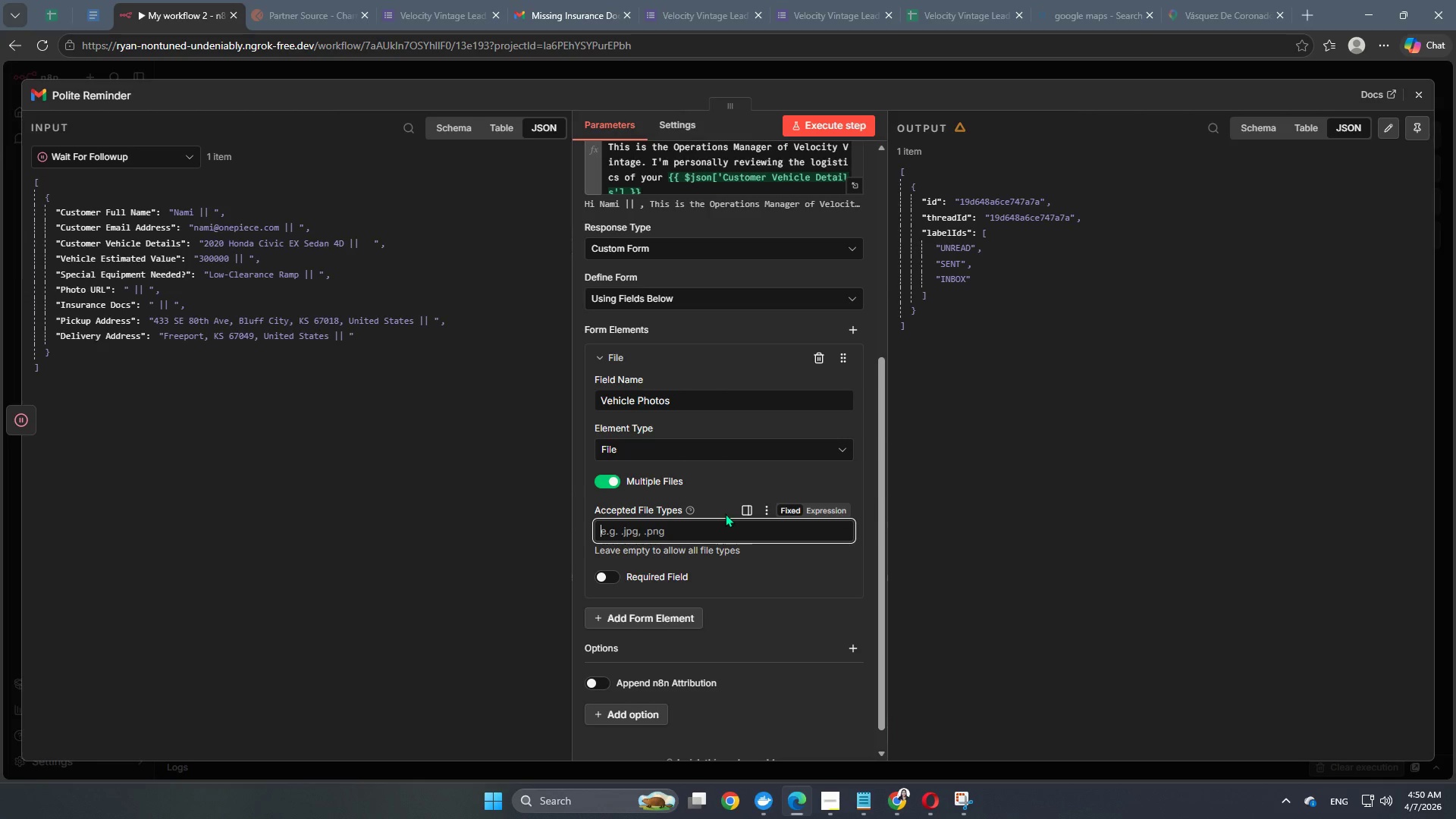 
left_click([711, 537])
 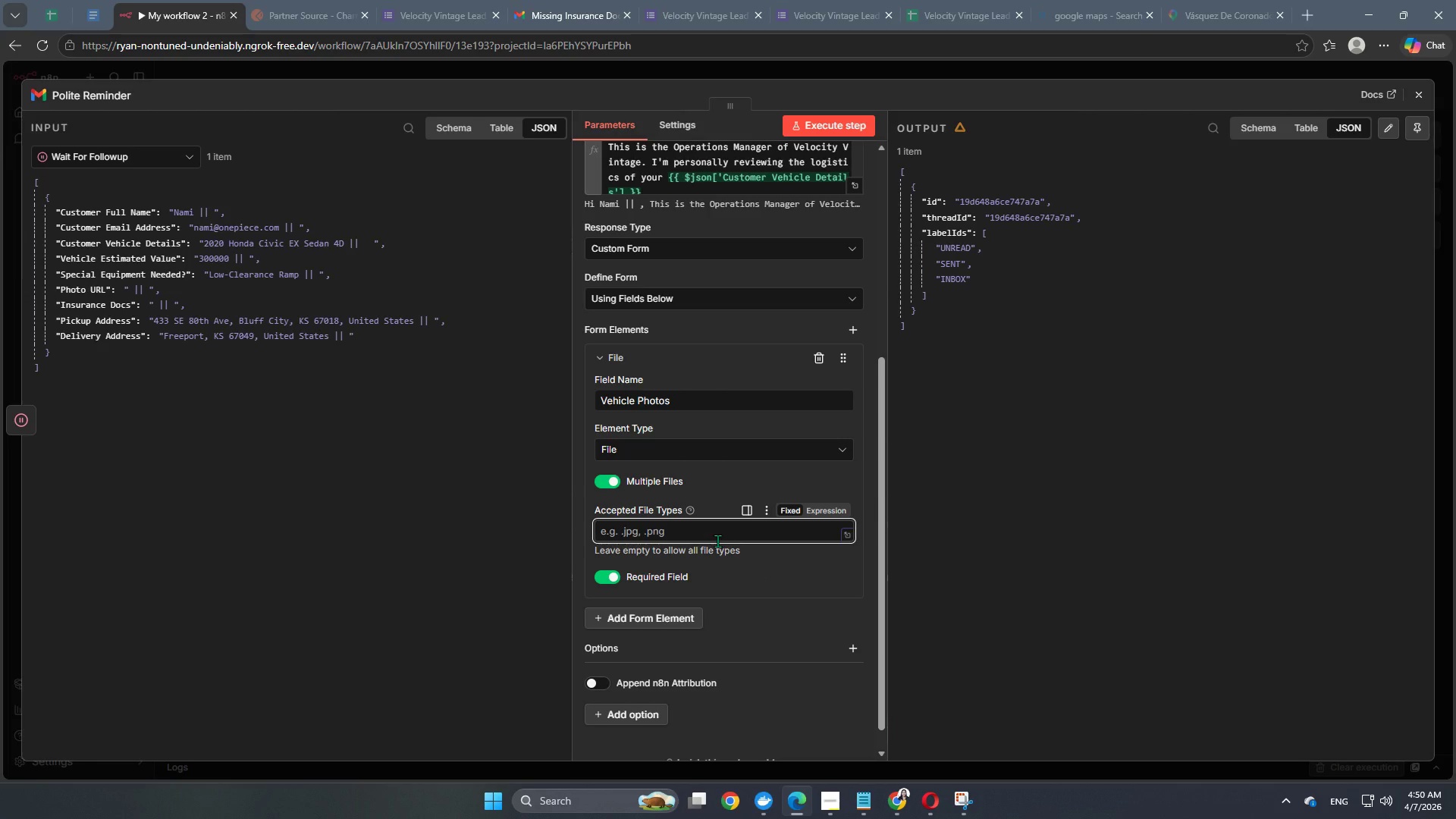 
type(.jps)
key(Backspace)
type(g )
key(Backspace)
 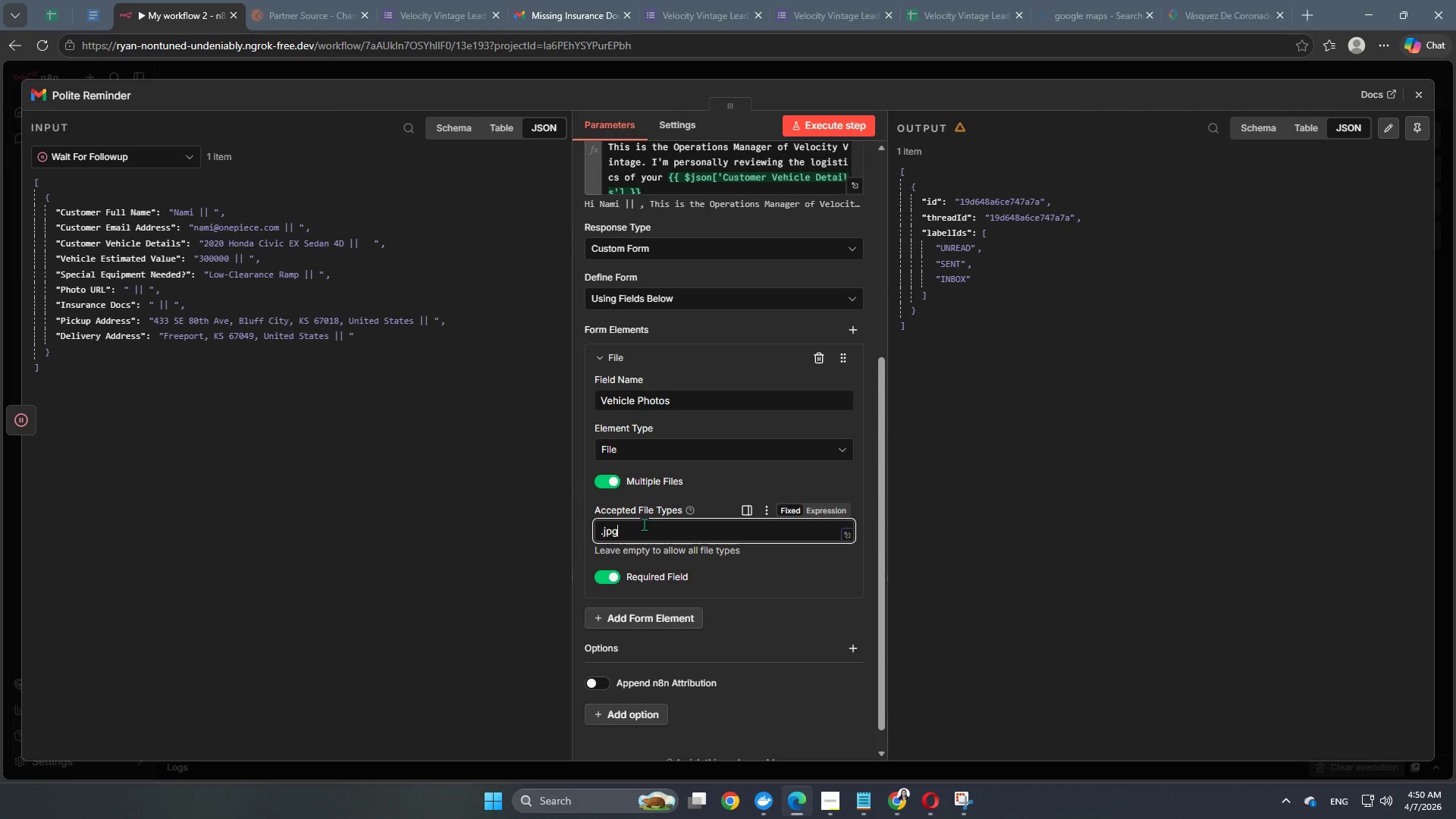 
key(Backspace)
 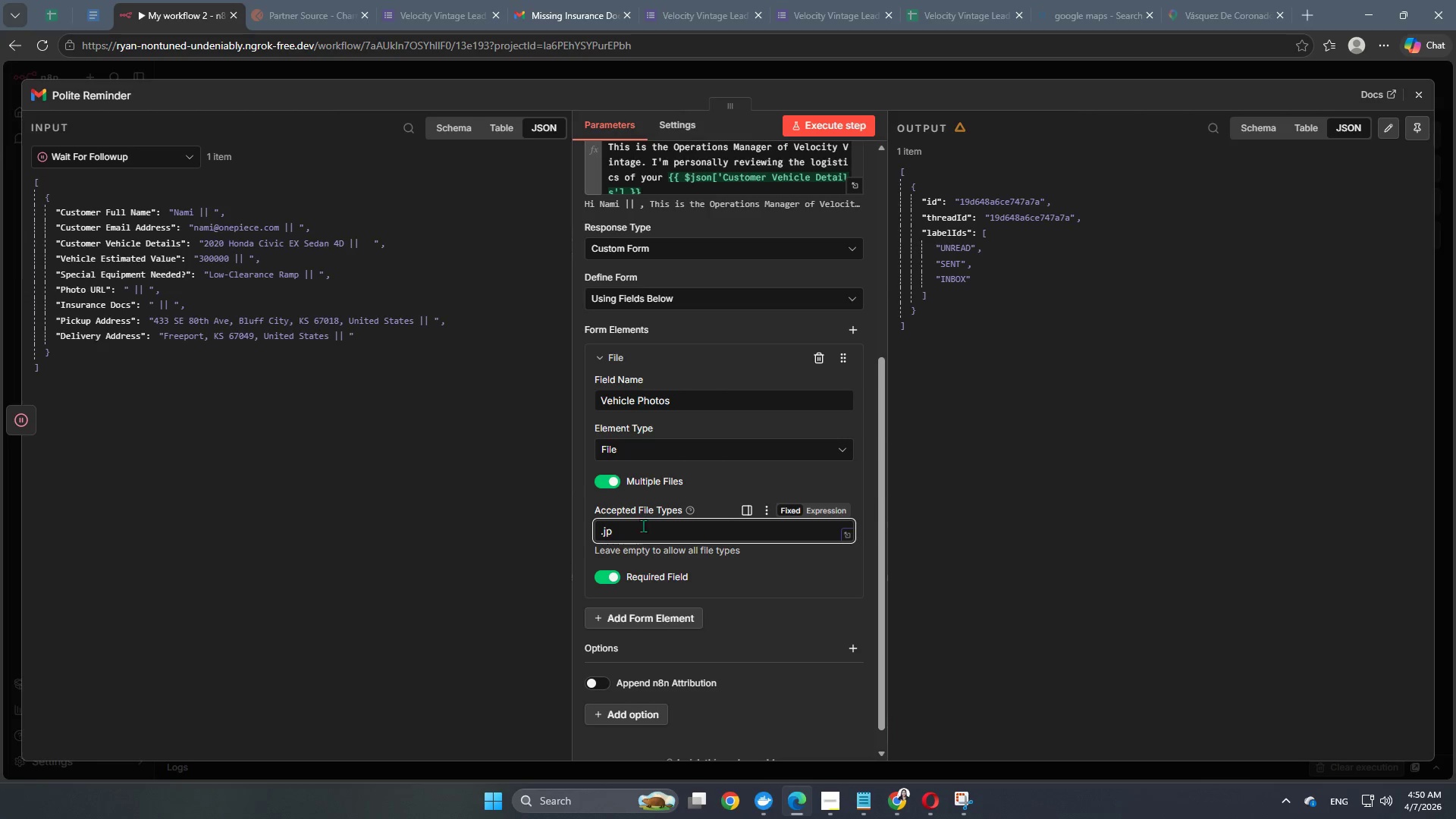 
key(Backspace)
 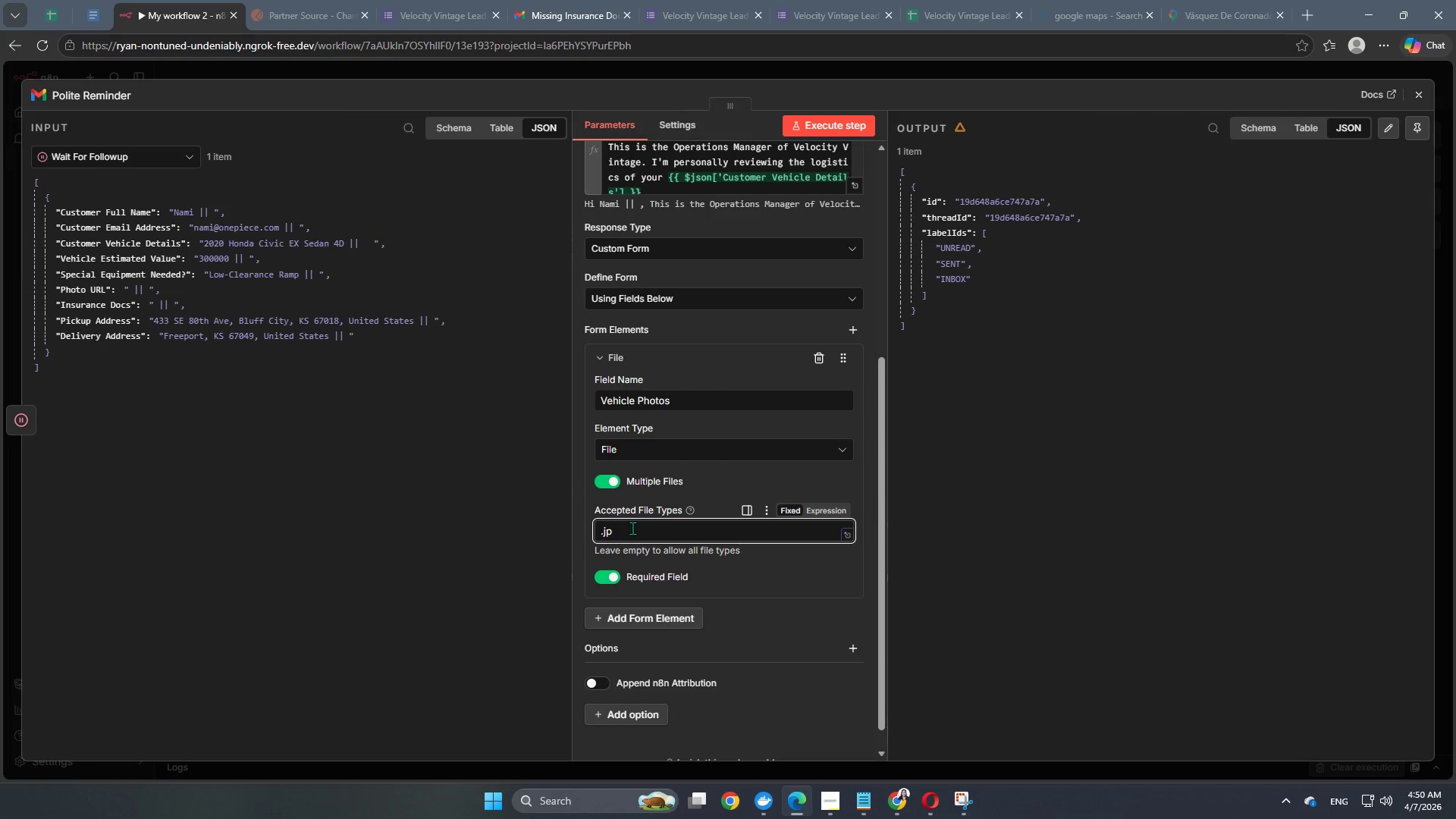 
key(Backspace)
 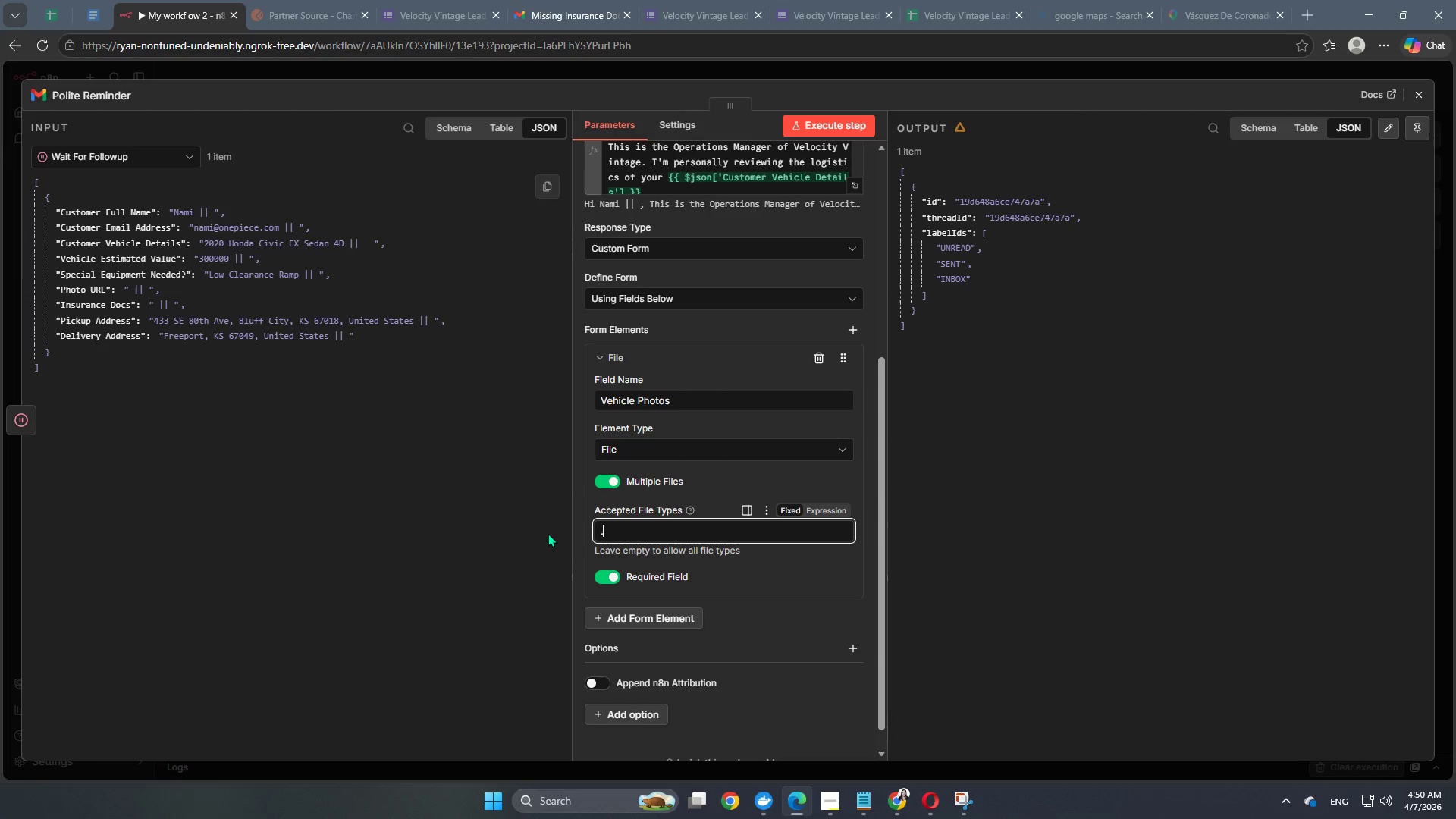 
key(Backspace)
 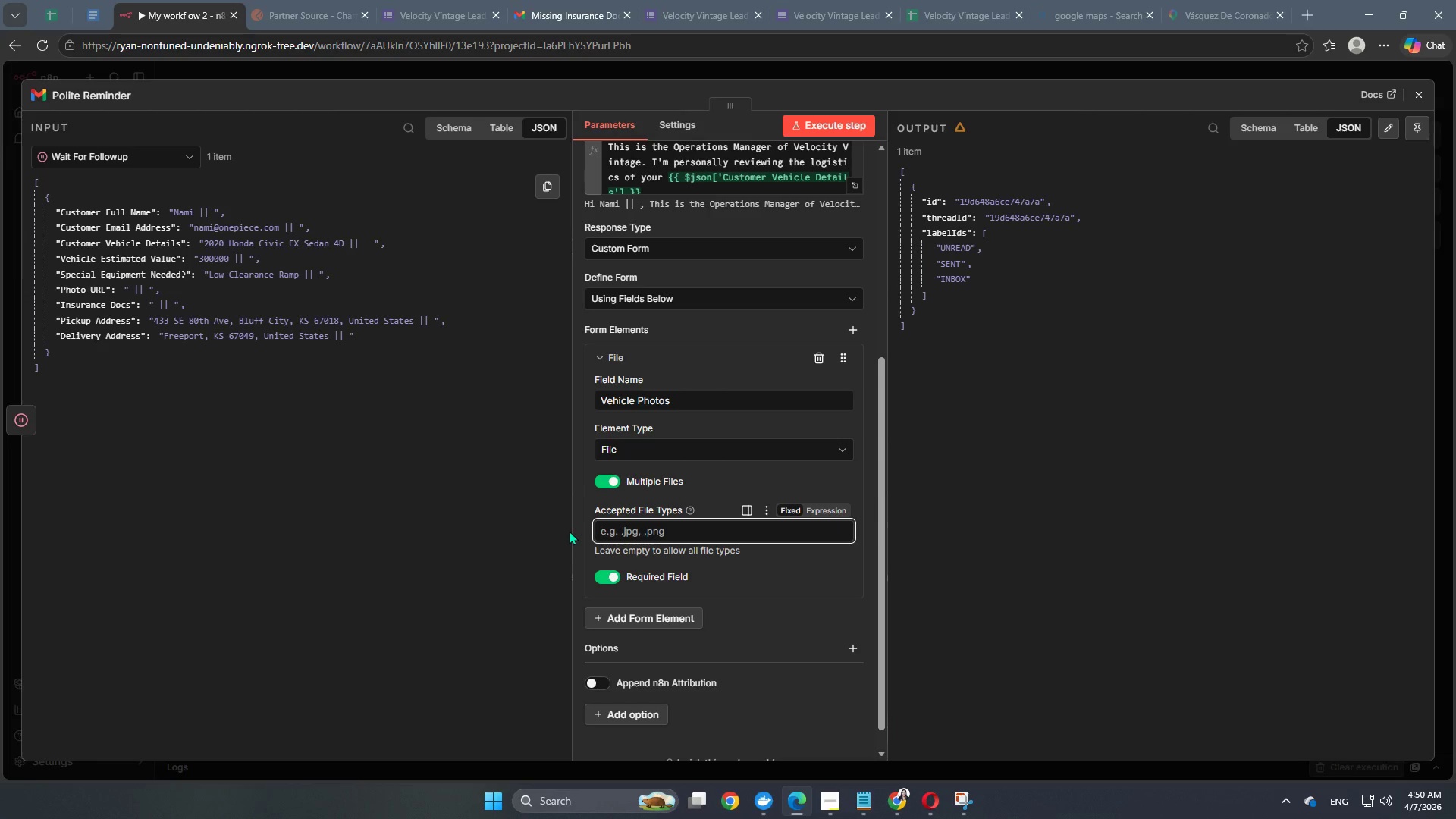 
mouse_move([644, 538])
 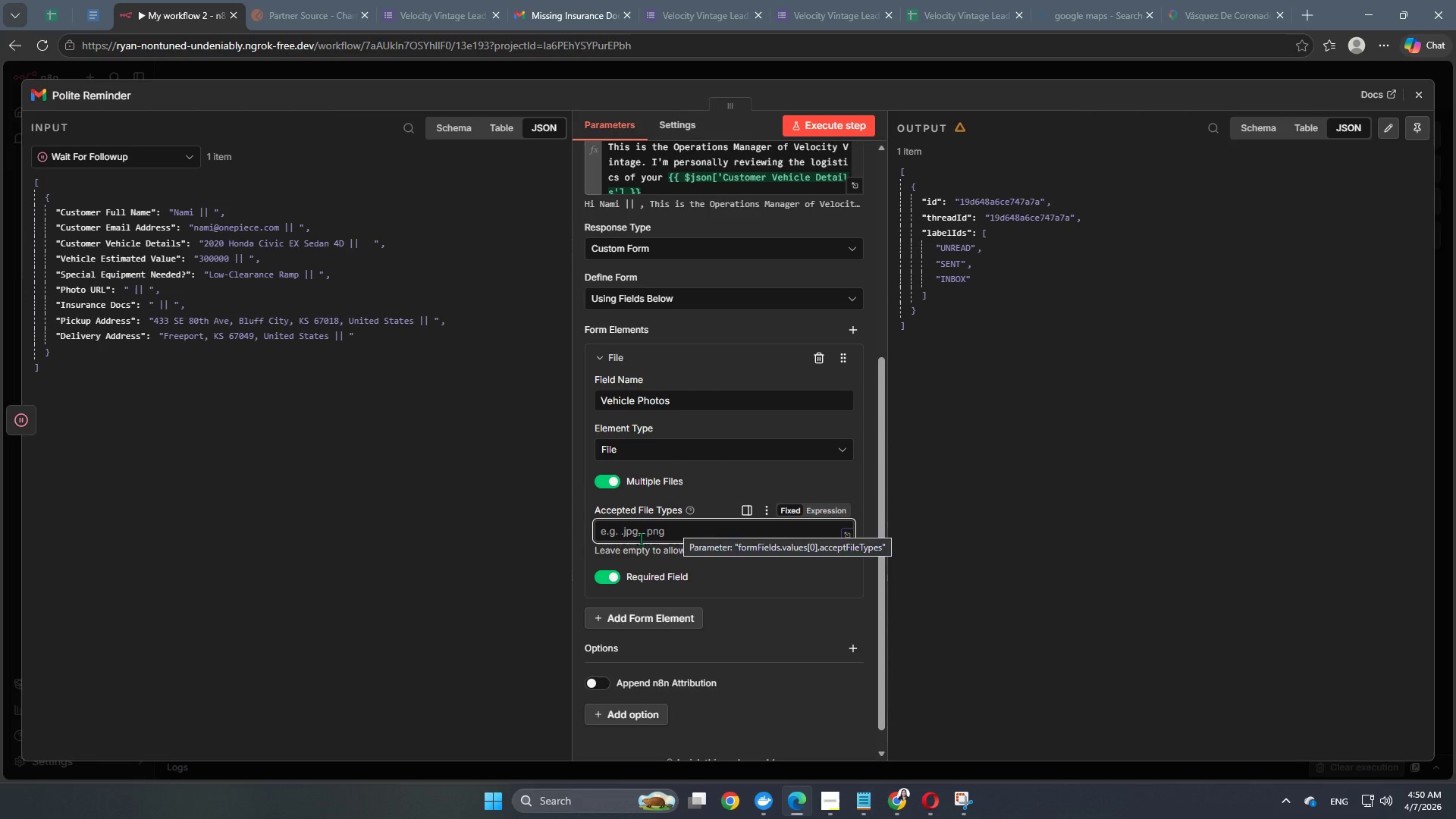 
type(.jps)
key(Backspace)
type(g, .png, )
 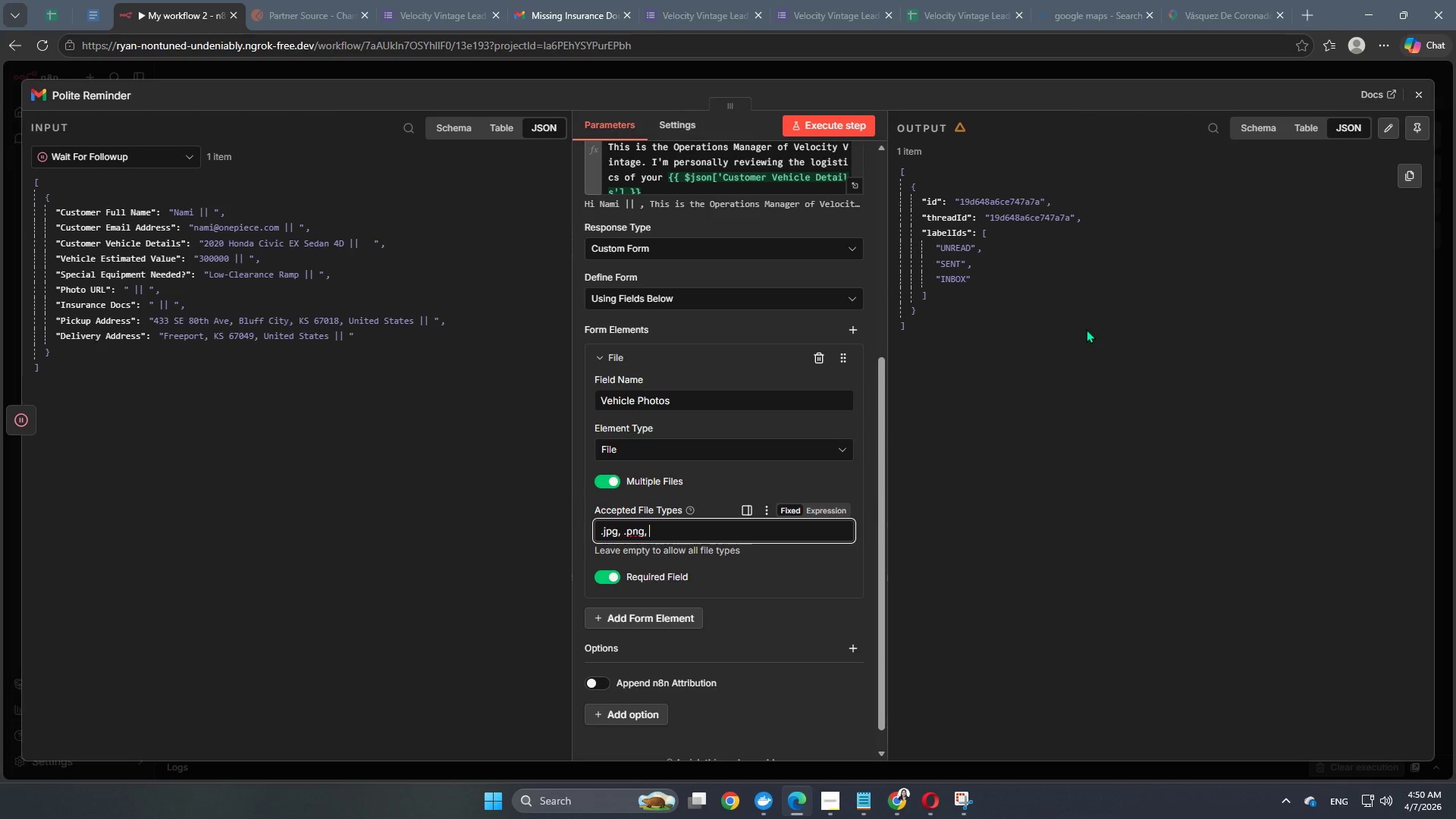 
type(.jpeg)
 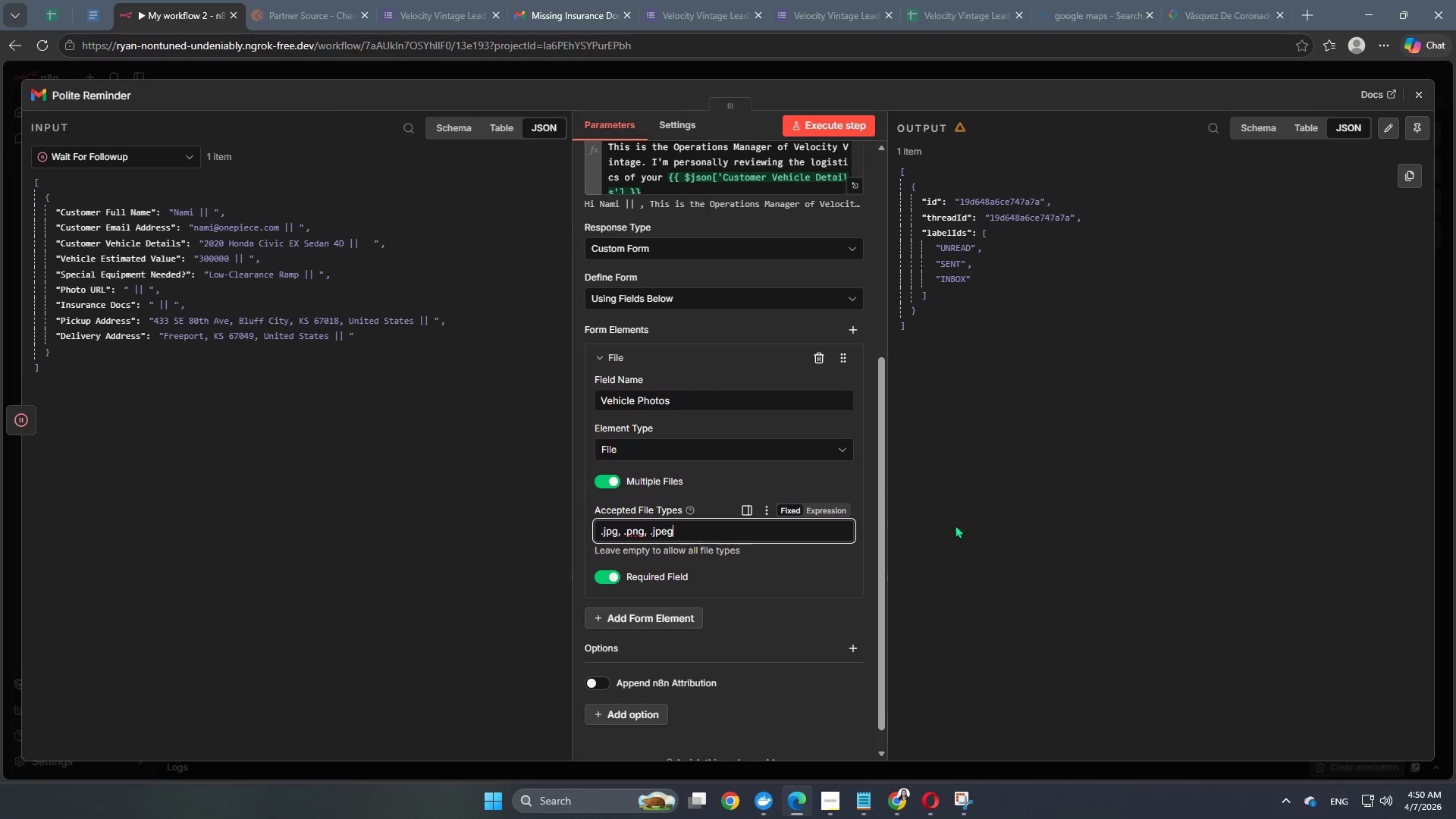 
left_click([798, 576])
 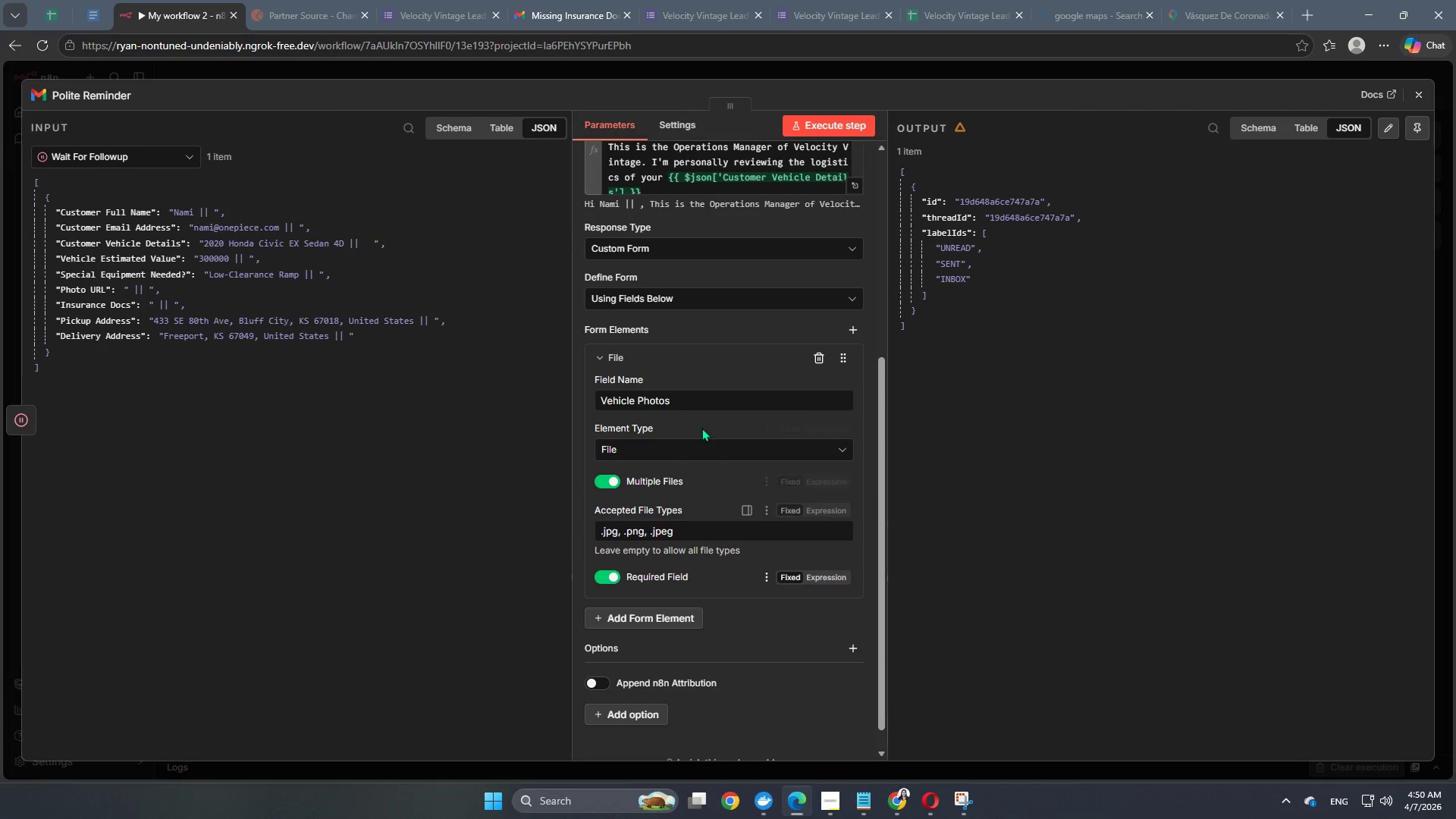 
left_click([680, 617])
 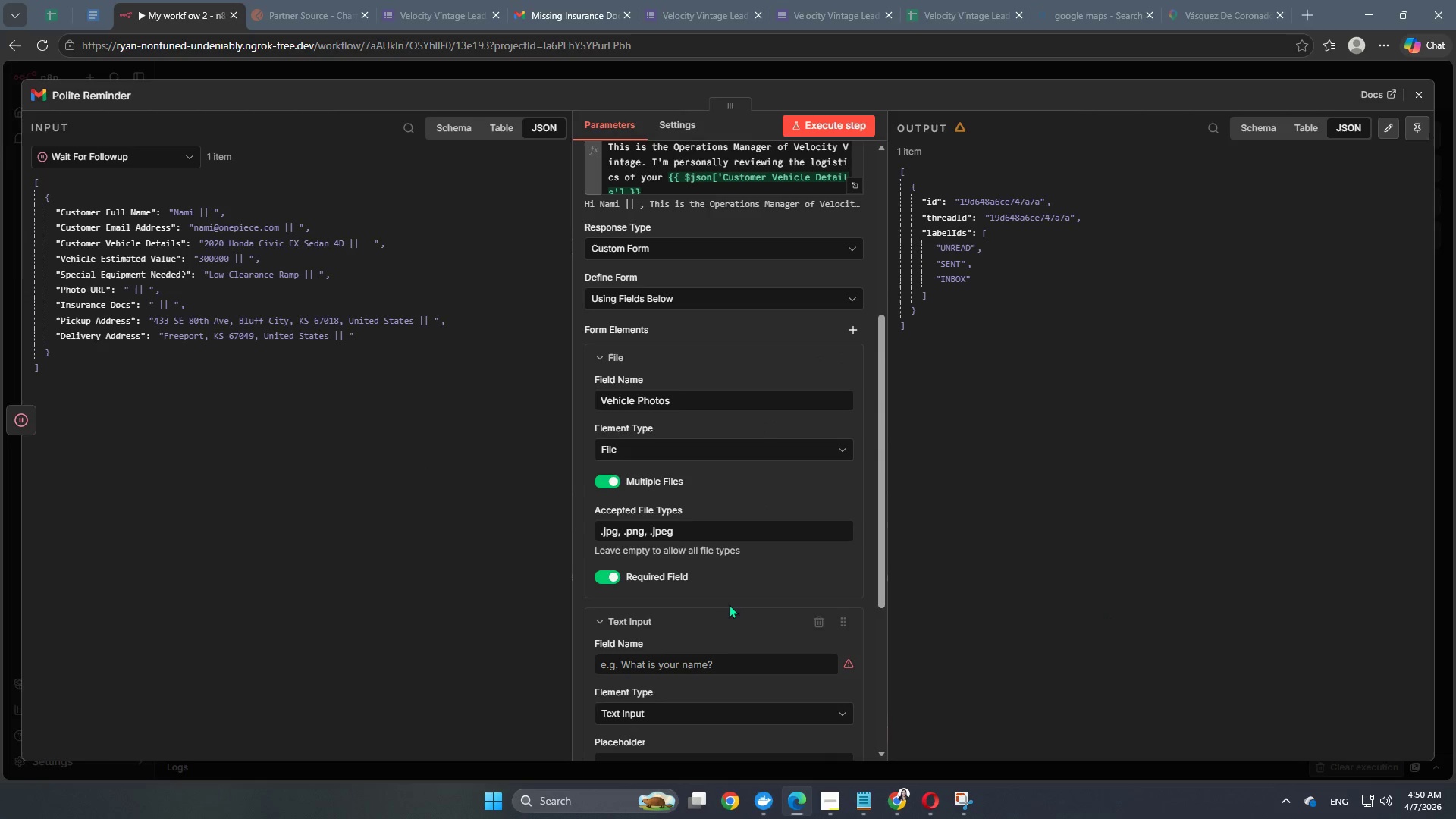 
scroll: coordinate [732, 601], scroll_direction: down, amount: 3.0
 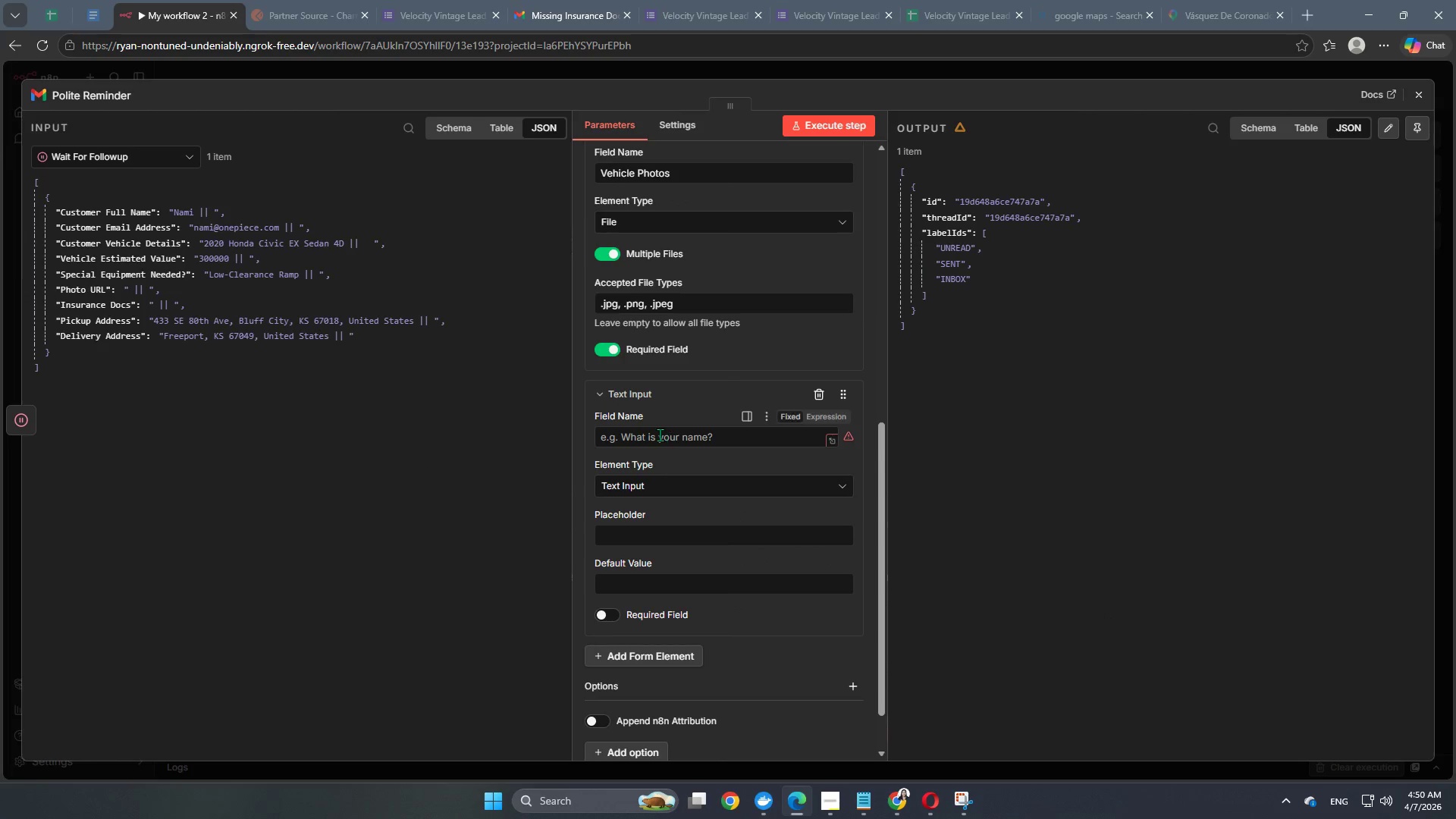 
left_click([659, 436])
 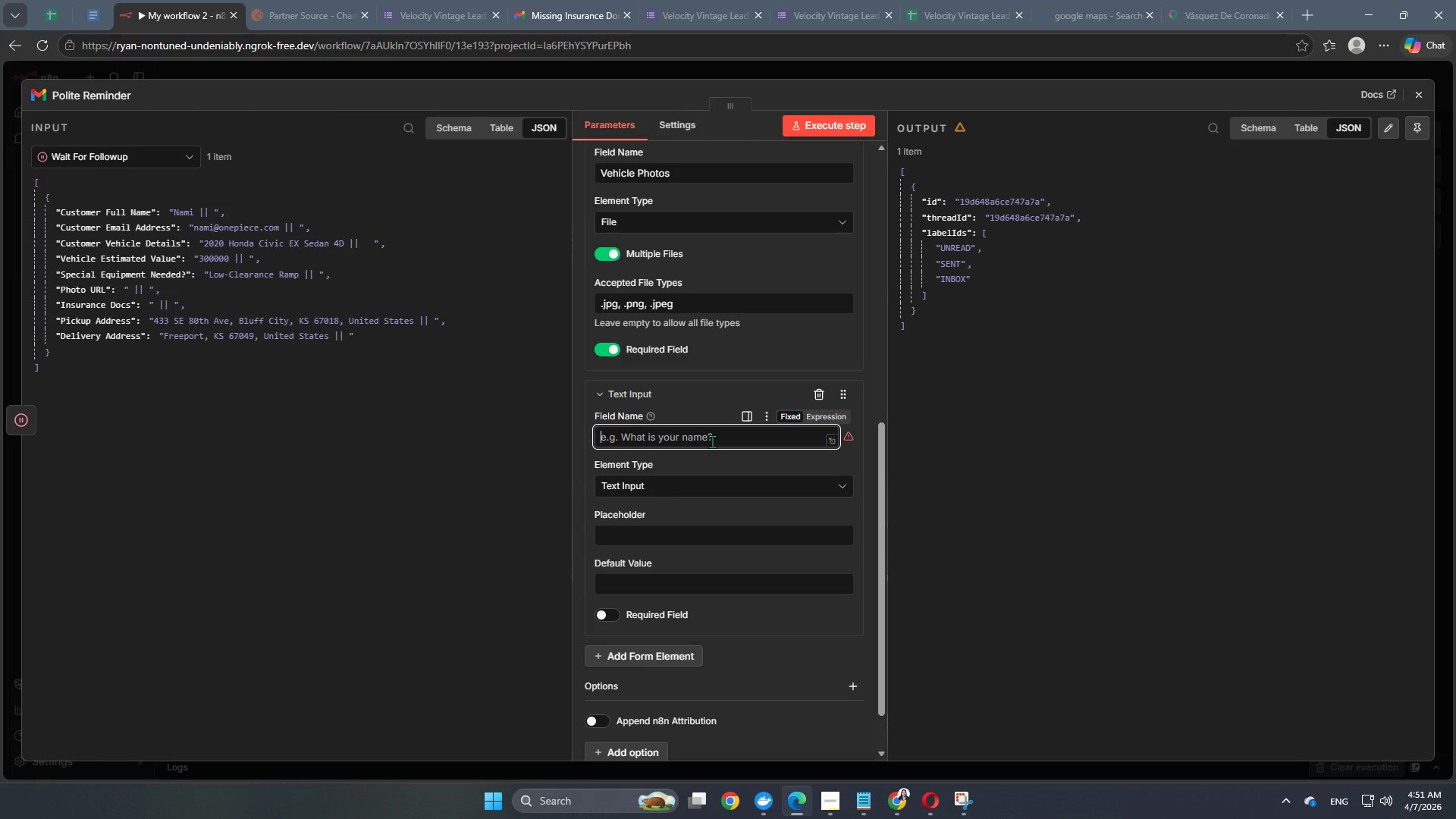 
type(Insurance Documents)
 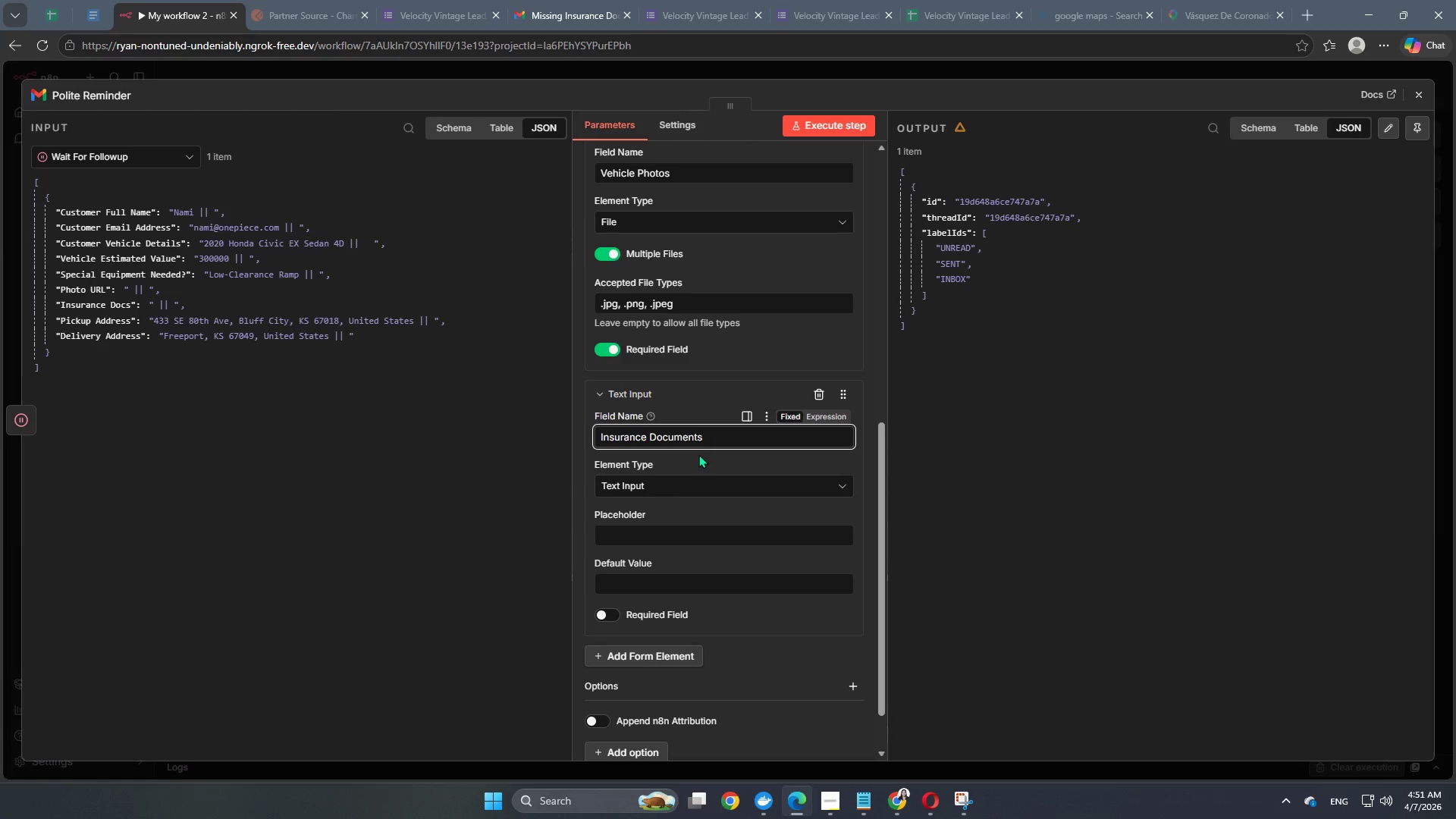 
left_click([679, 485])
 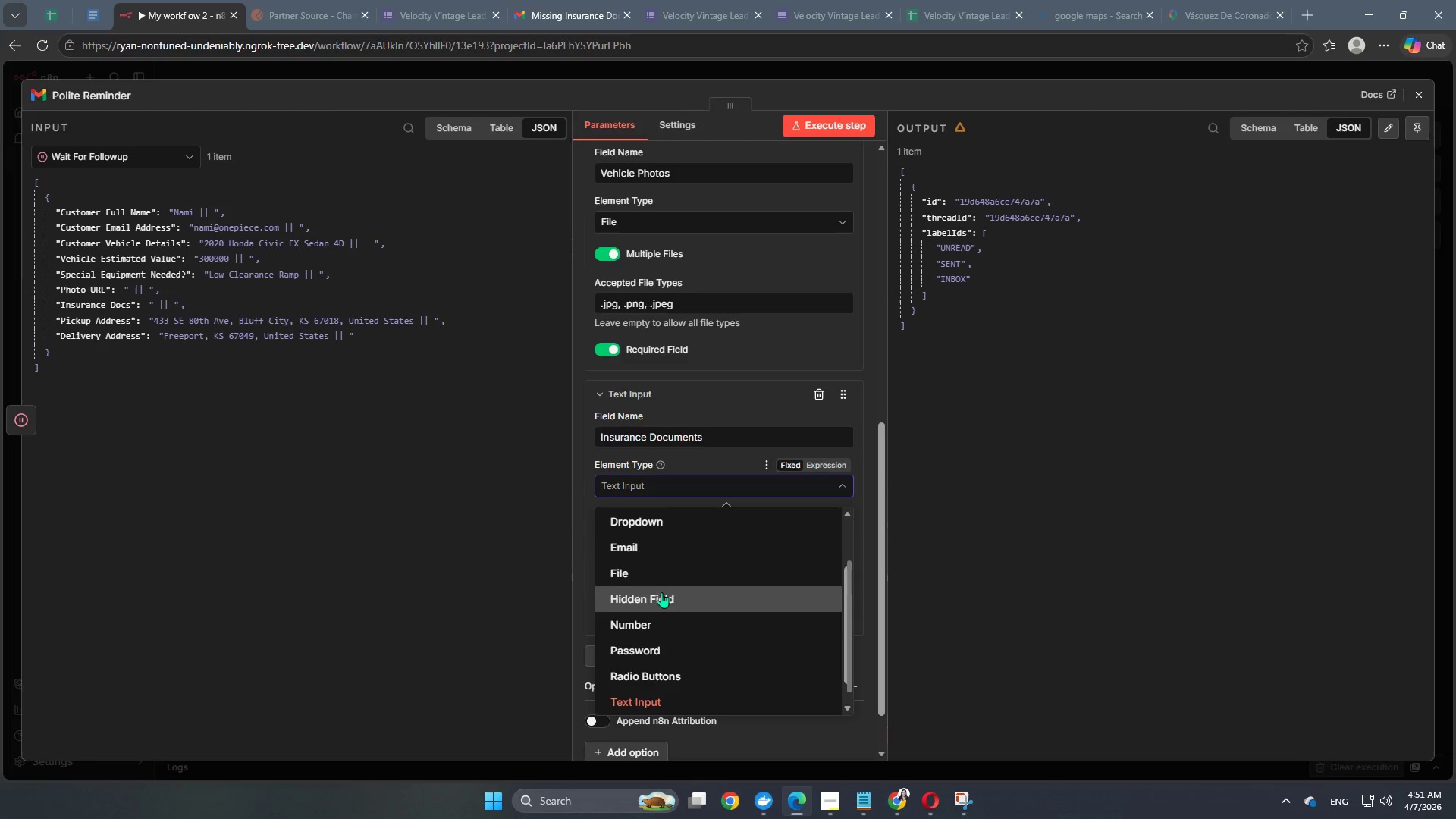 
left_click([659, 568])
 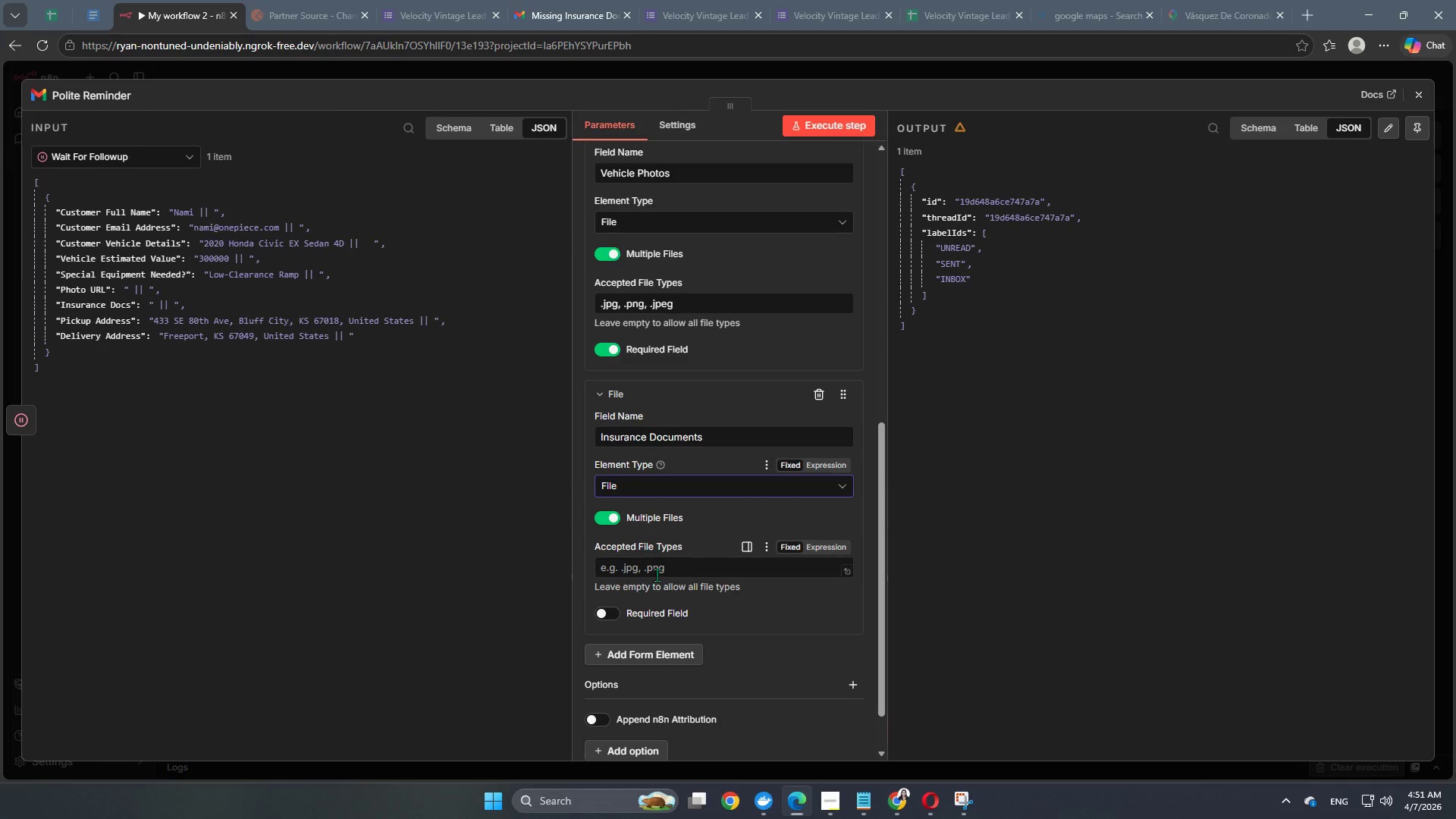 
scroll: coordinate [736, 579], scroll_direction: down, amount: 1.0
 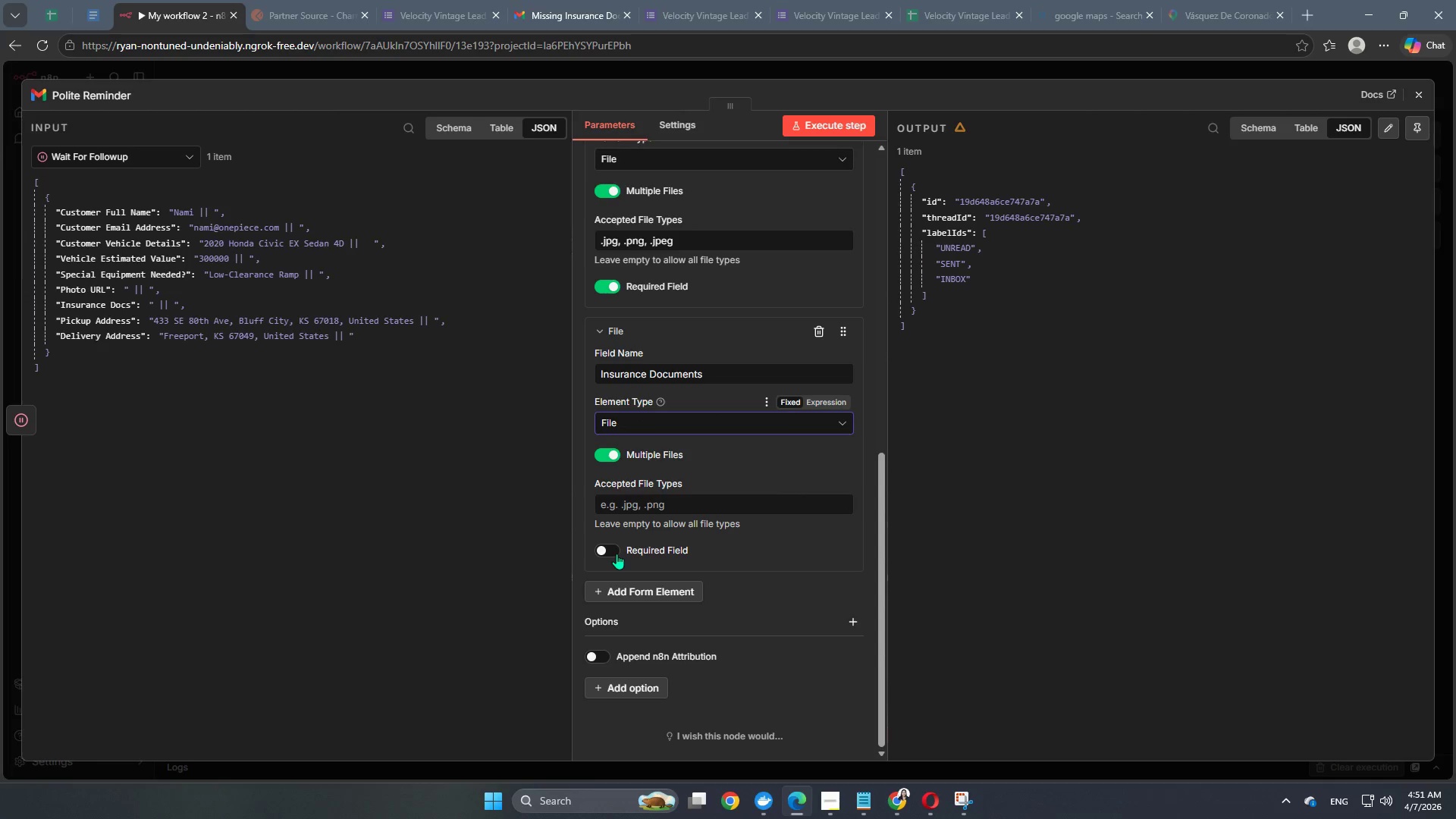 
left_click([610, 554])
 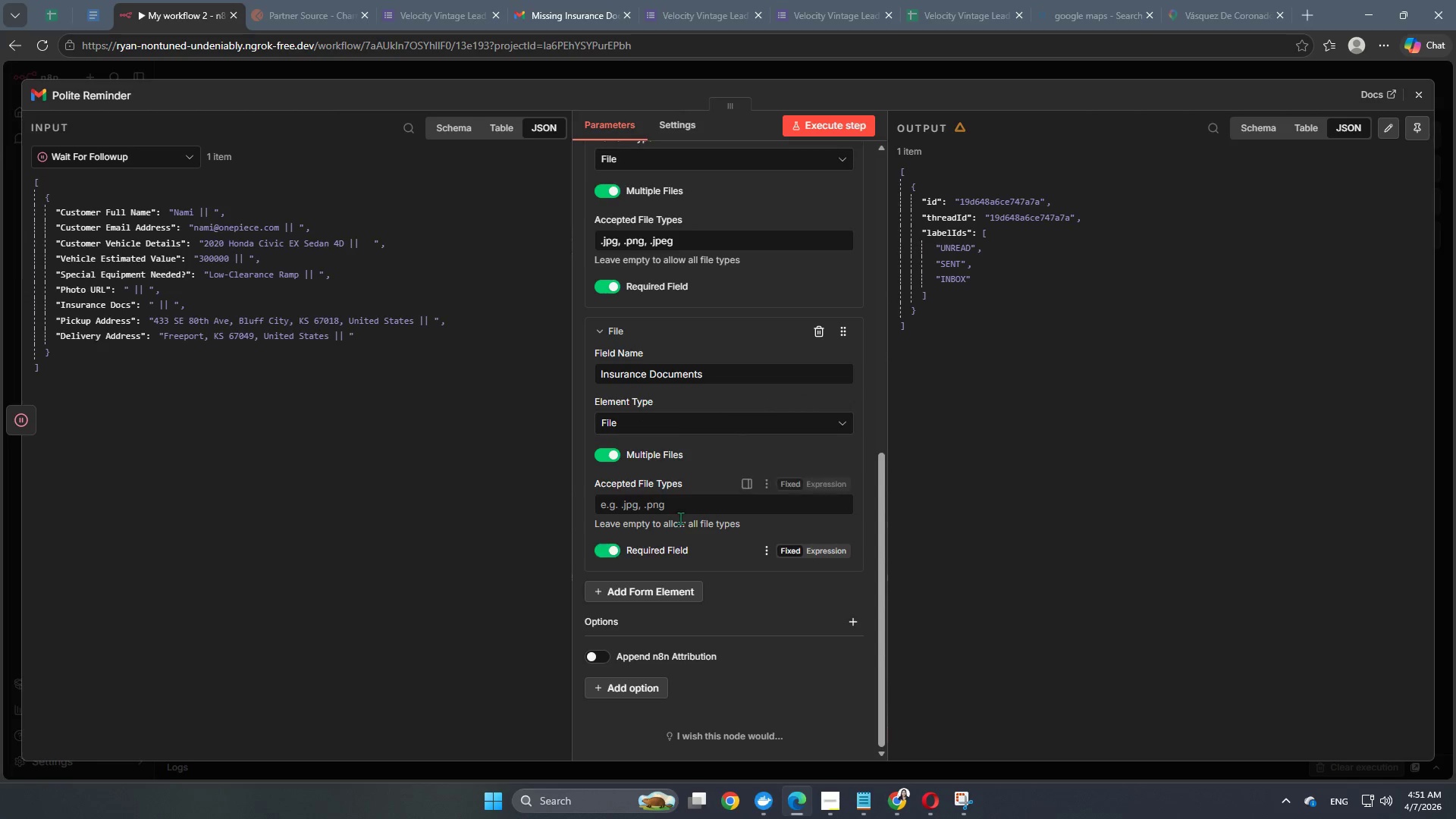 
left_click([686, 512])
 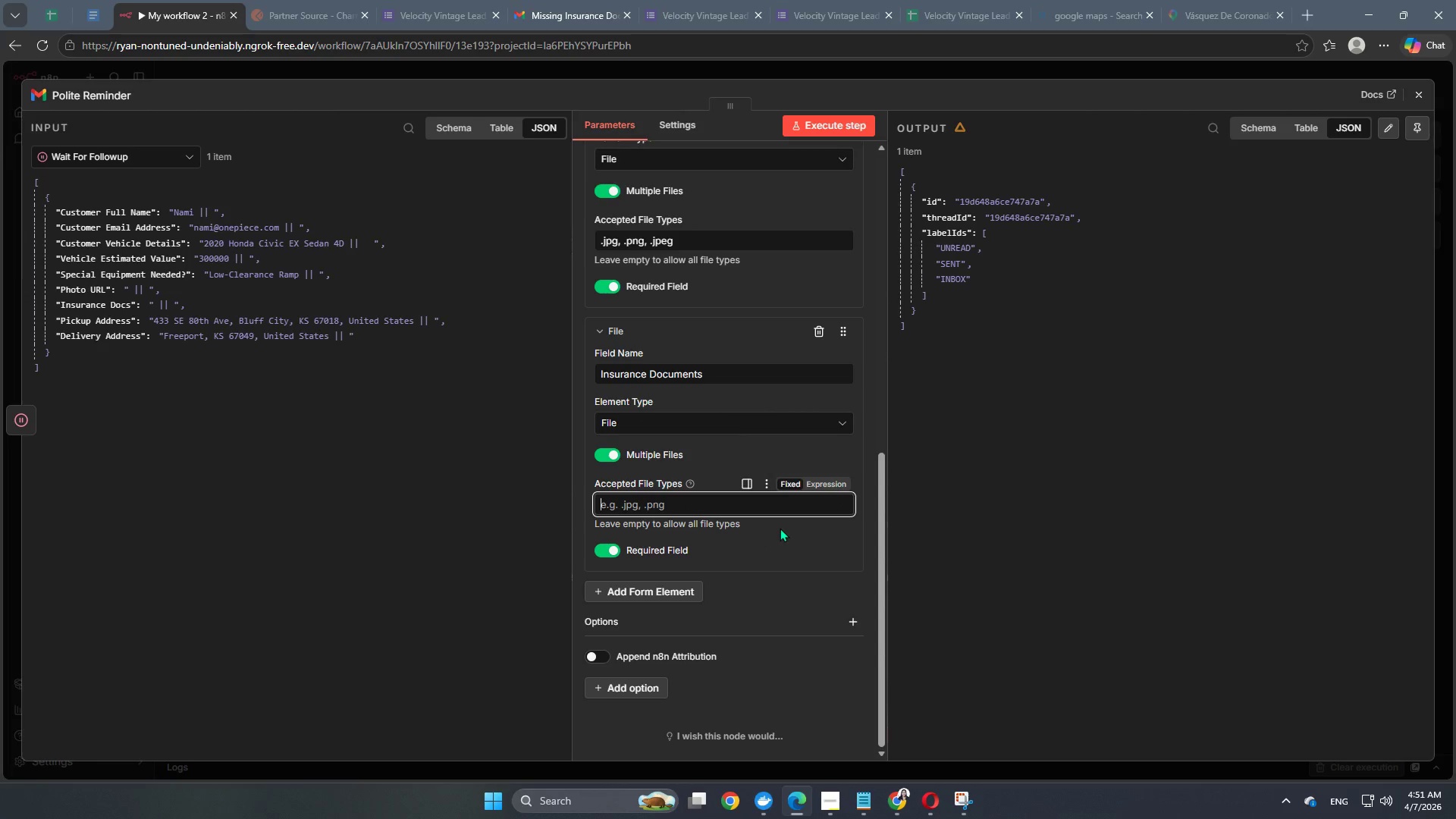 
wait(5.56)
 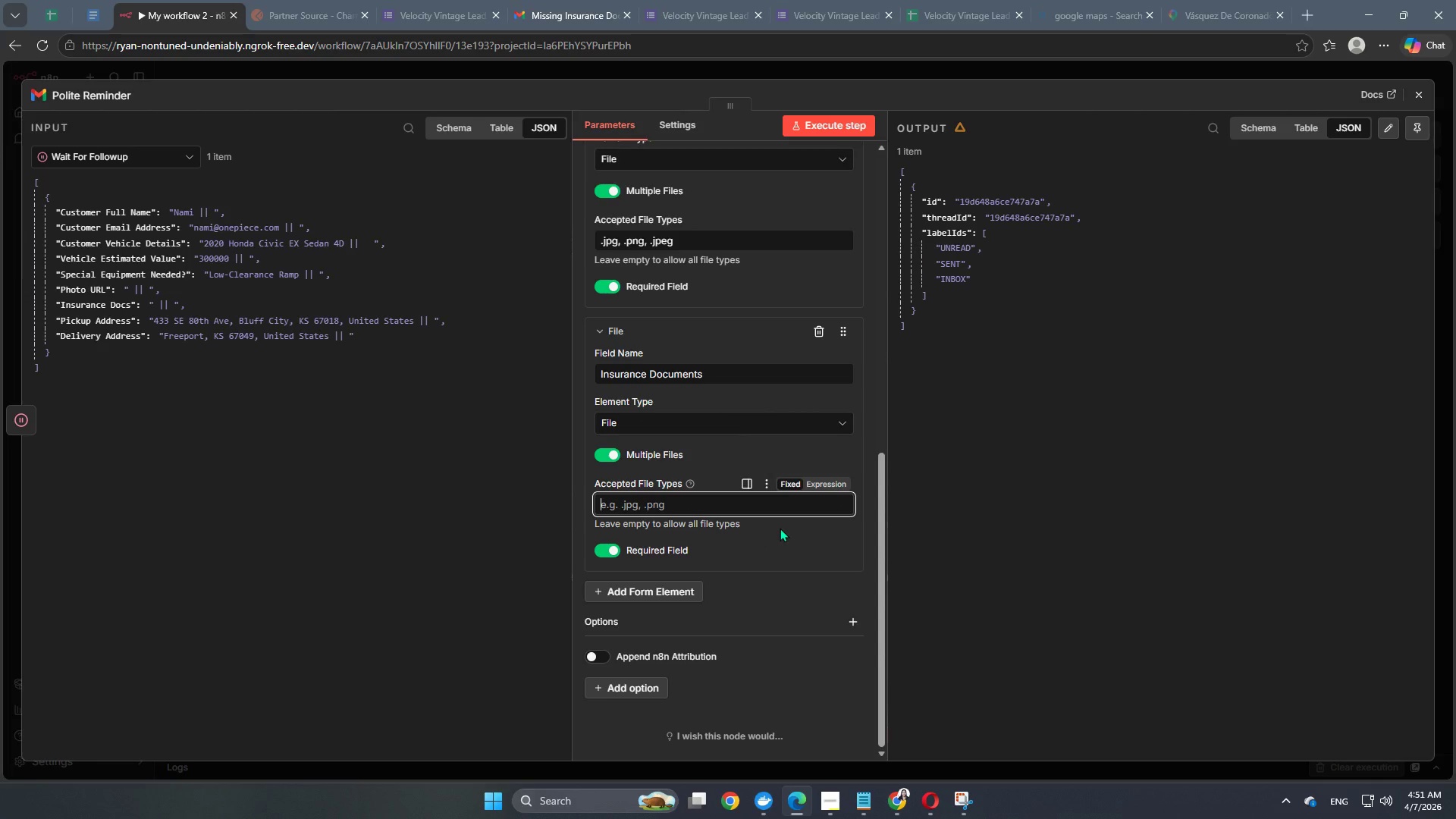 
type(.pdf, .docs)
 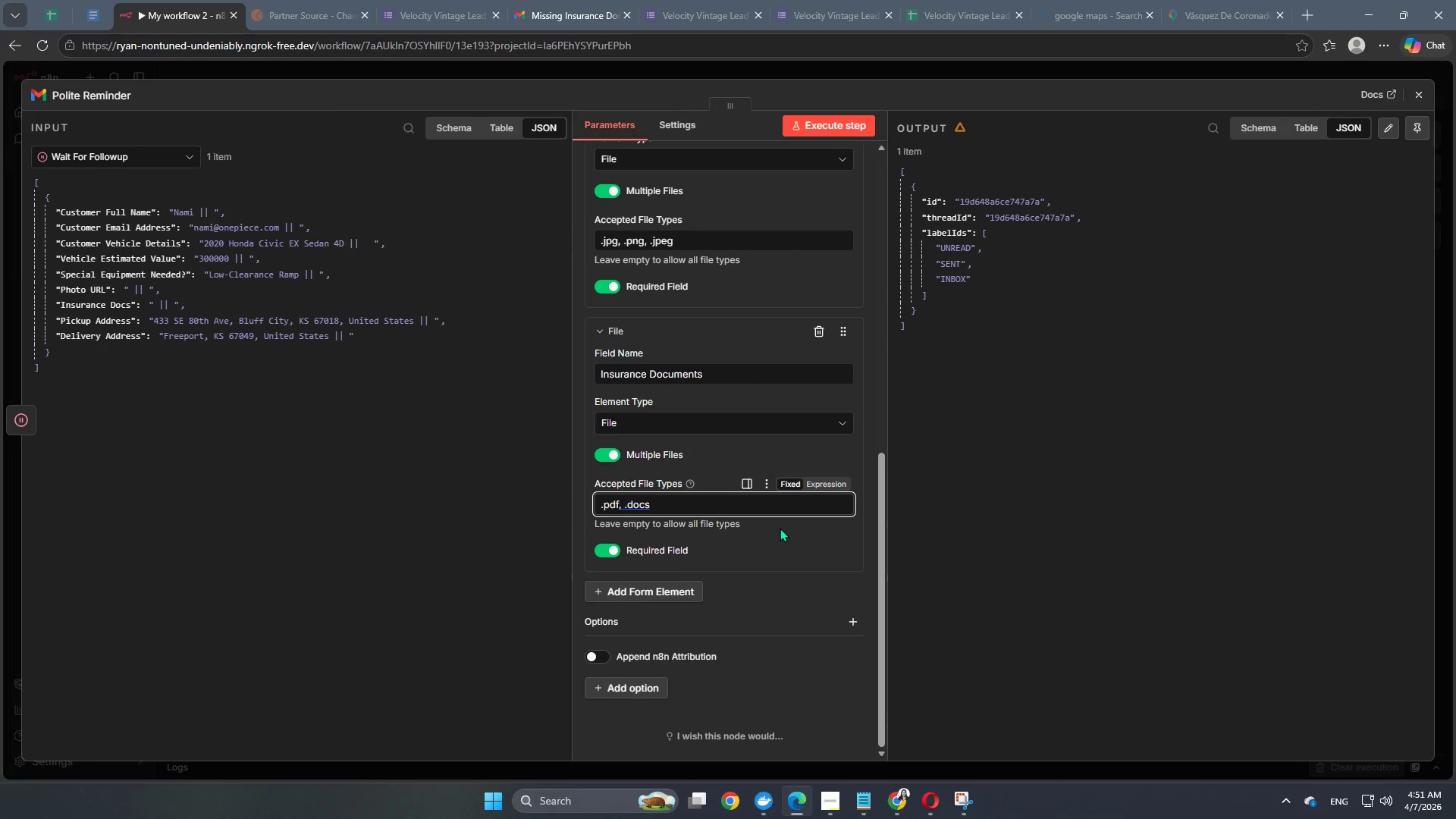 
type(, .tet)
 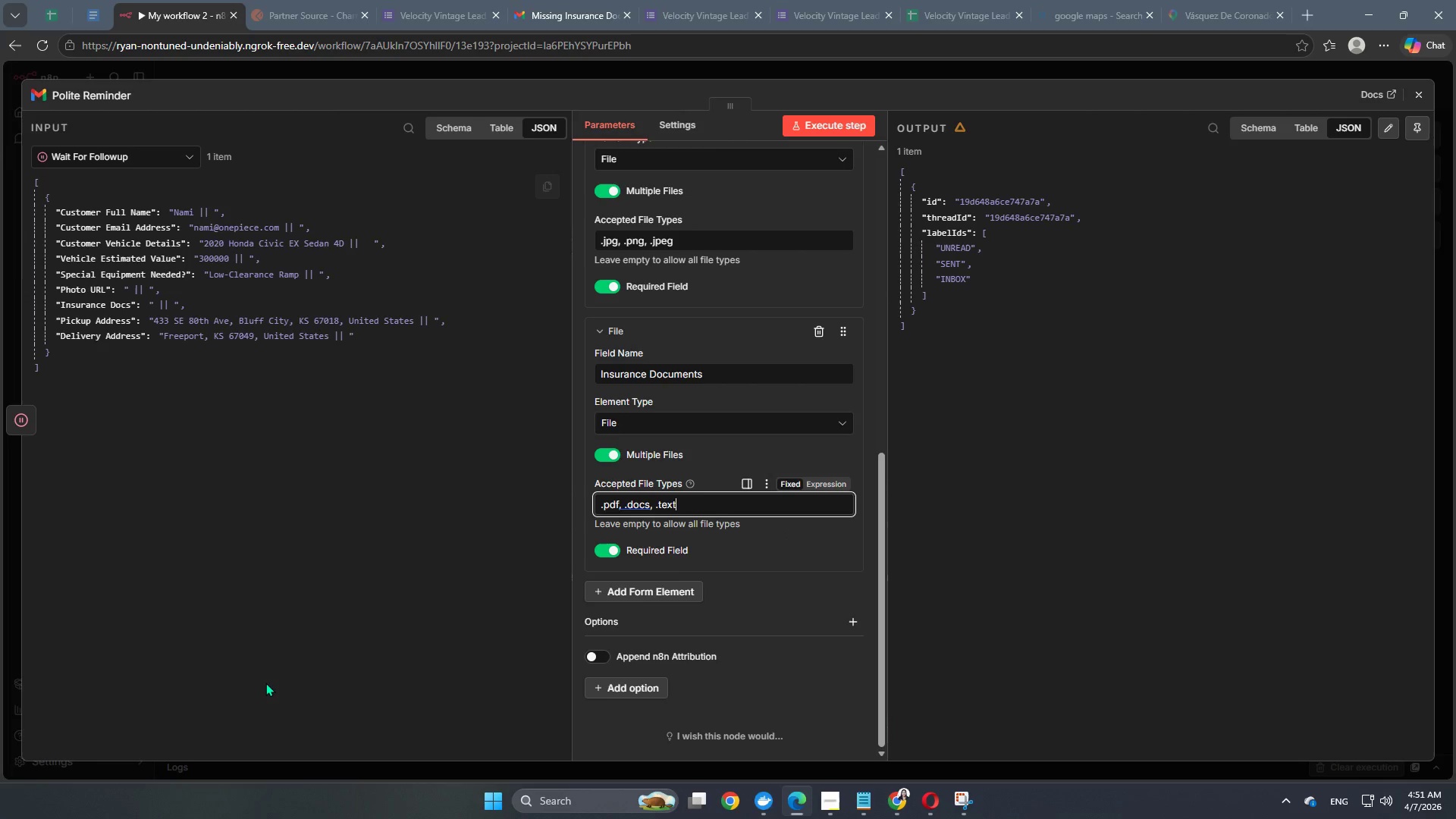 
hold_key(key=X, duration=0.44)
 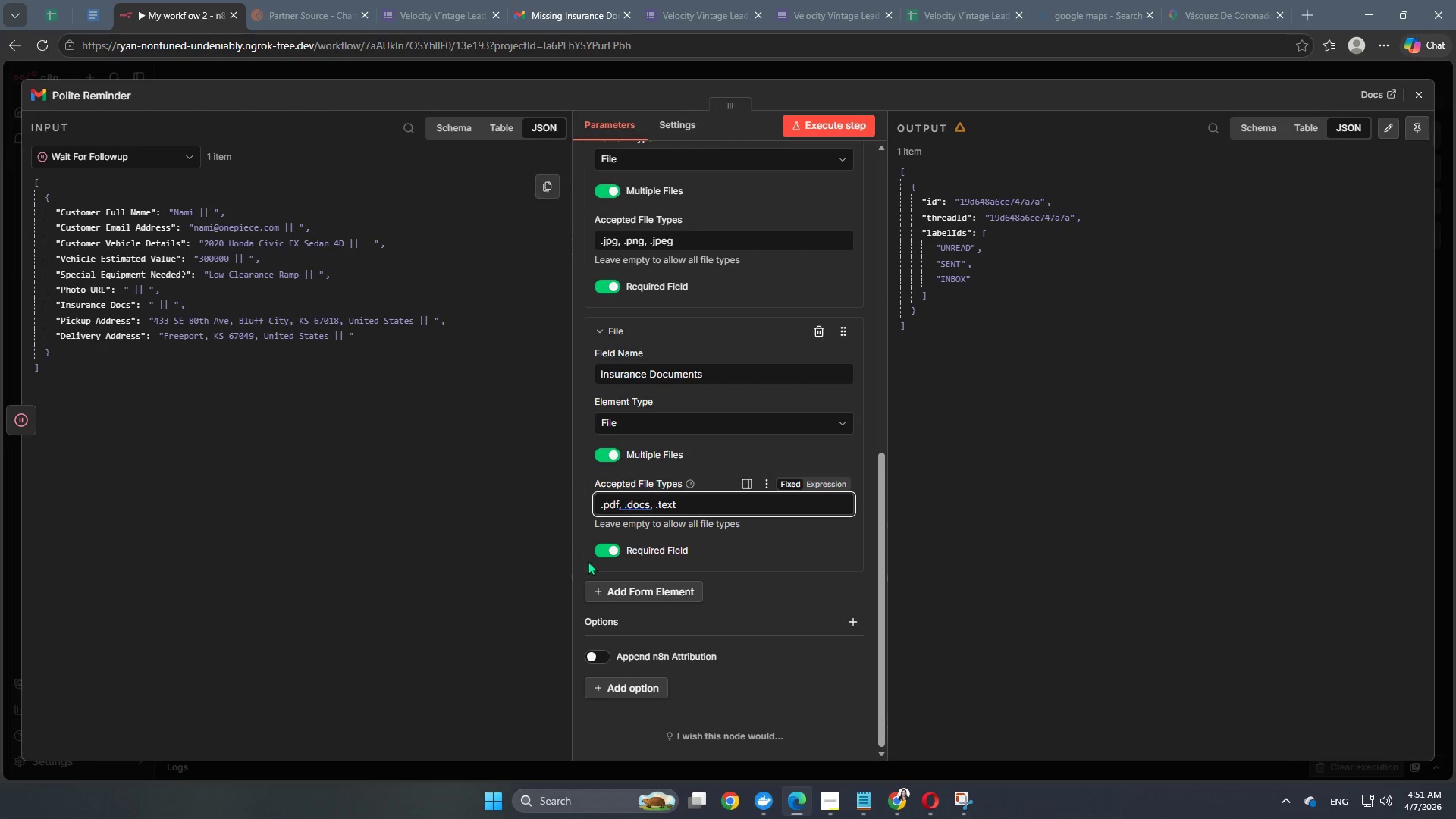 
left_click([778, 552])
 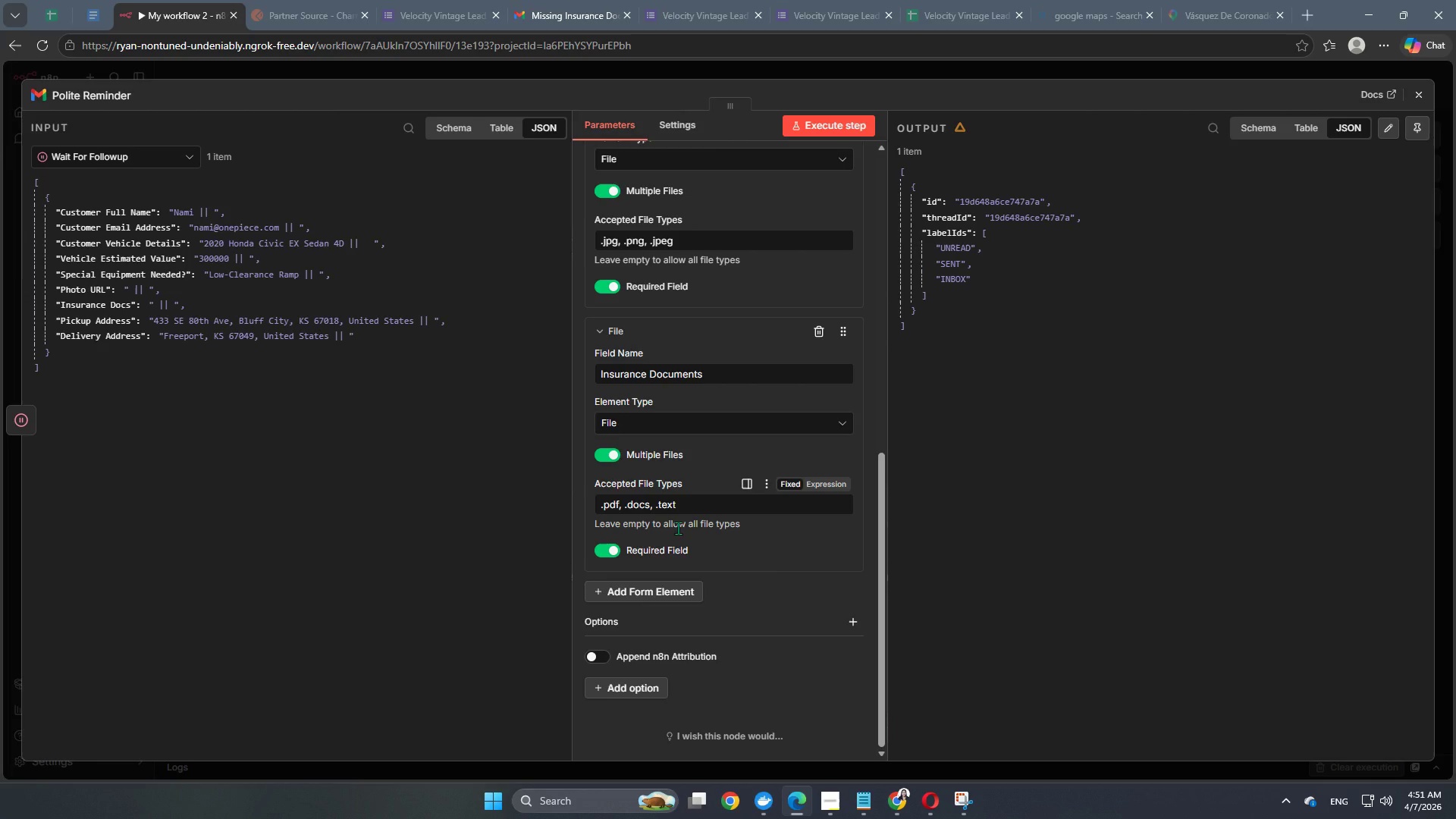 
wait(5.16)
 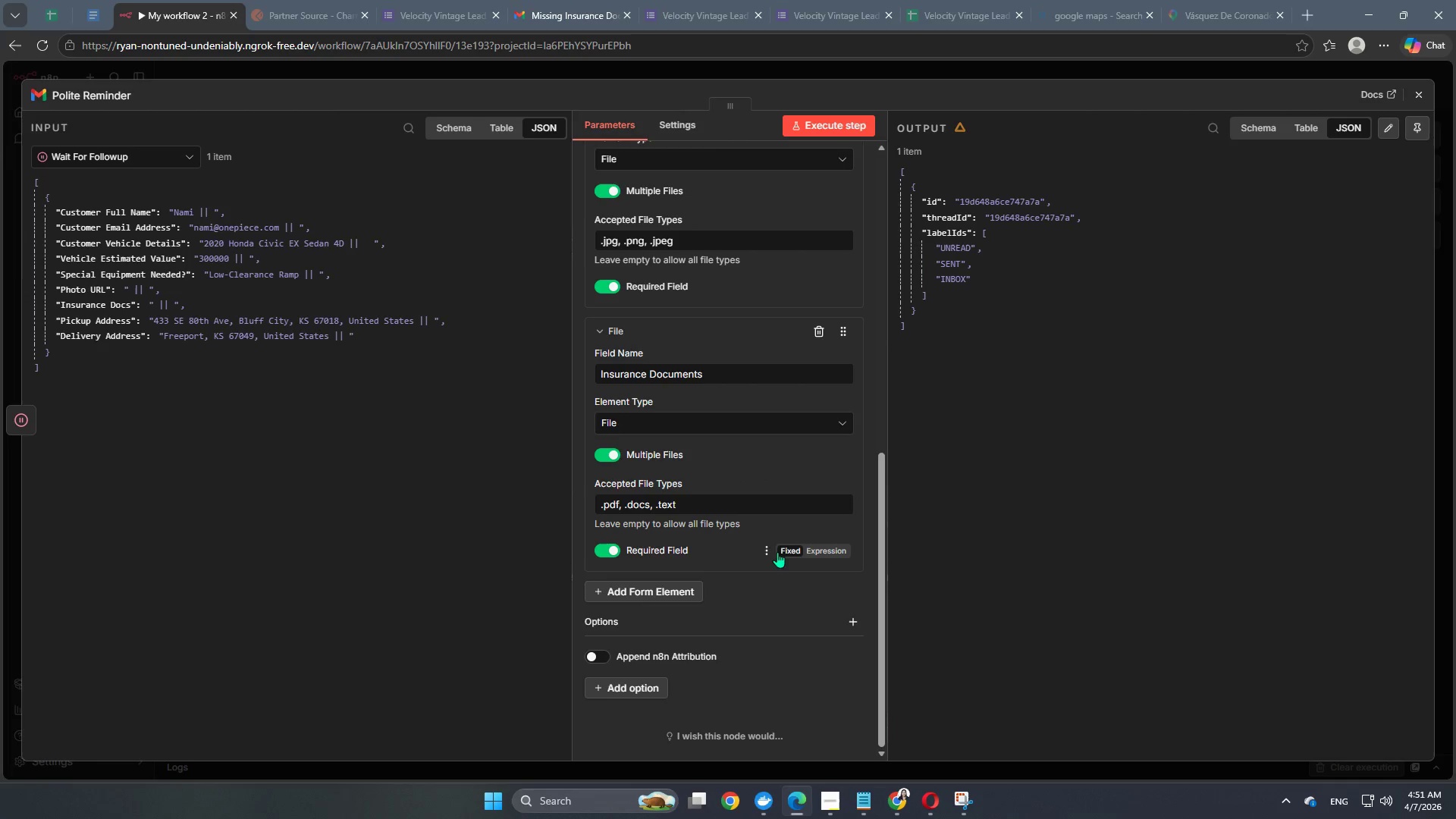 
scroll: coordinate [701, 497], scroll_direction: down, amount: 2.0
 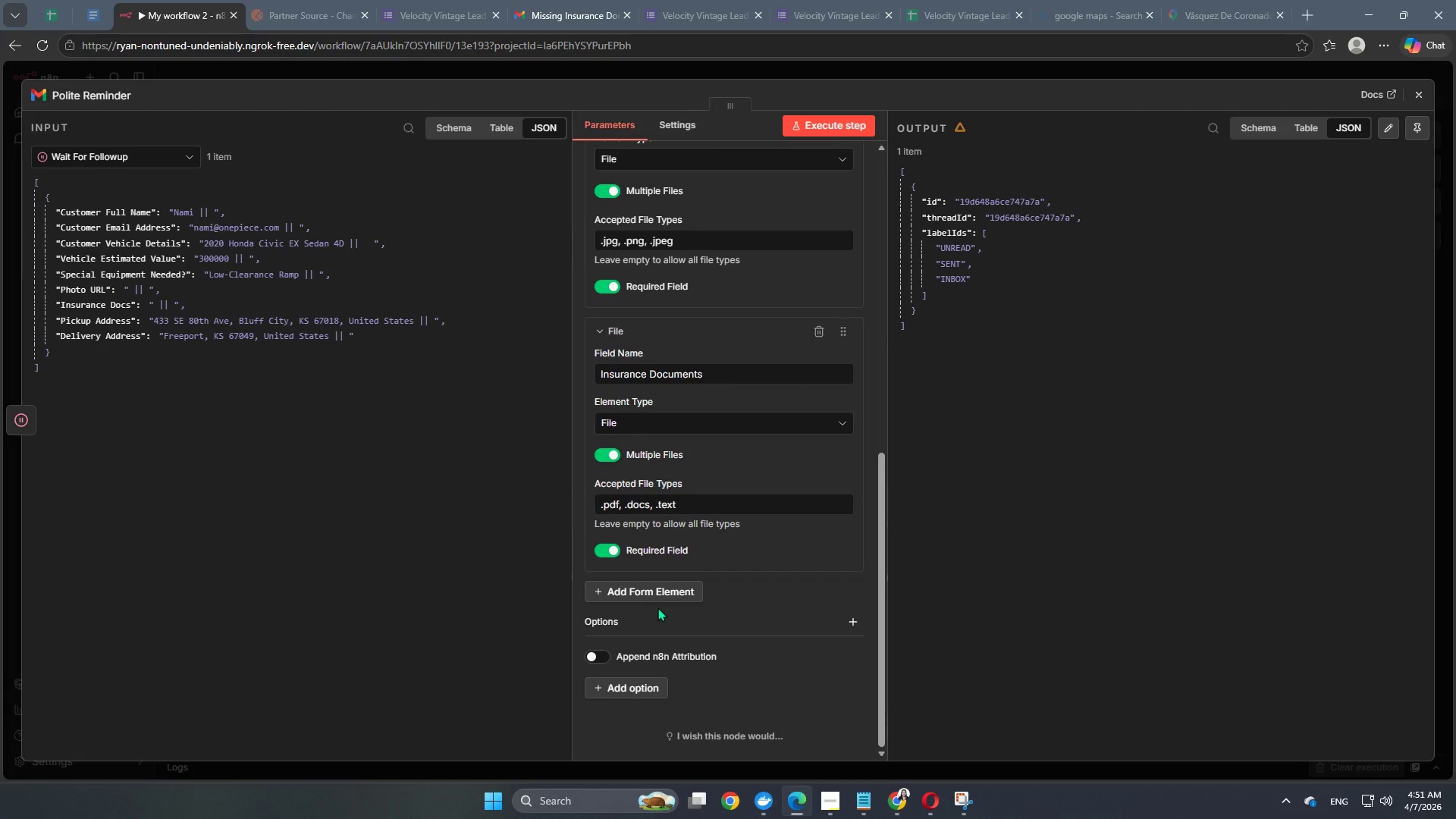 
double_click([662, 592])
 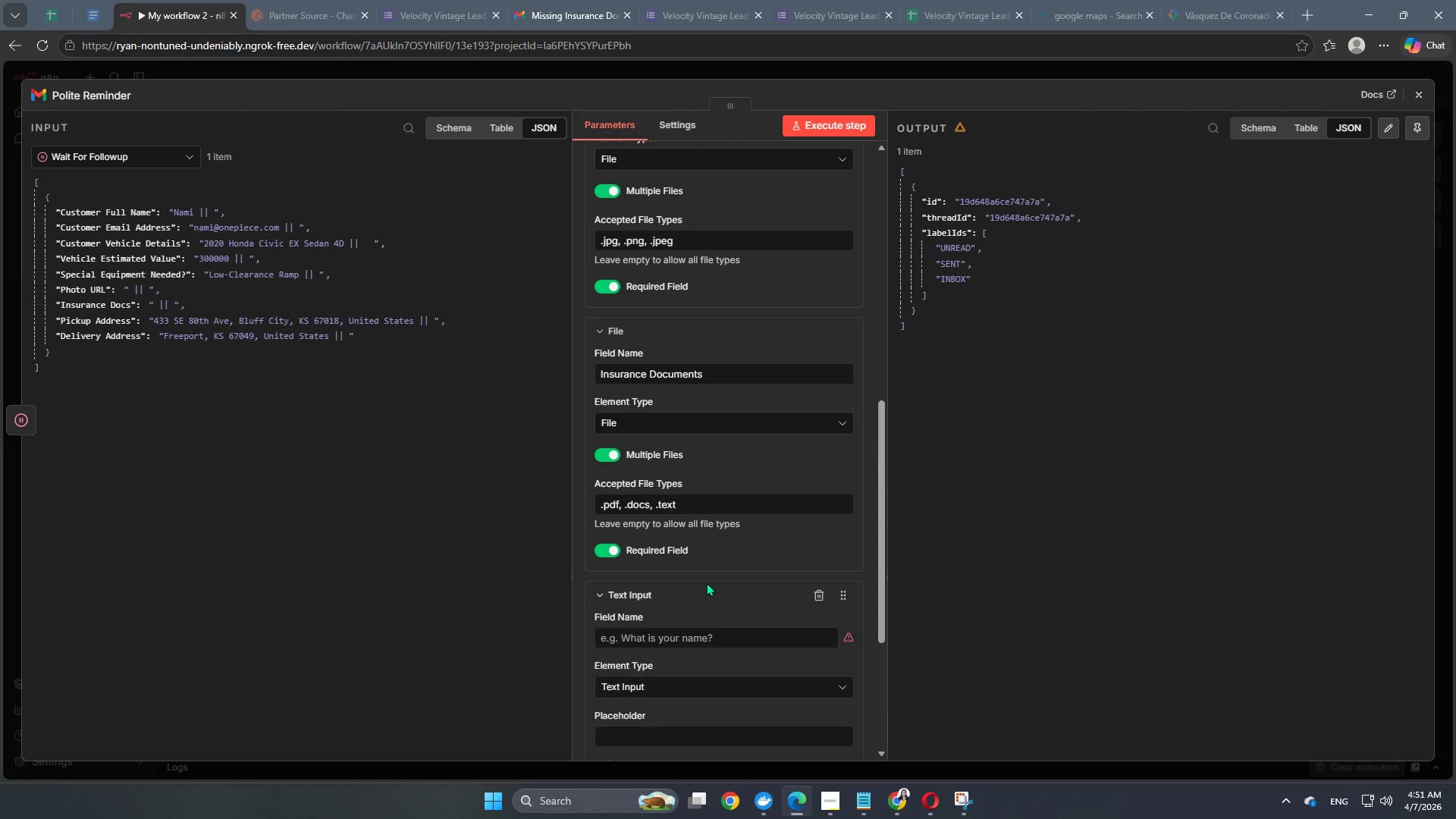 
scroll: coordinate [708, 582], scroll_direction: down, amount: 2.0
 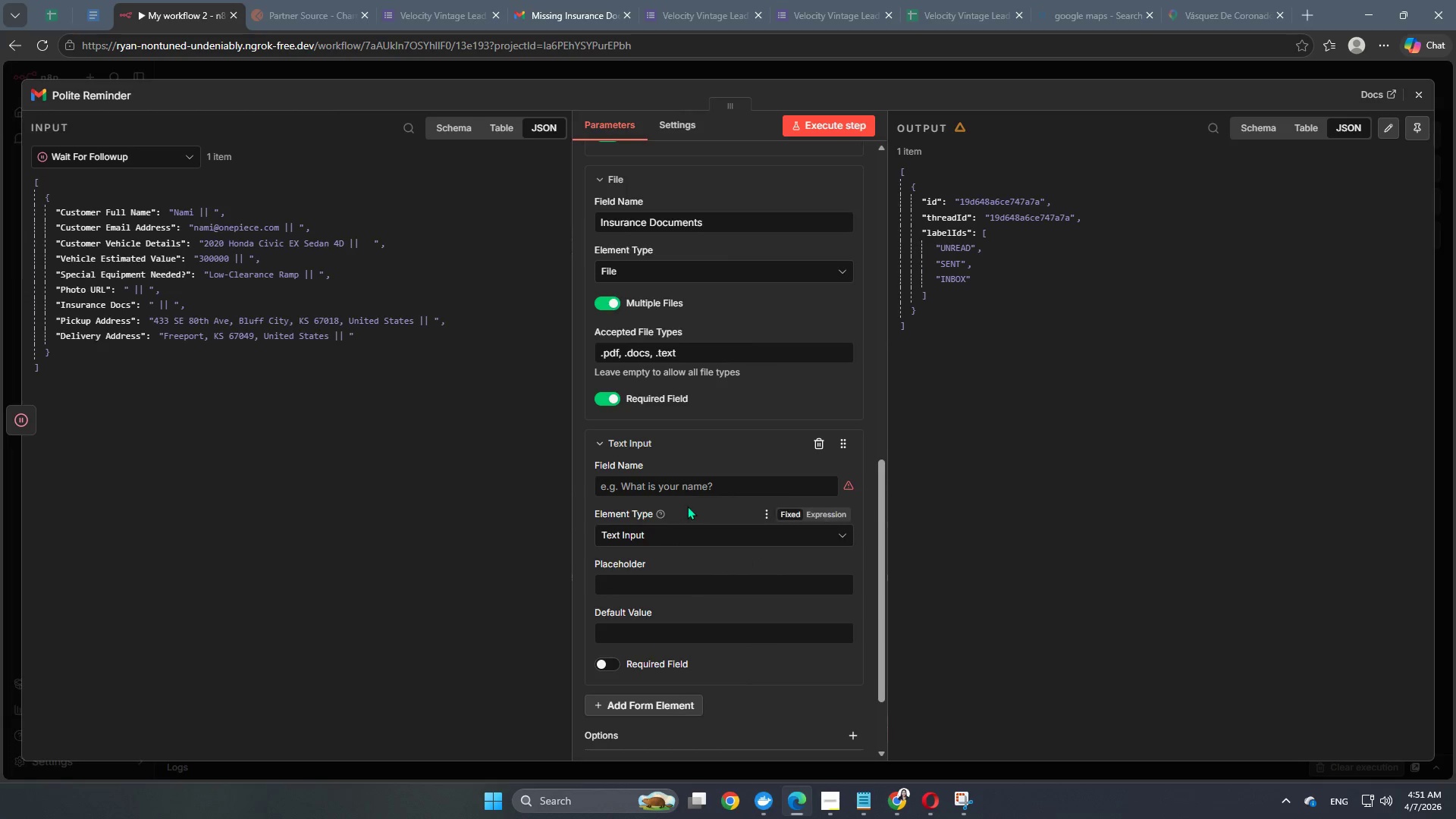 
left_click([695, 487])
 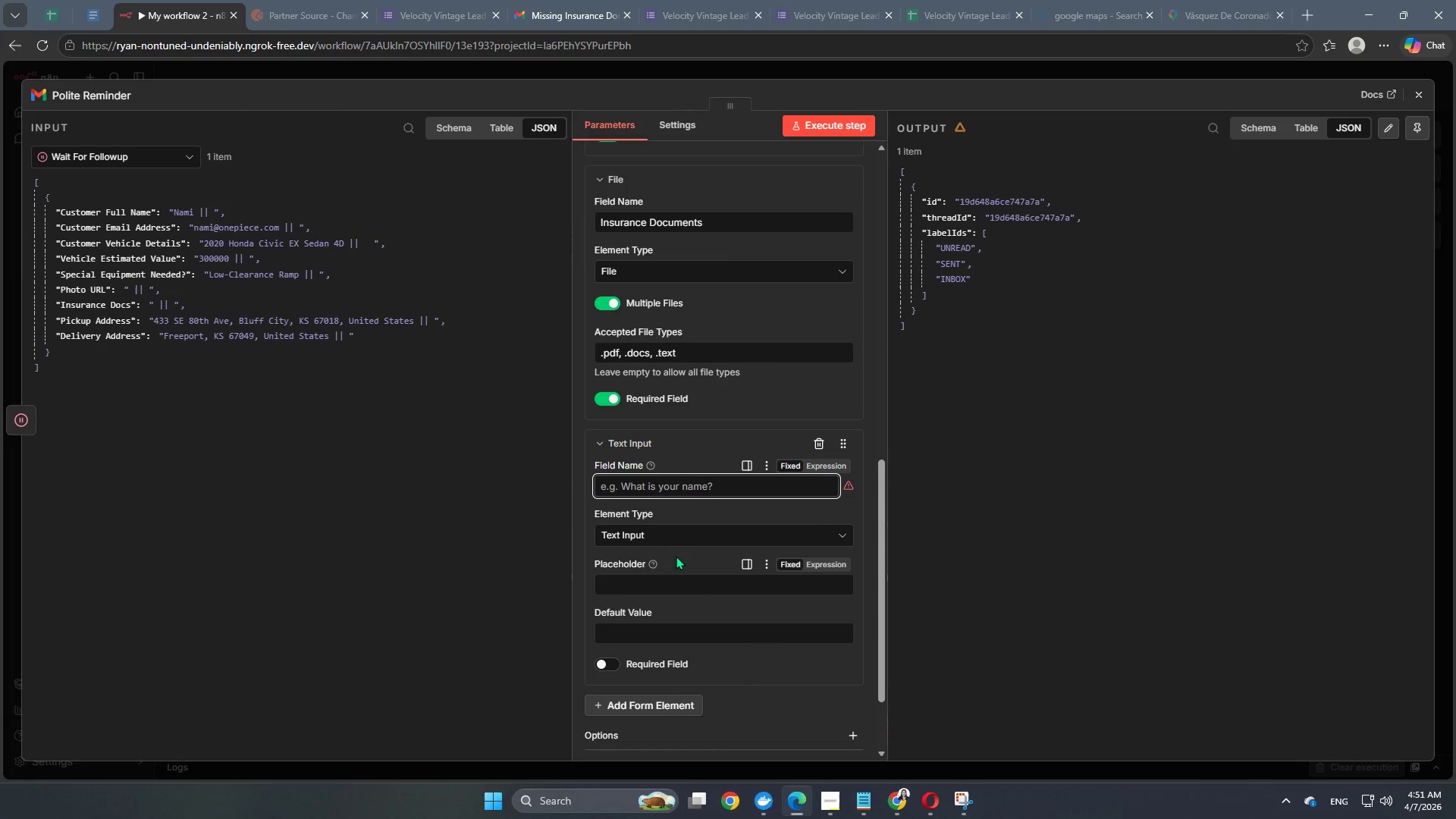 
left_click([682, 540])
 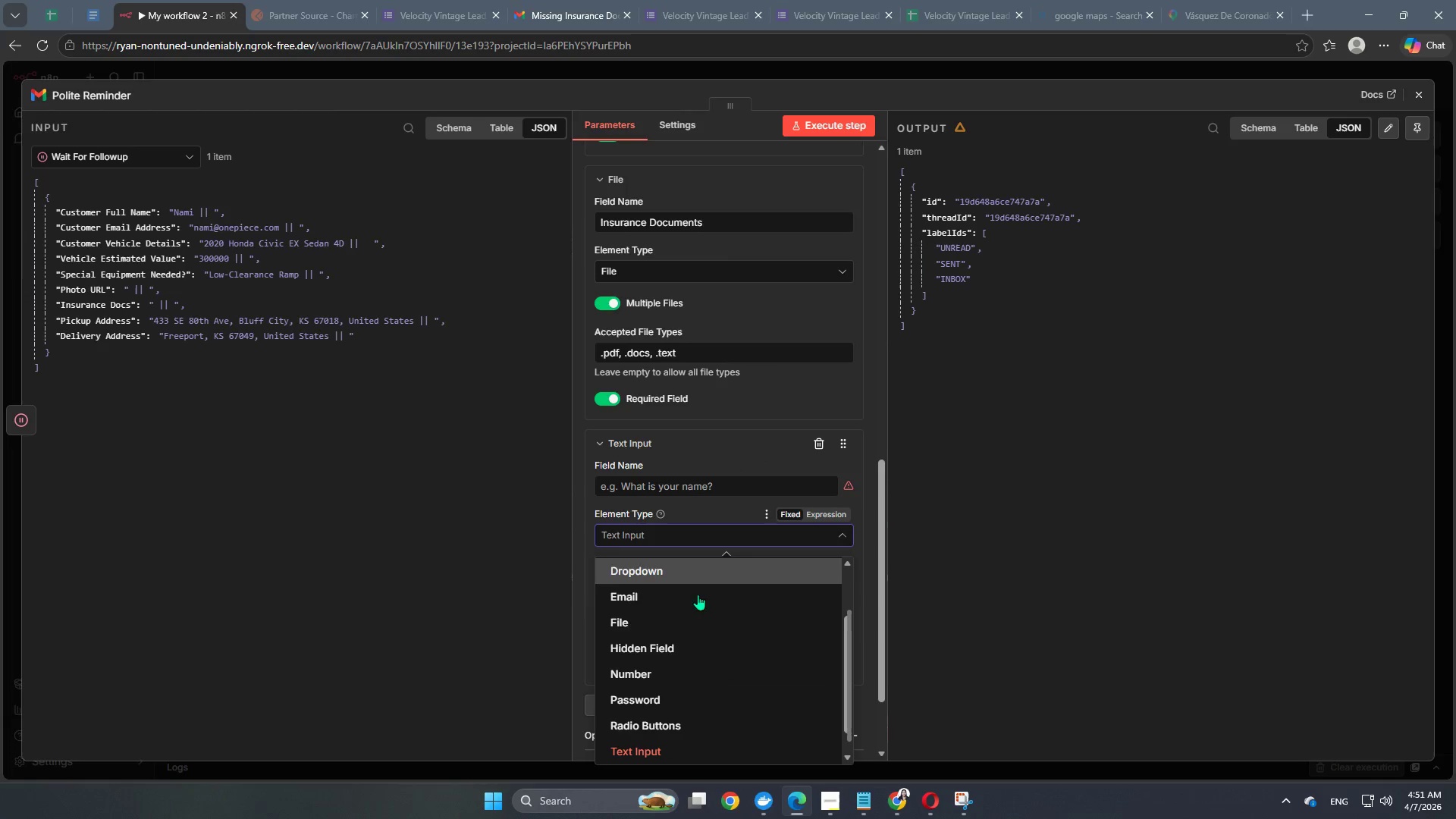 
scroll: coordinate [709, 632], scroll_direction: down, amount: 2.0
 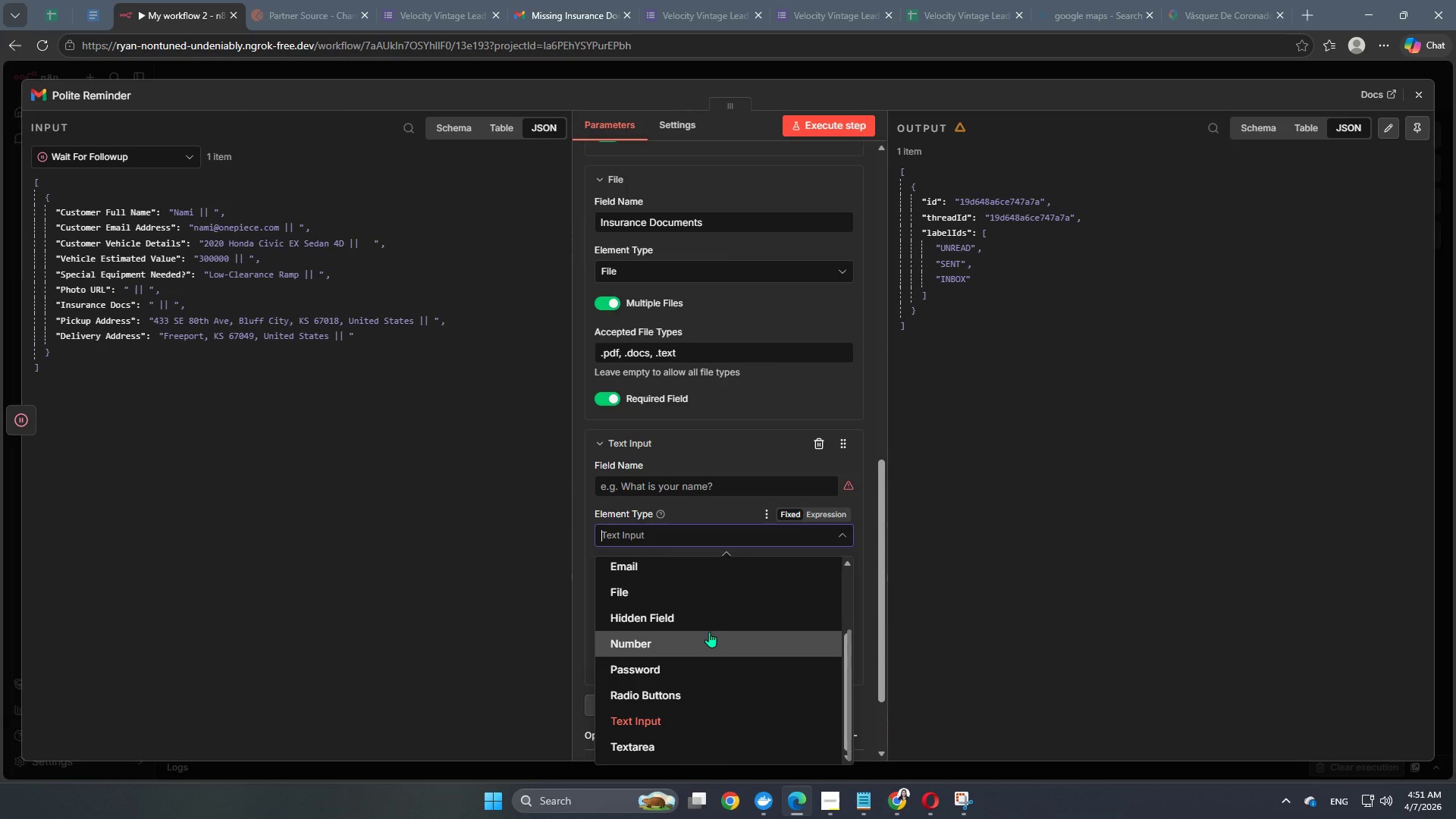 
scroll: coordinate [709, 632], scroll_direction: up, amount: 1.0
 